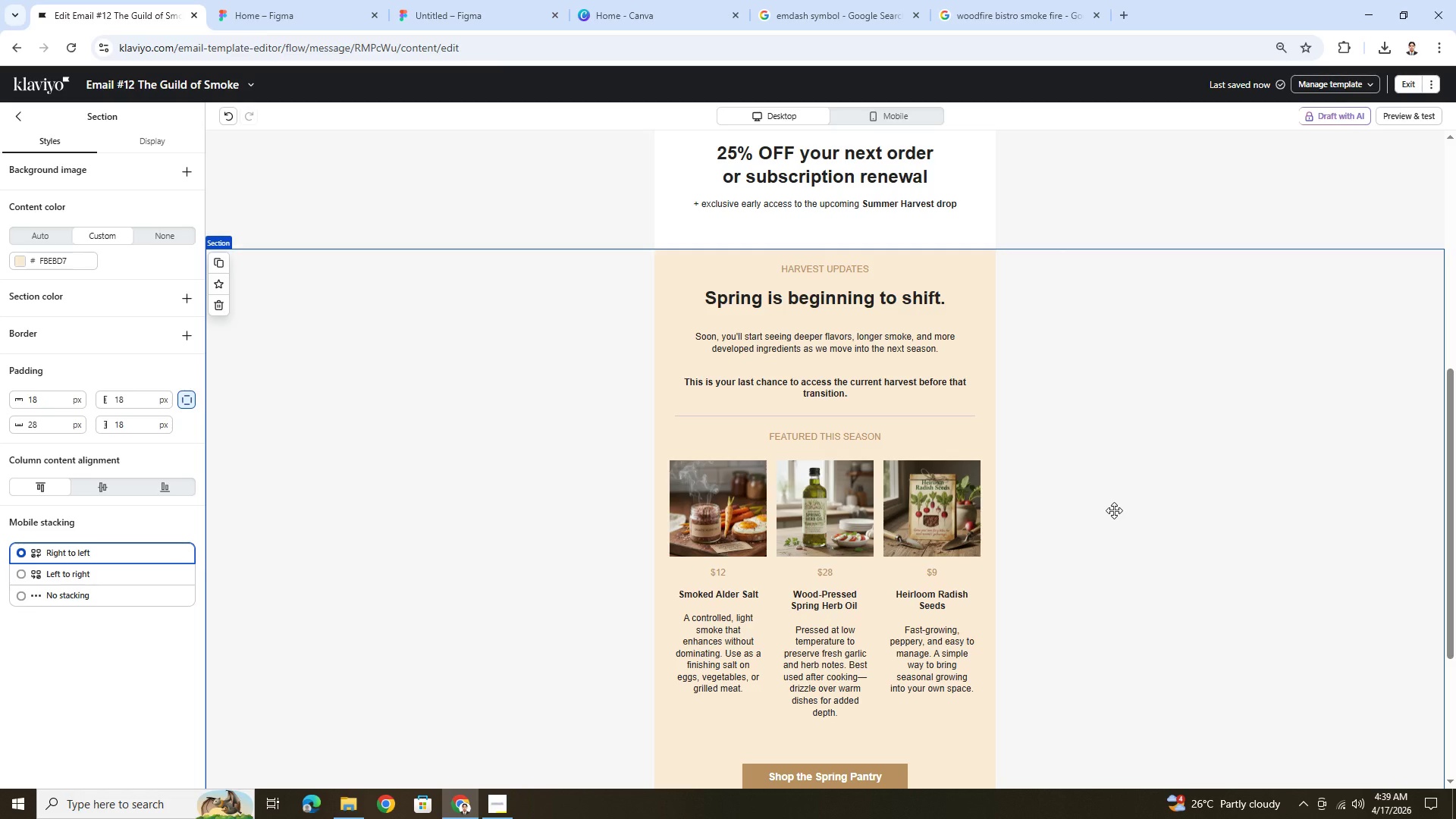 
scroll: coordinate [1115, 509], scroll_direction: down, amount: 2.0
 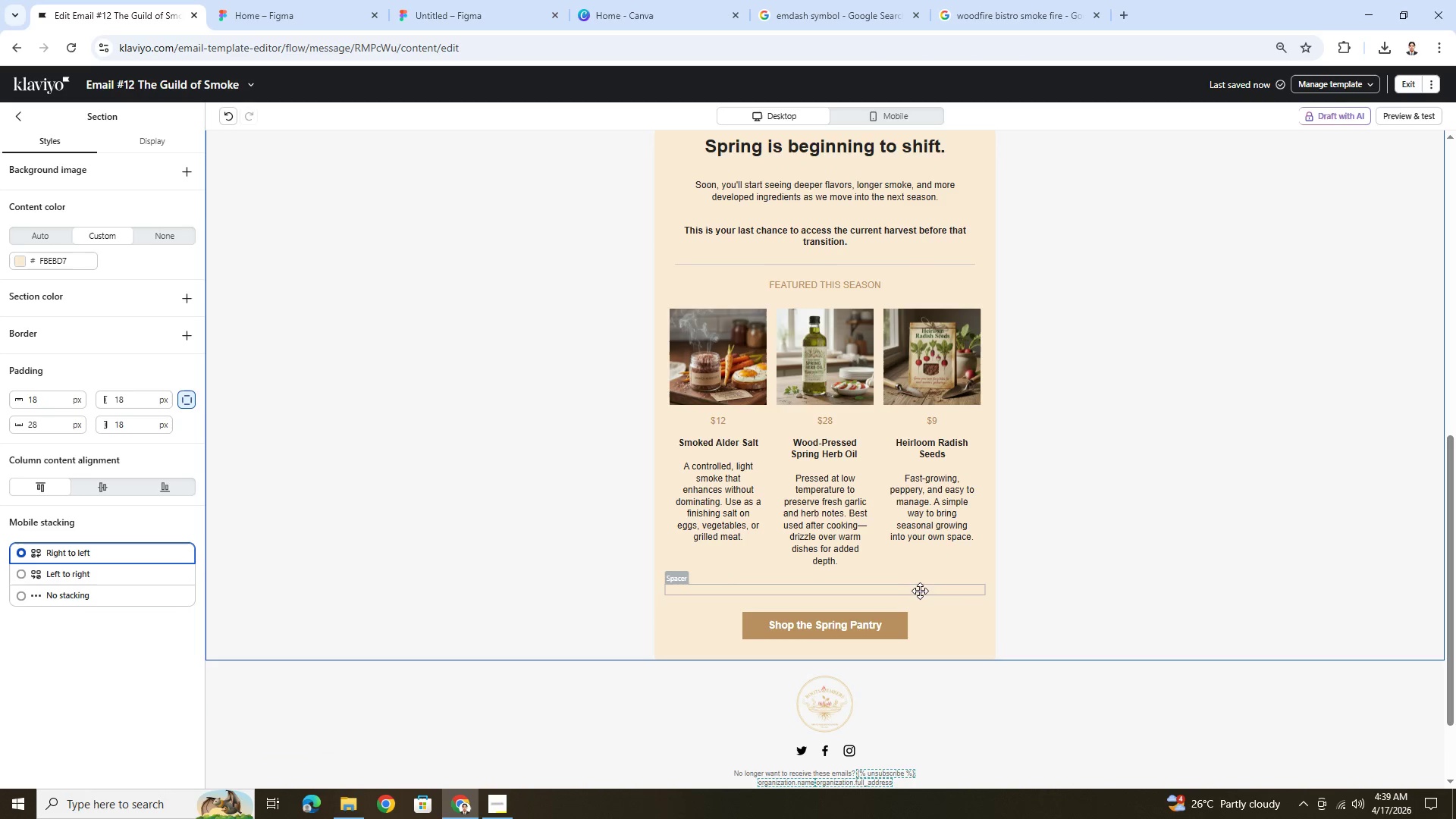 
scroll: coordinate [1002, 341], scroll_direction: up, amount: 3.0
 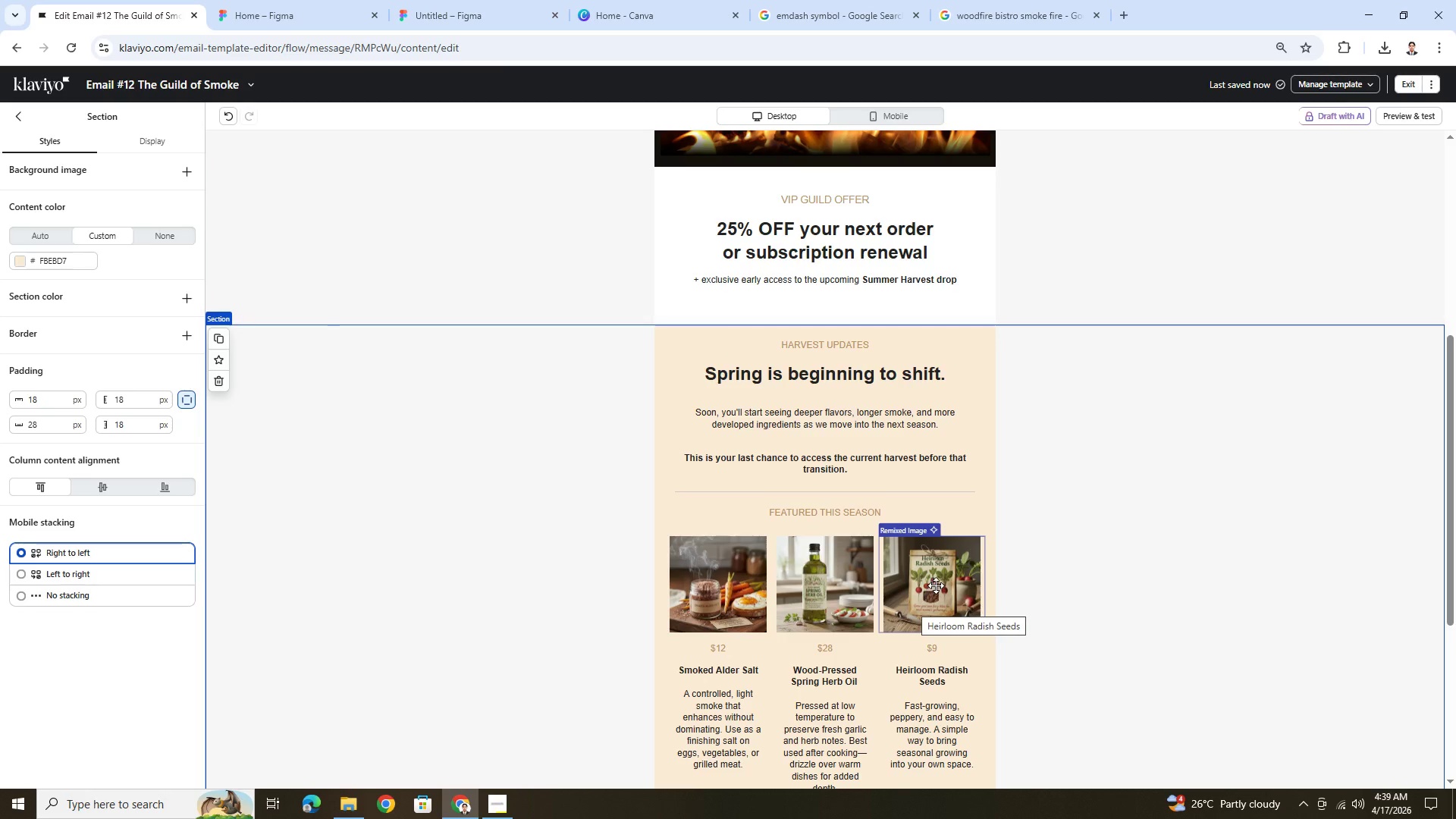 
wait(11.15)
 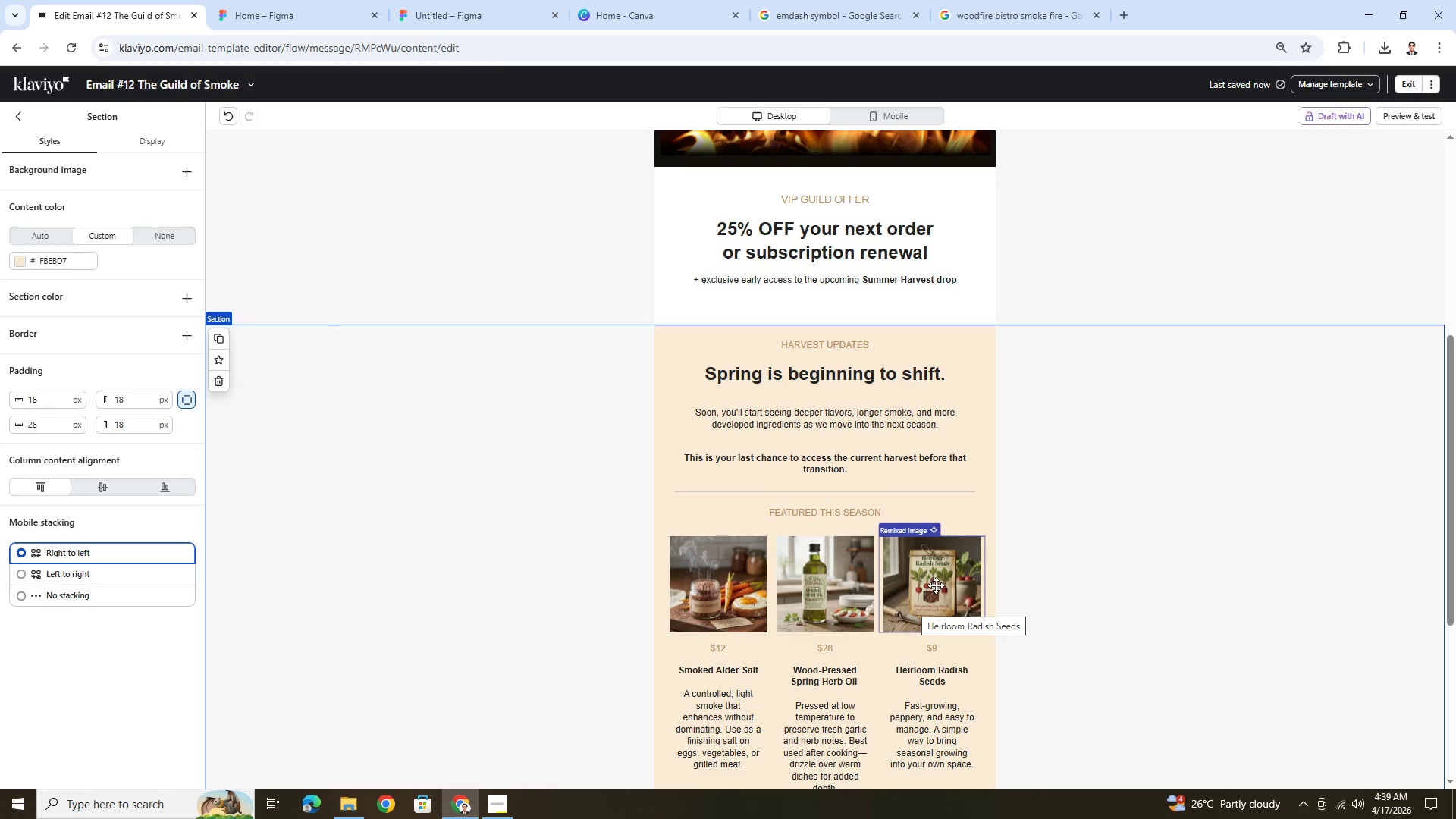 
scroll: coordinate [1048, 538], scroll_direction: down, amount: 3.0
 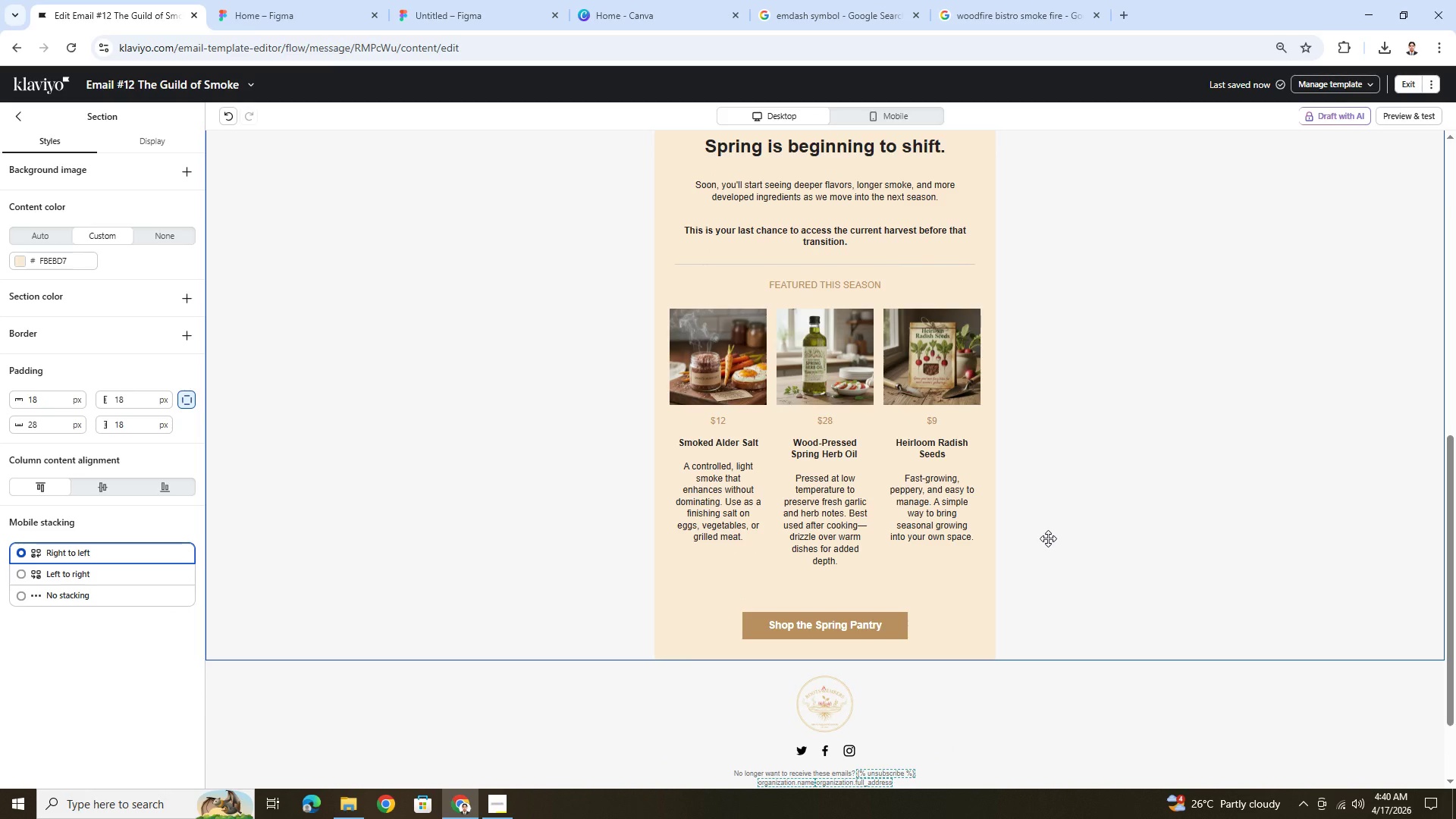 
wait(5.01)
 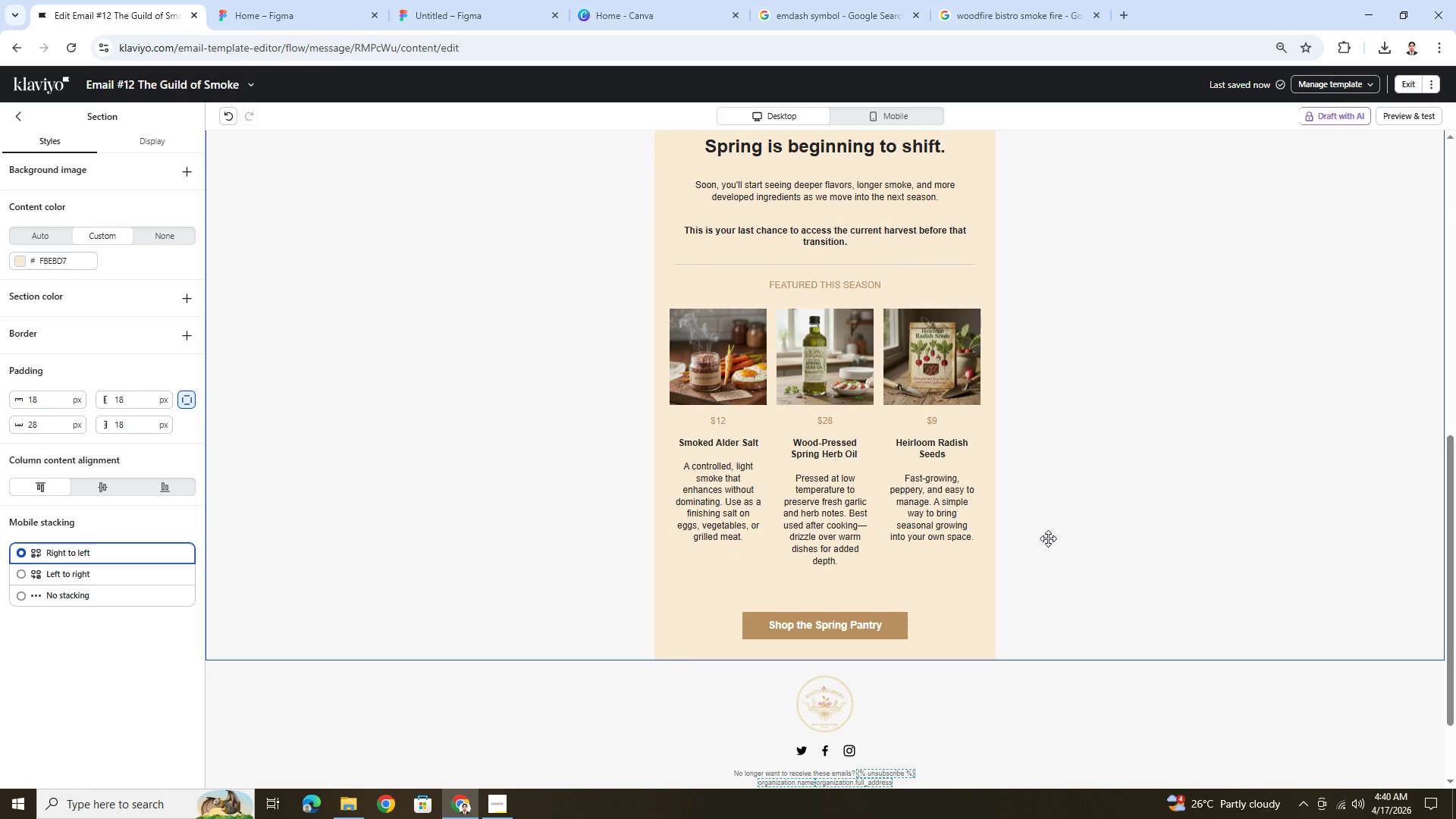 
scroll: coordinate [1055, 532], scroll_direction: up, amount: 3.0
 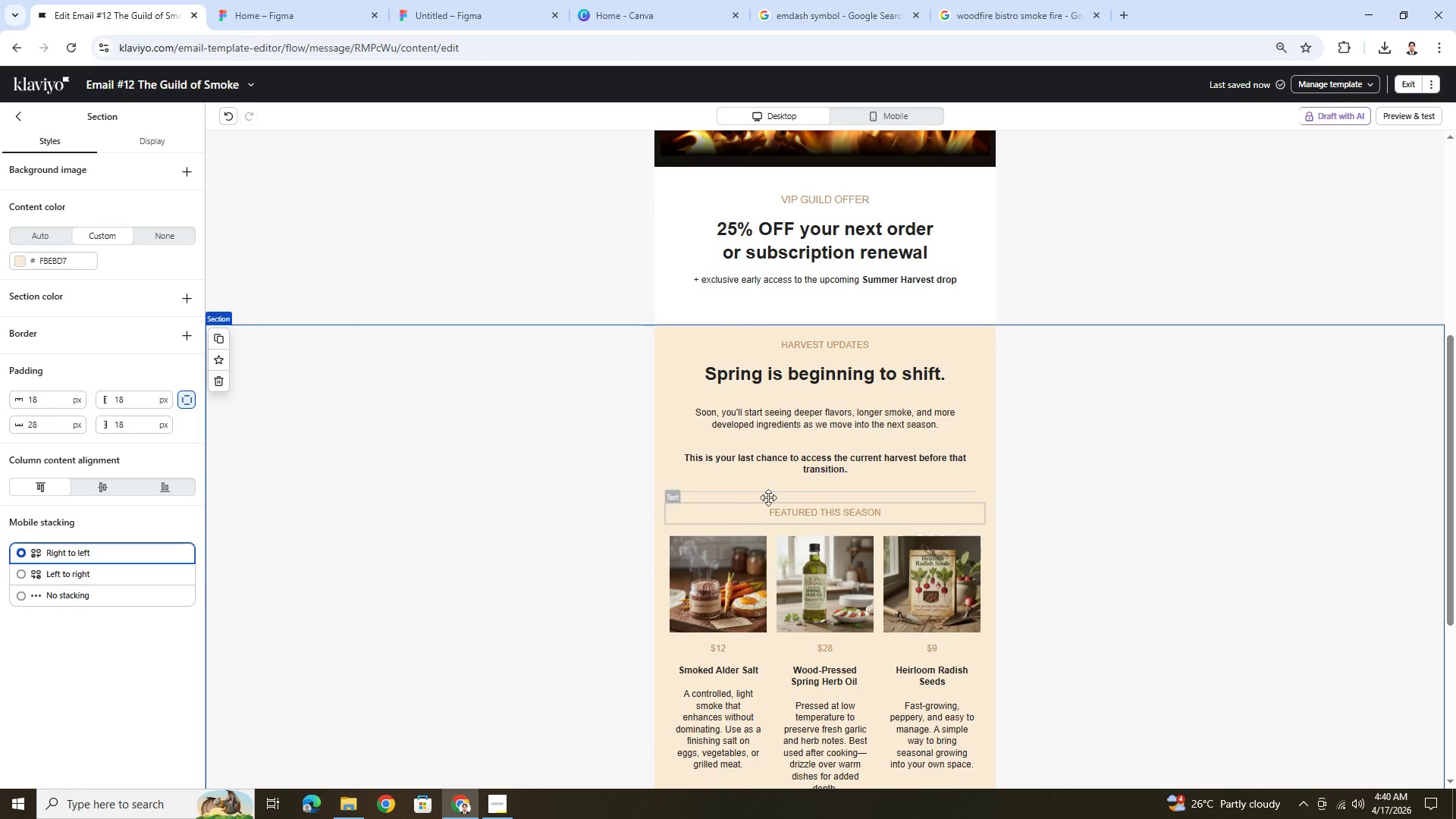 
left_click([802, 510])
 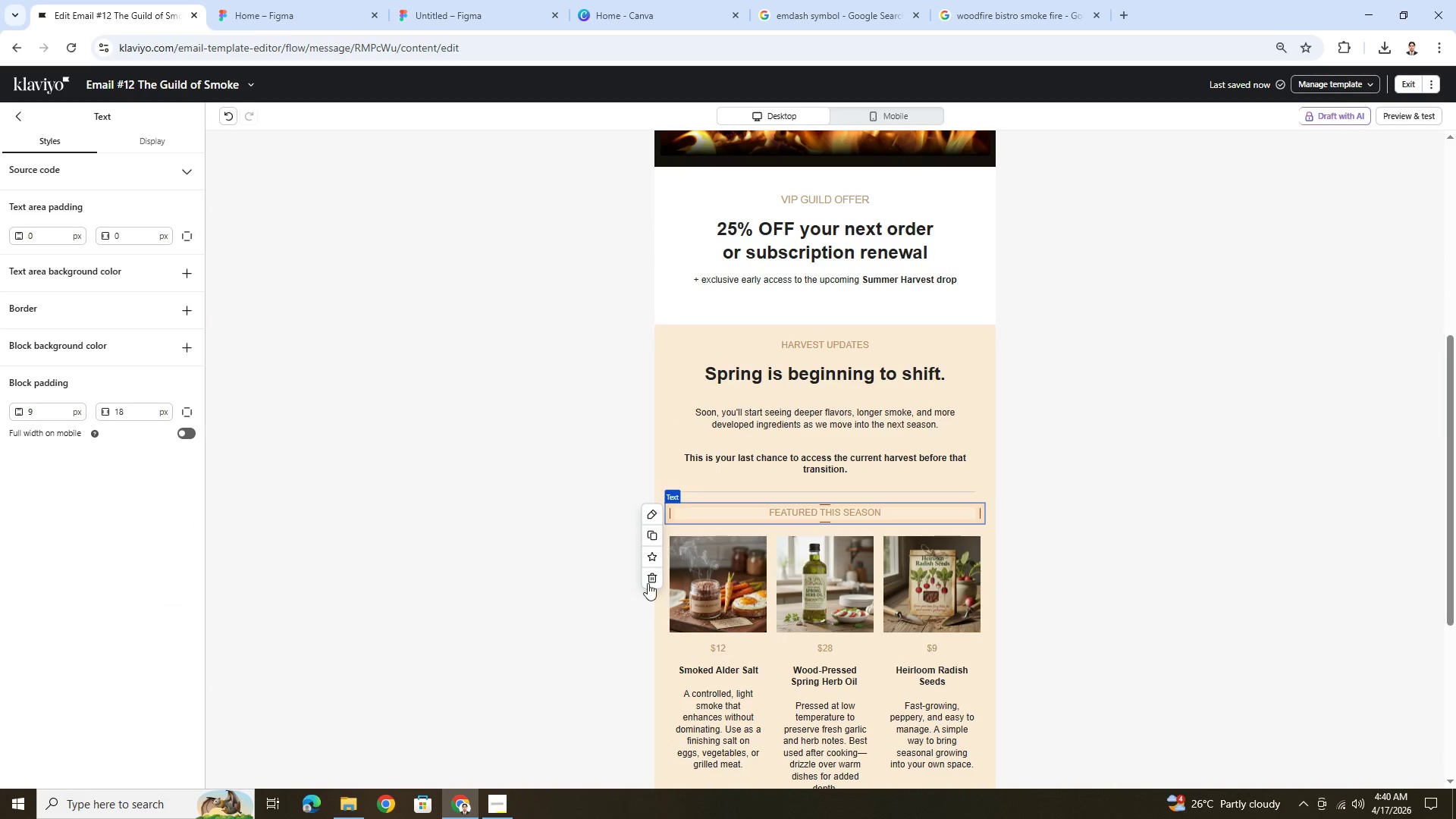 
left_click([648, 582])
 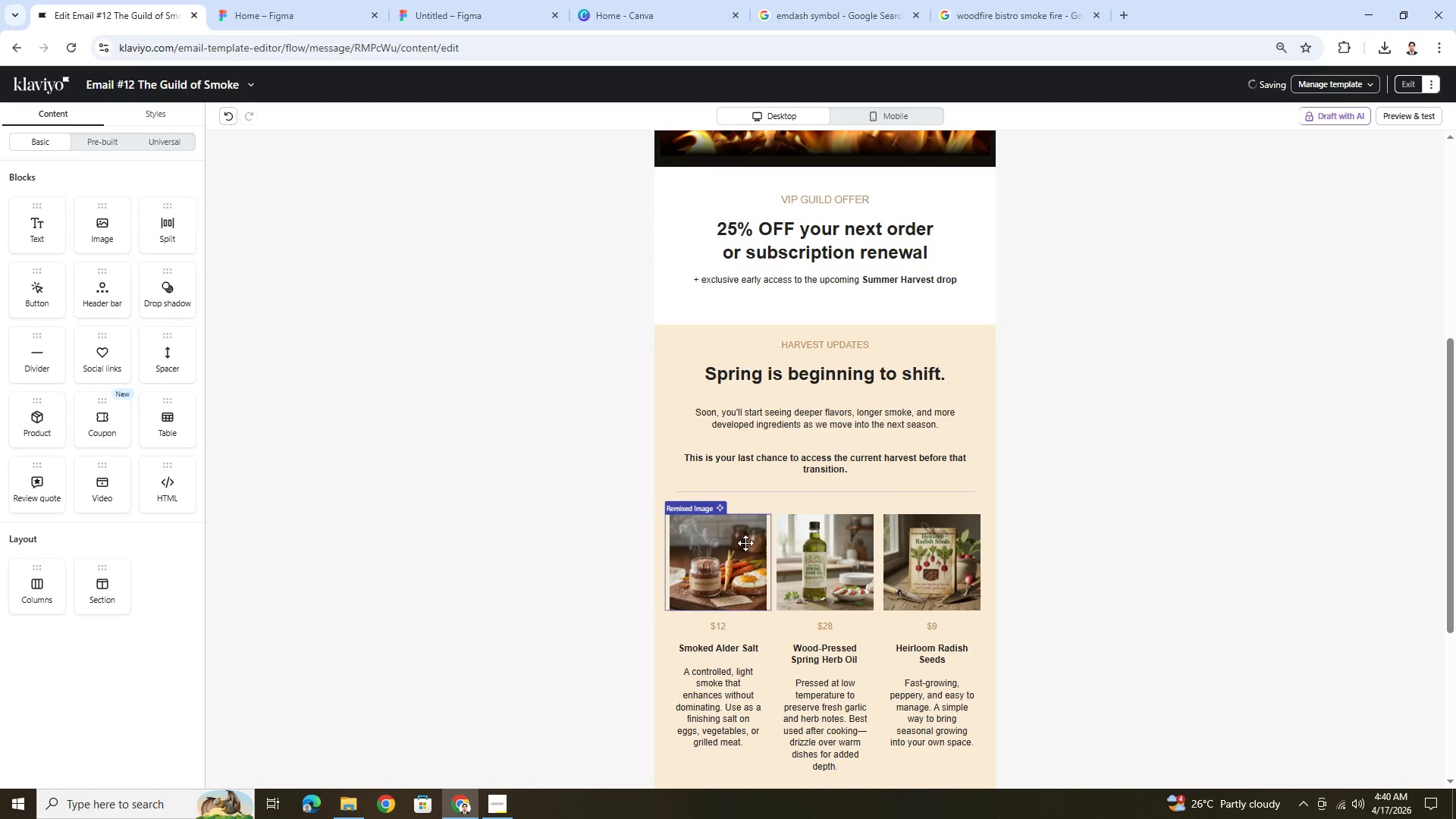 
left_click([745, 542])
 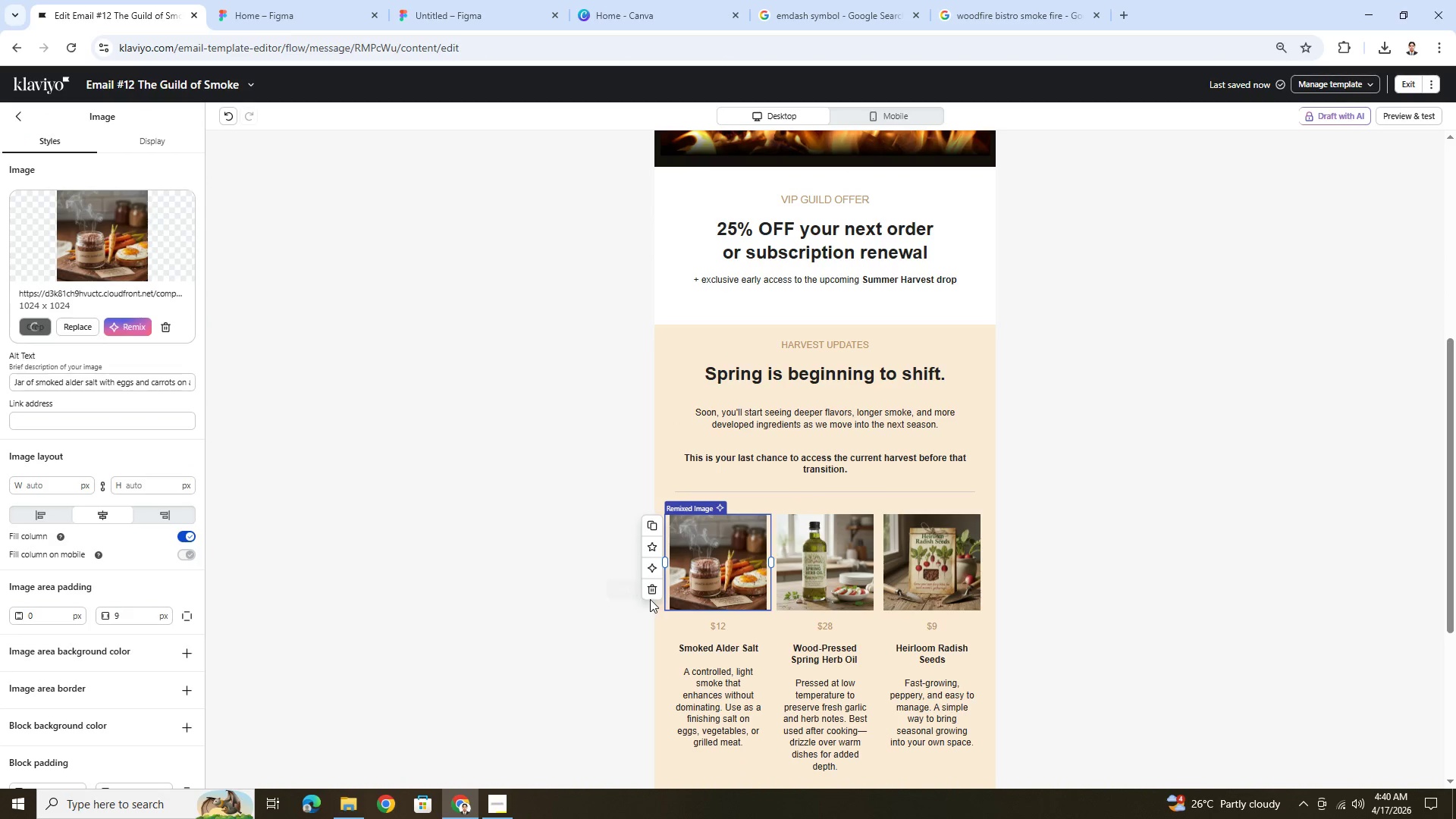 
left_click([654, 592])
 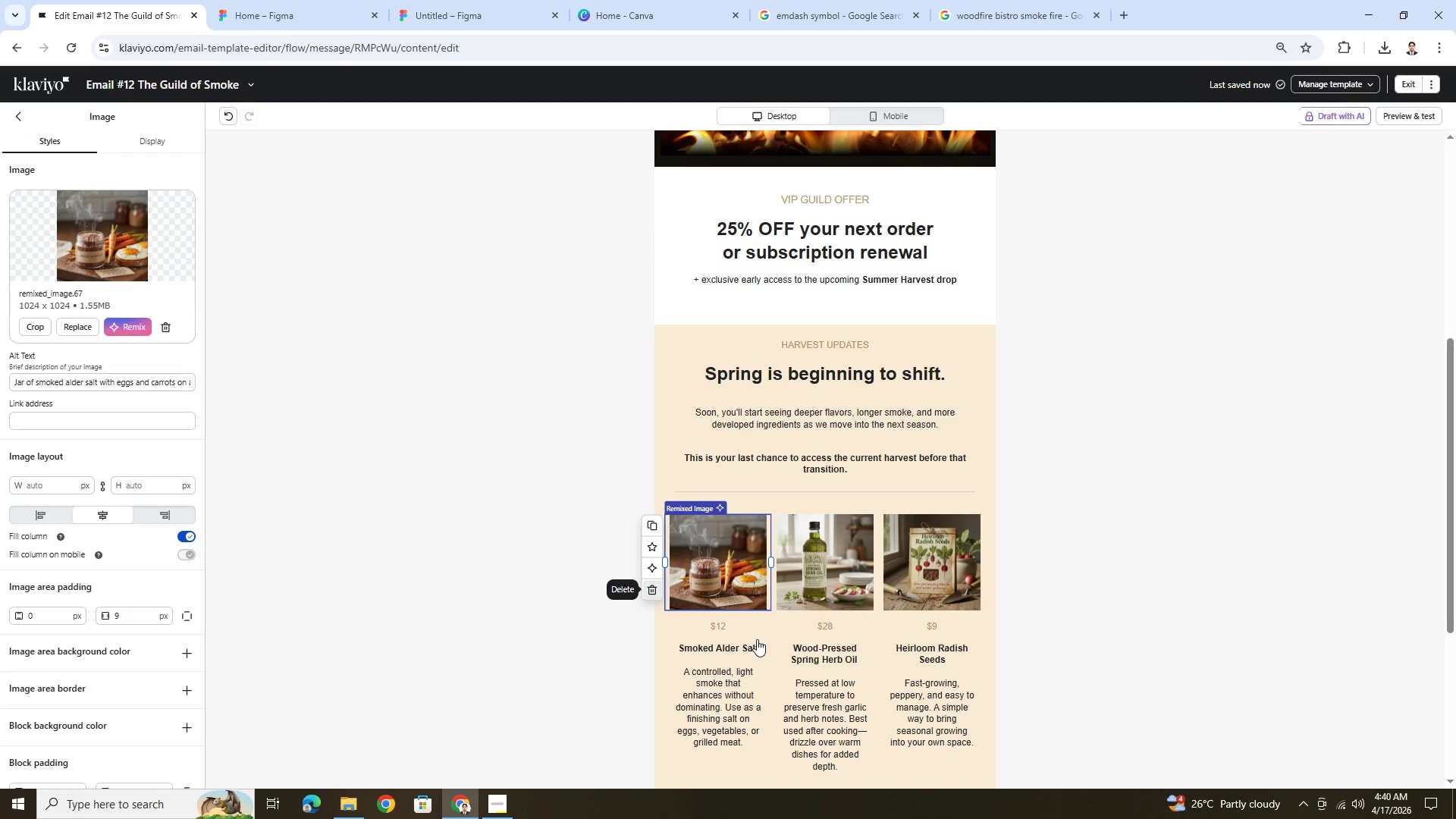 
left_click([839, 550])
 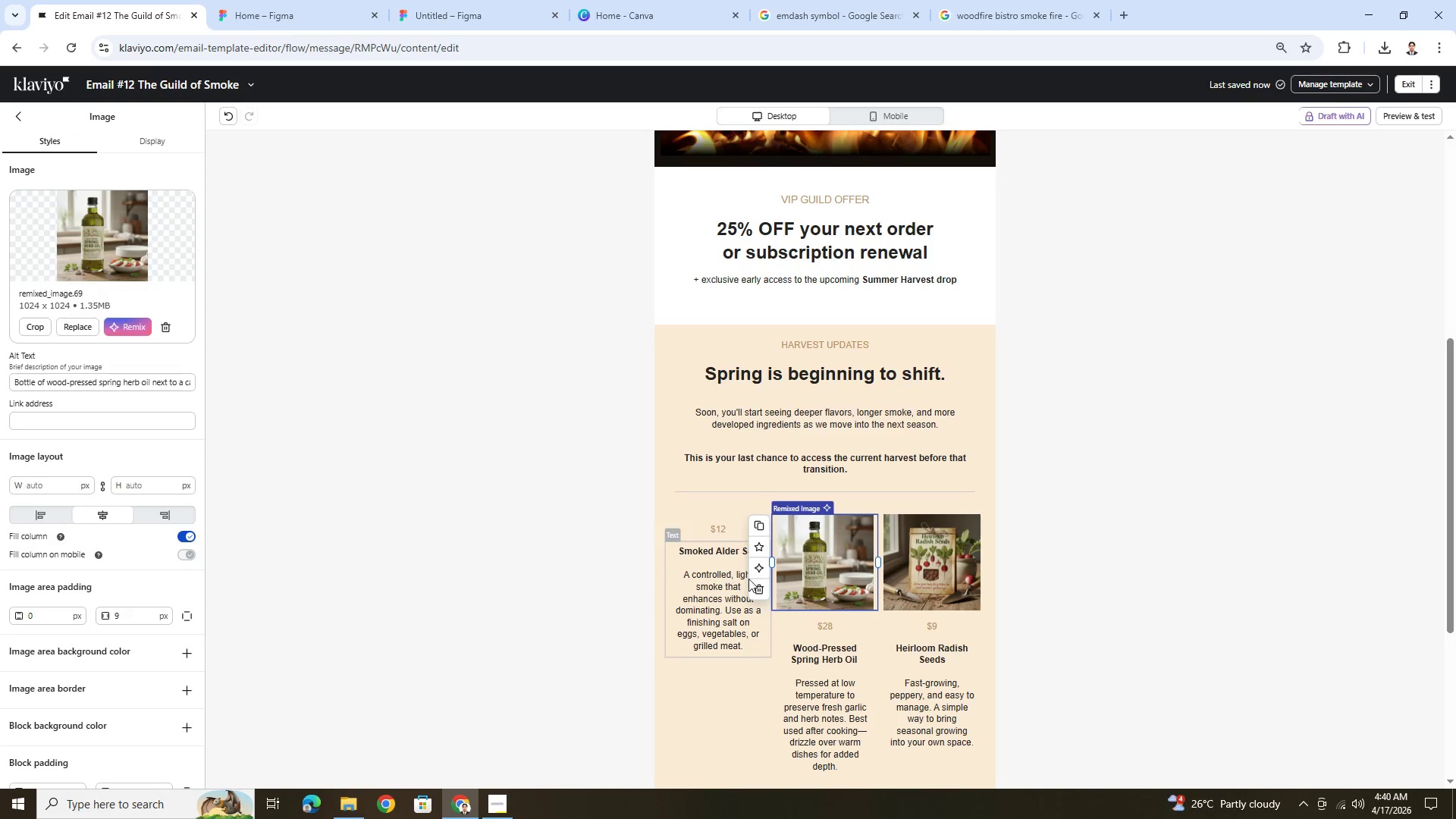 
left_click([754, 592])
 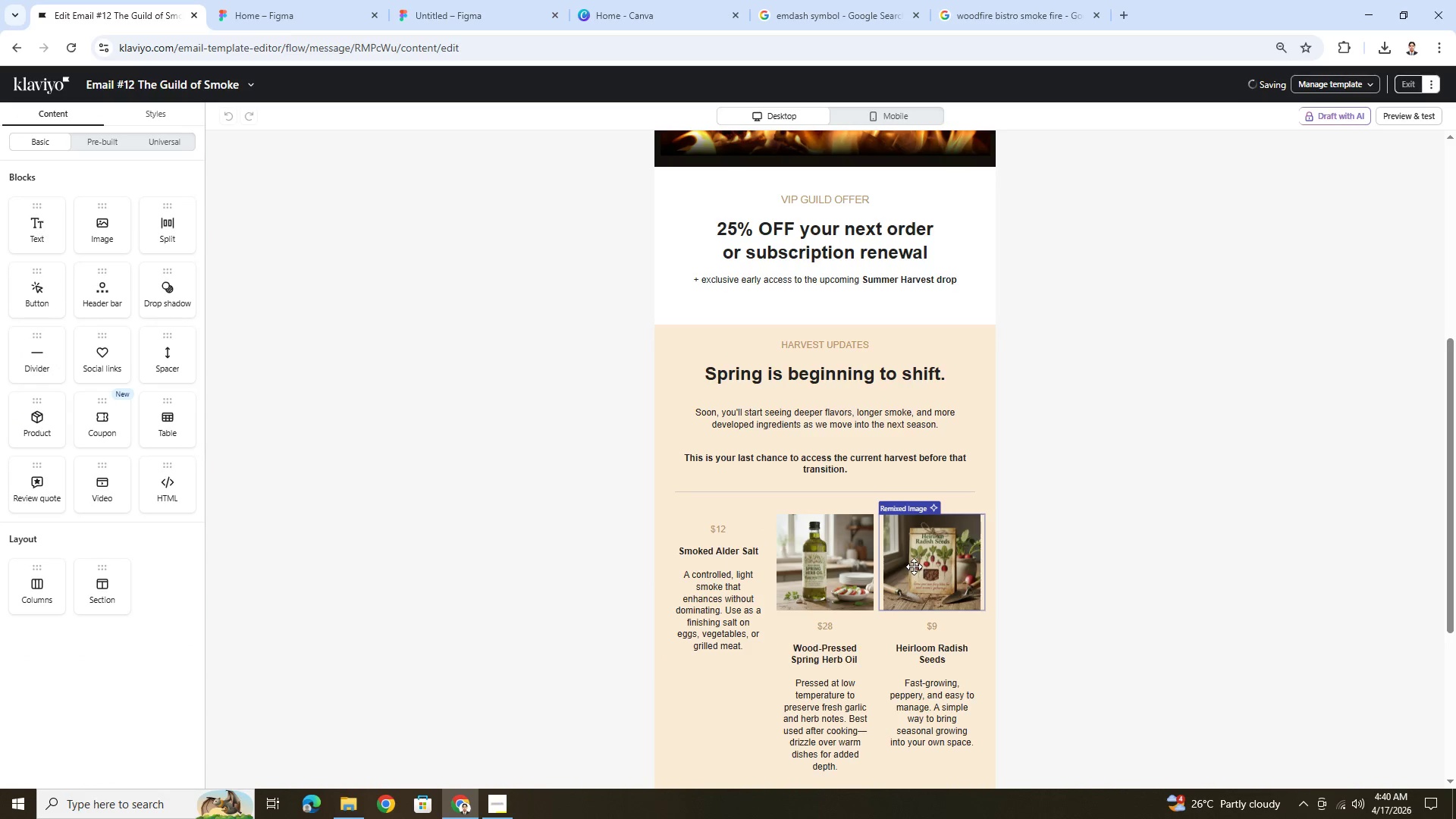 
left_click([914, 566])
 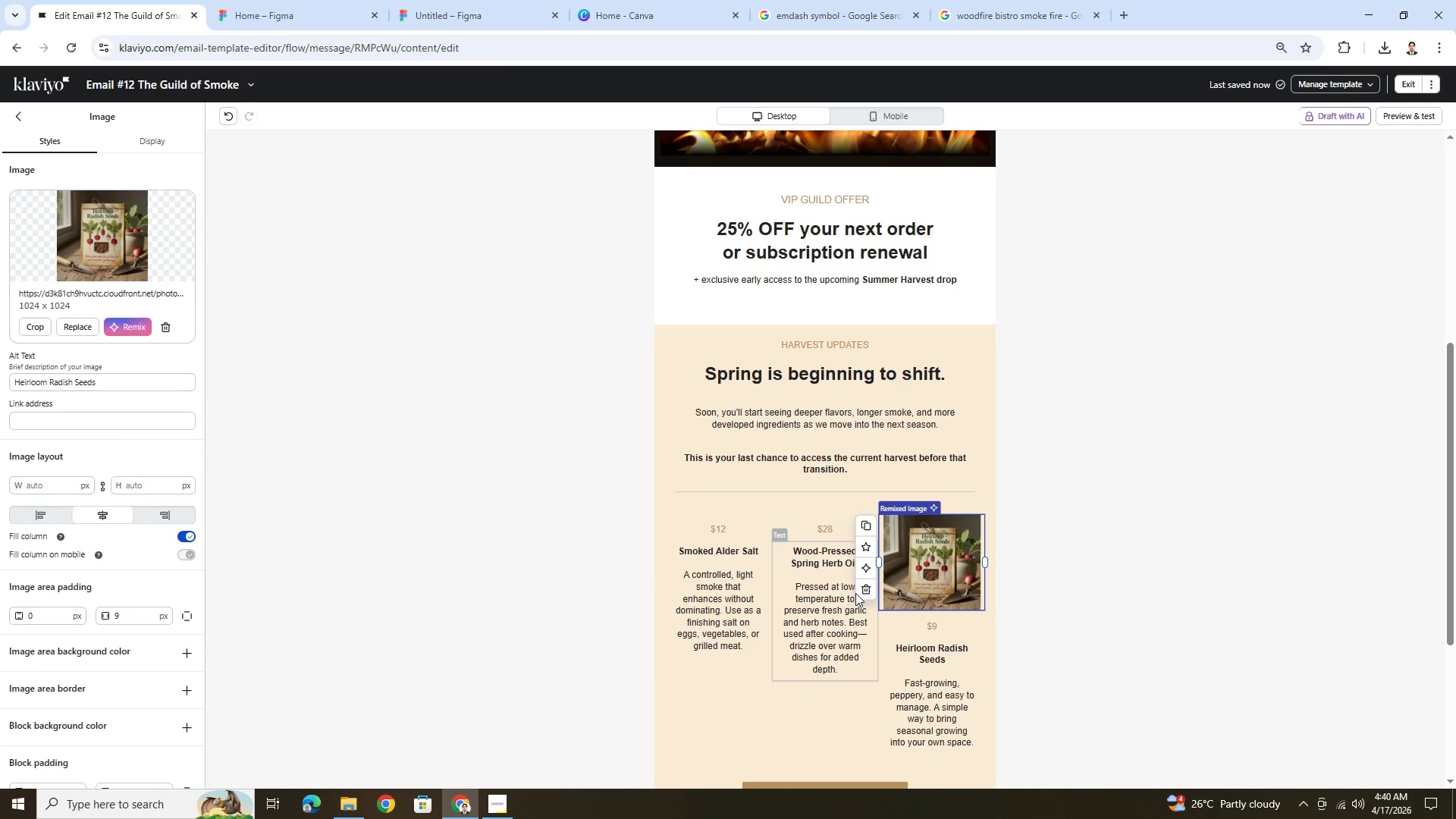 
left_click([863, 594])
 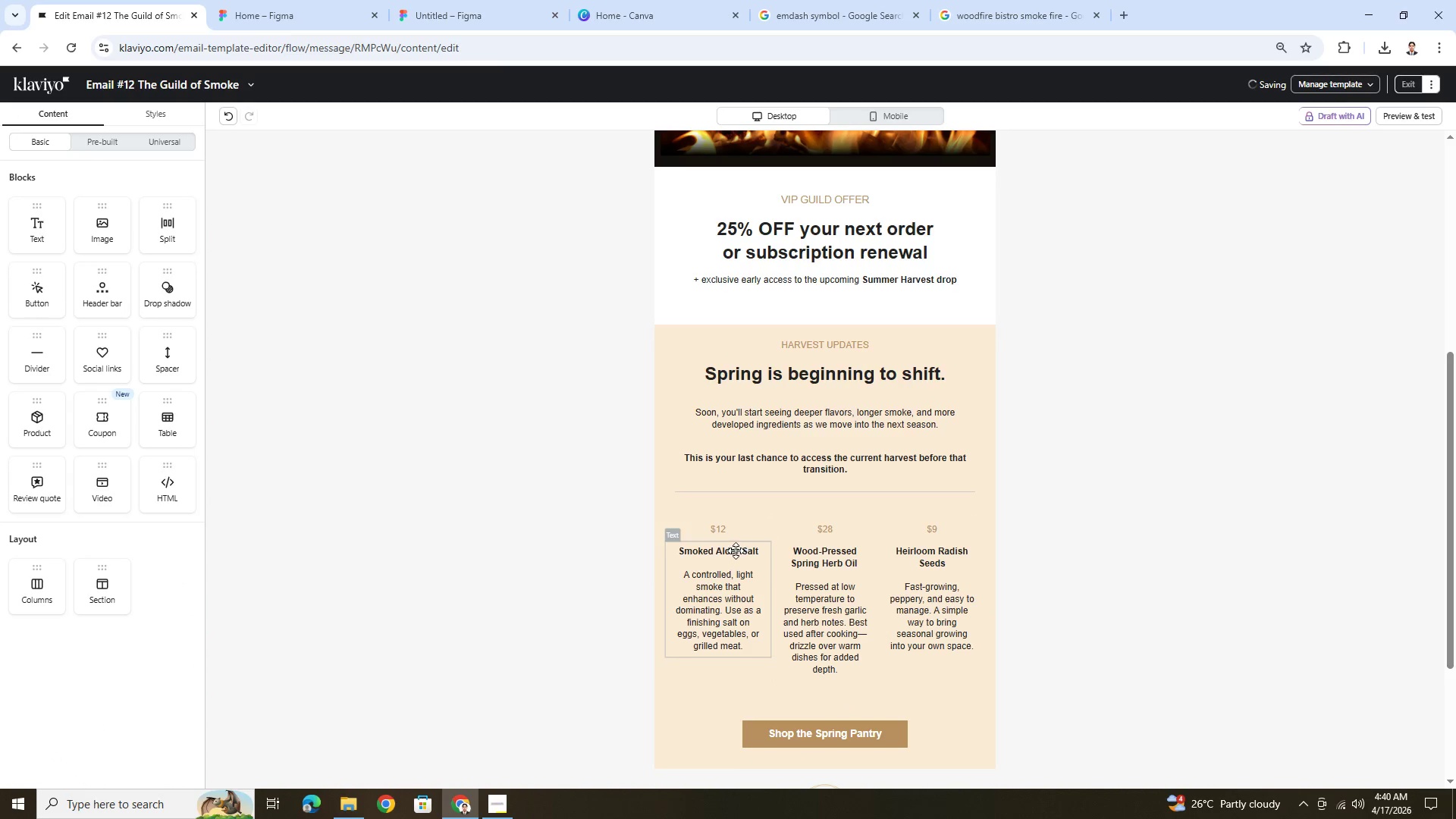 
left_click([717, 550])
 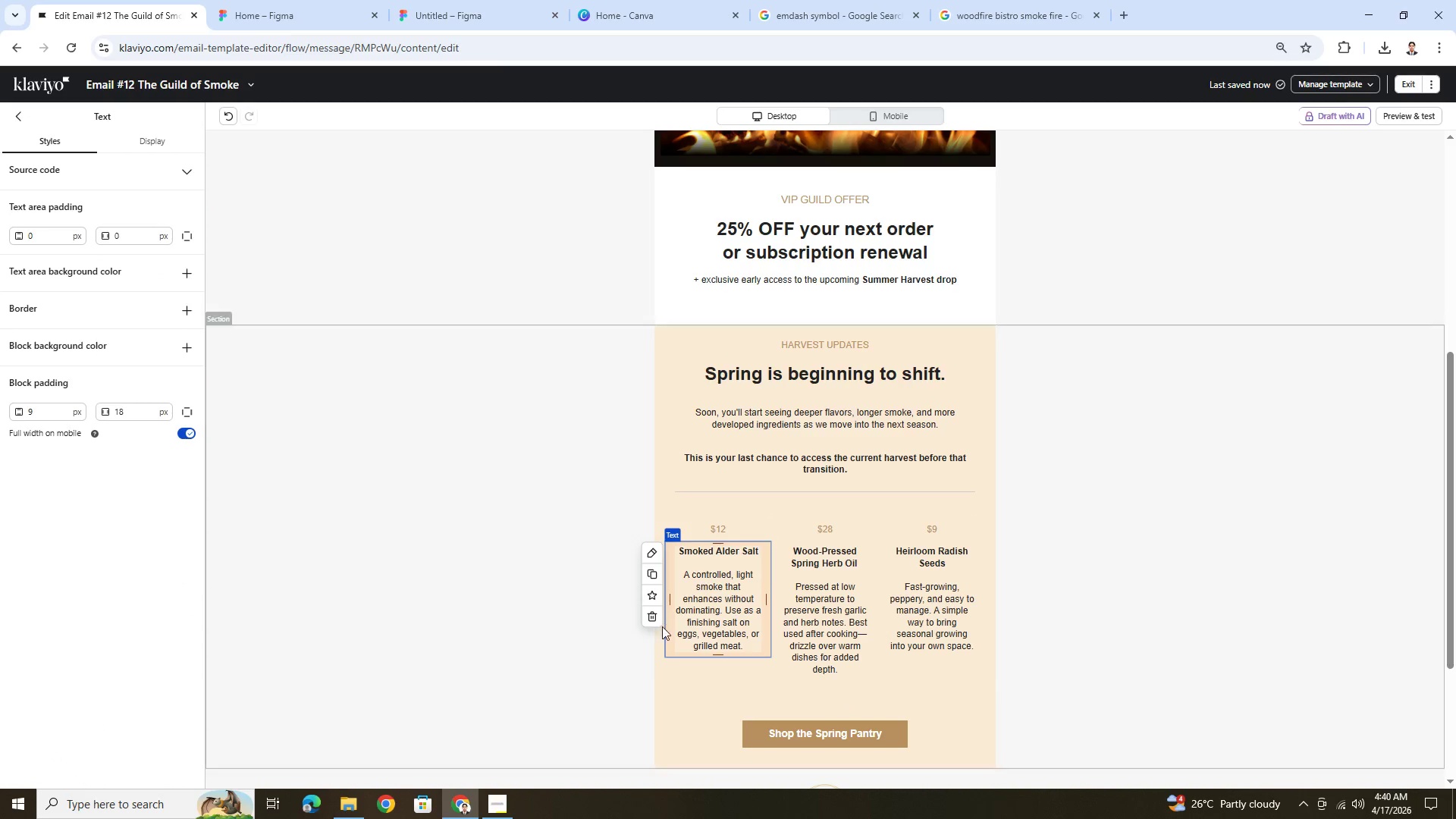 
left_click([654, 620])
 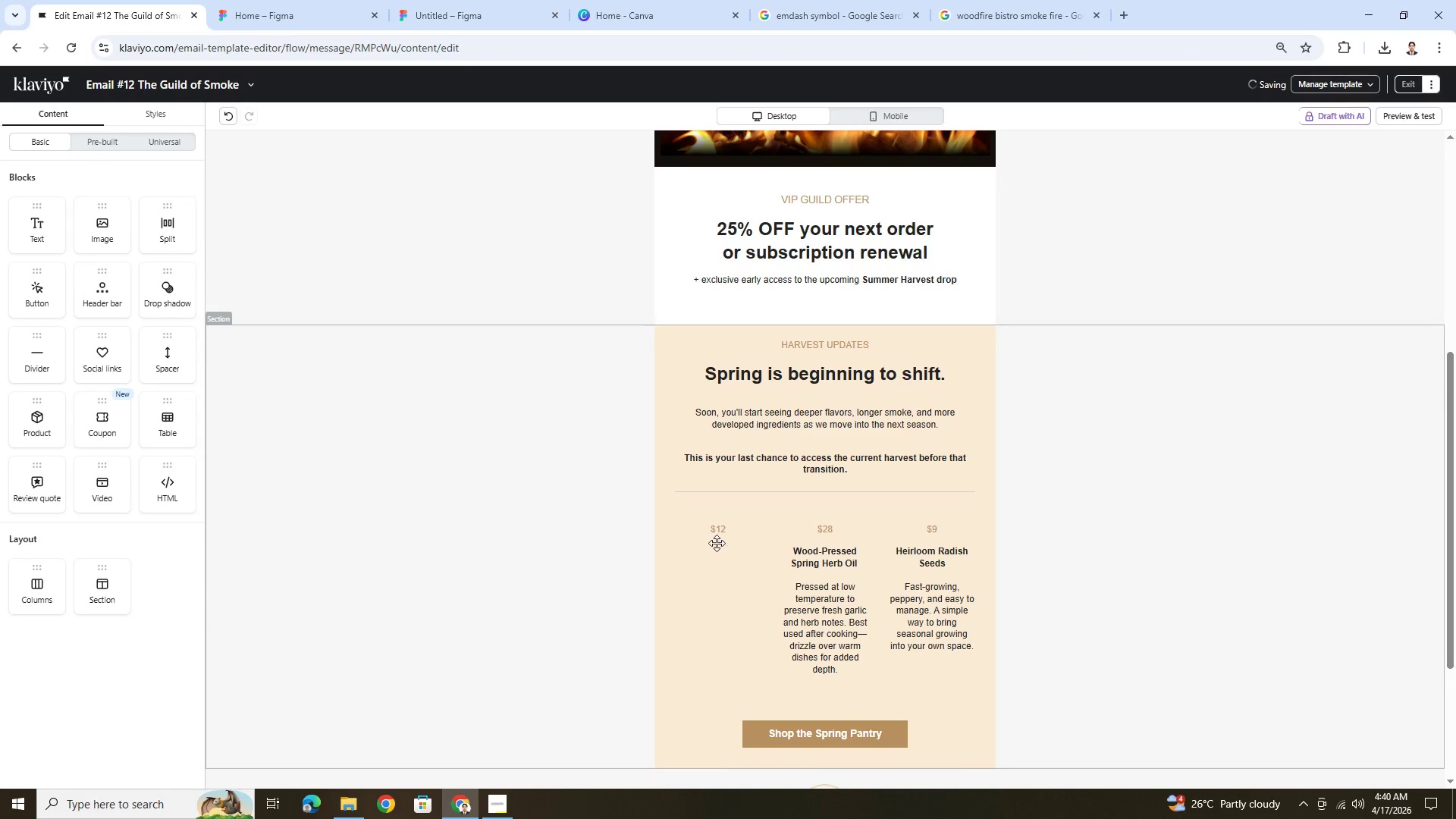 
left_click([720, 521])
 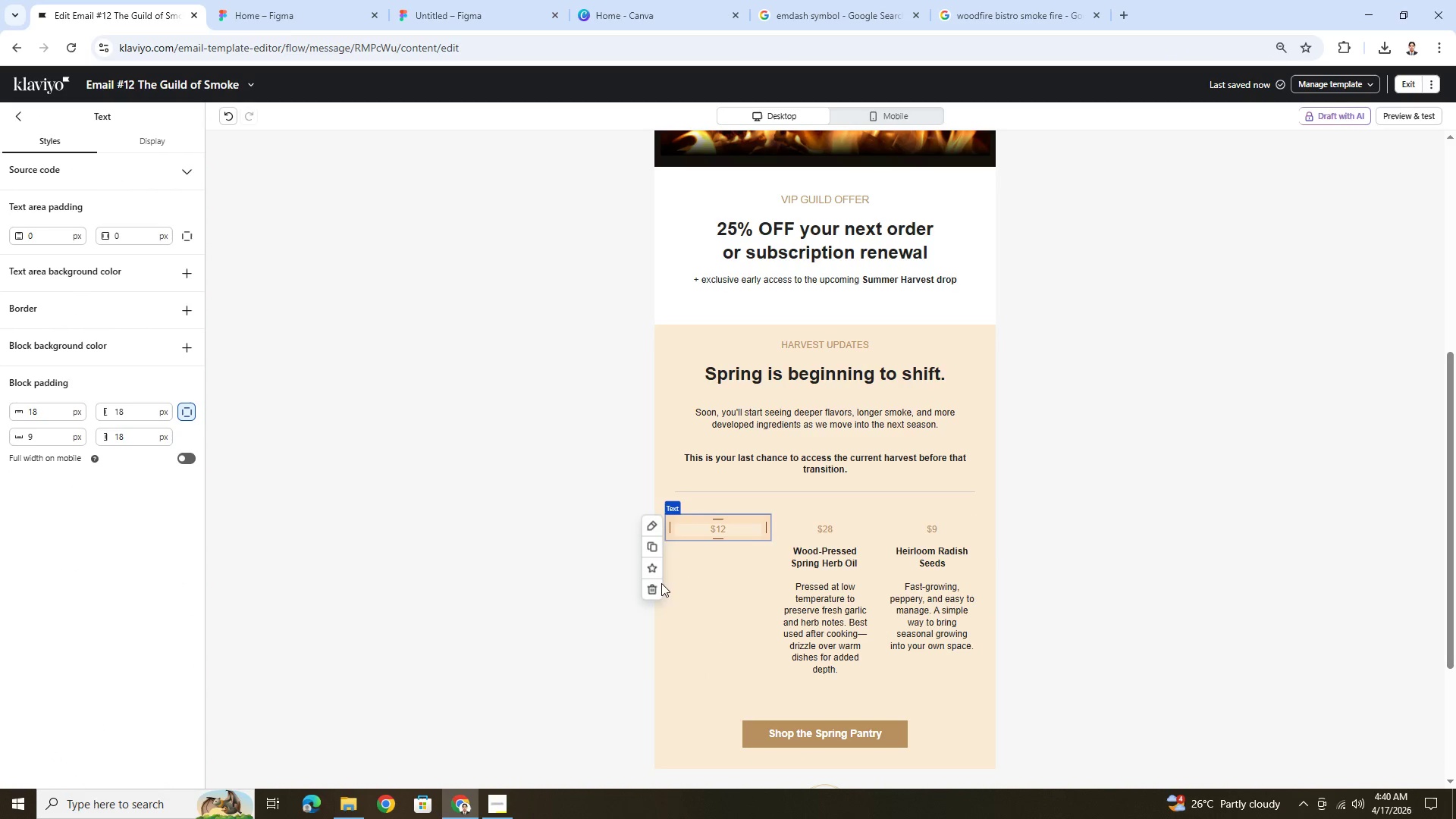 
left_click([657, 590])
 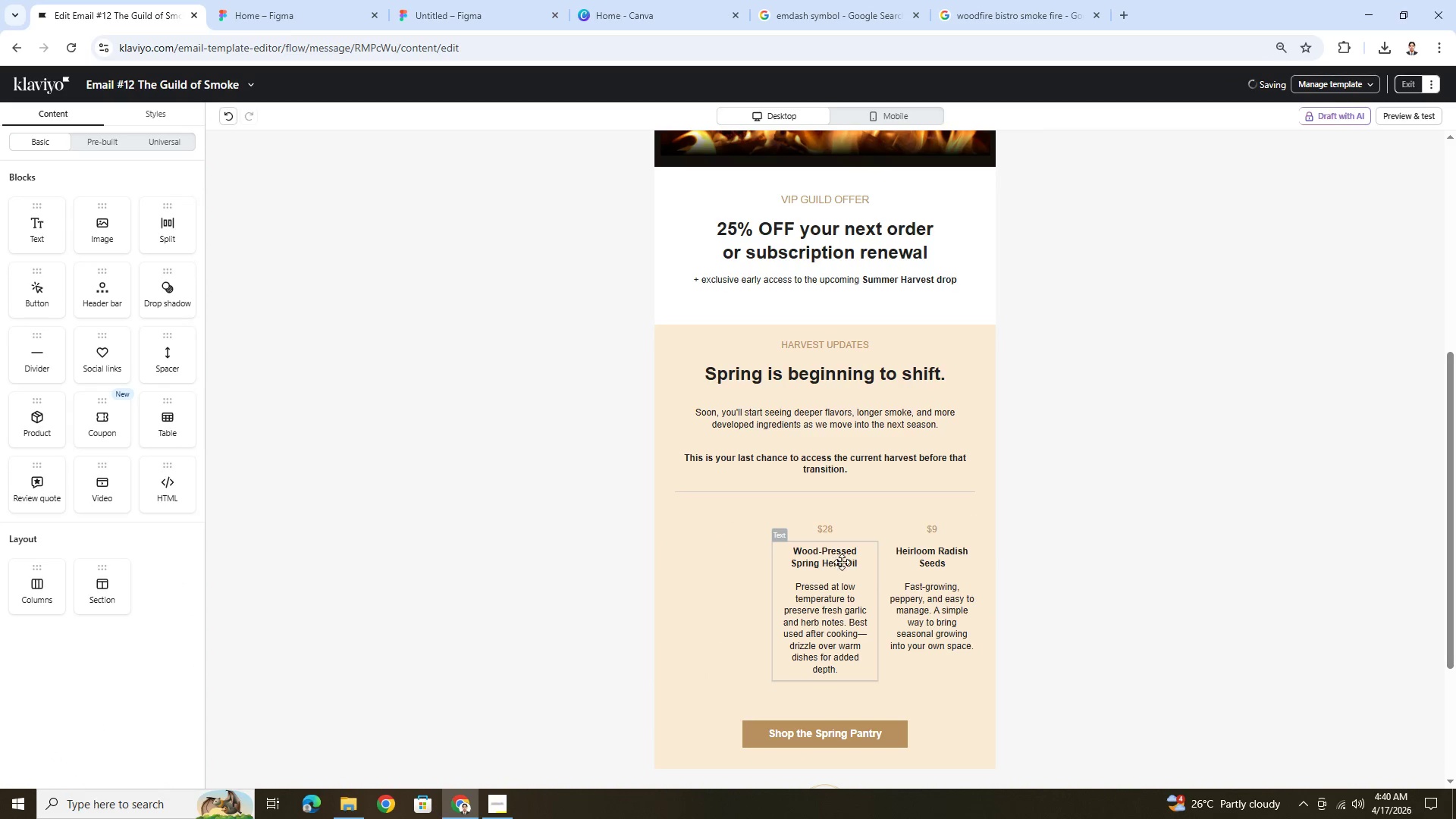 
left_click([842, 561])
 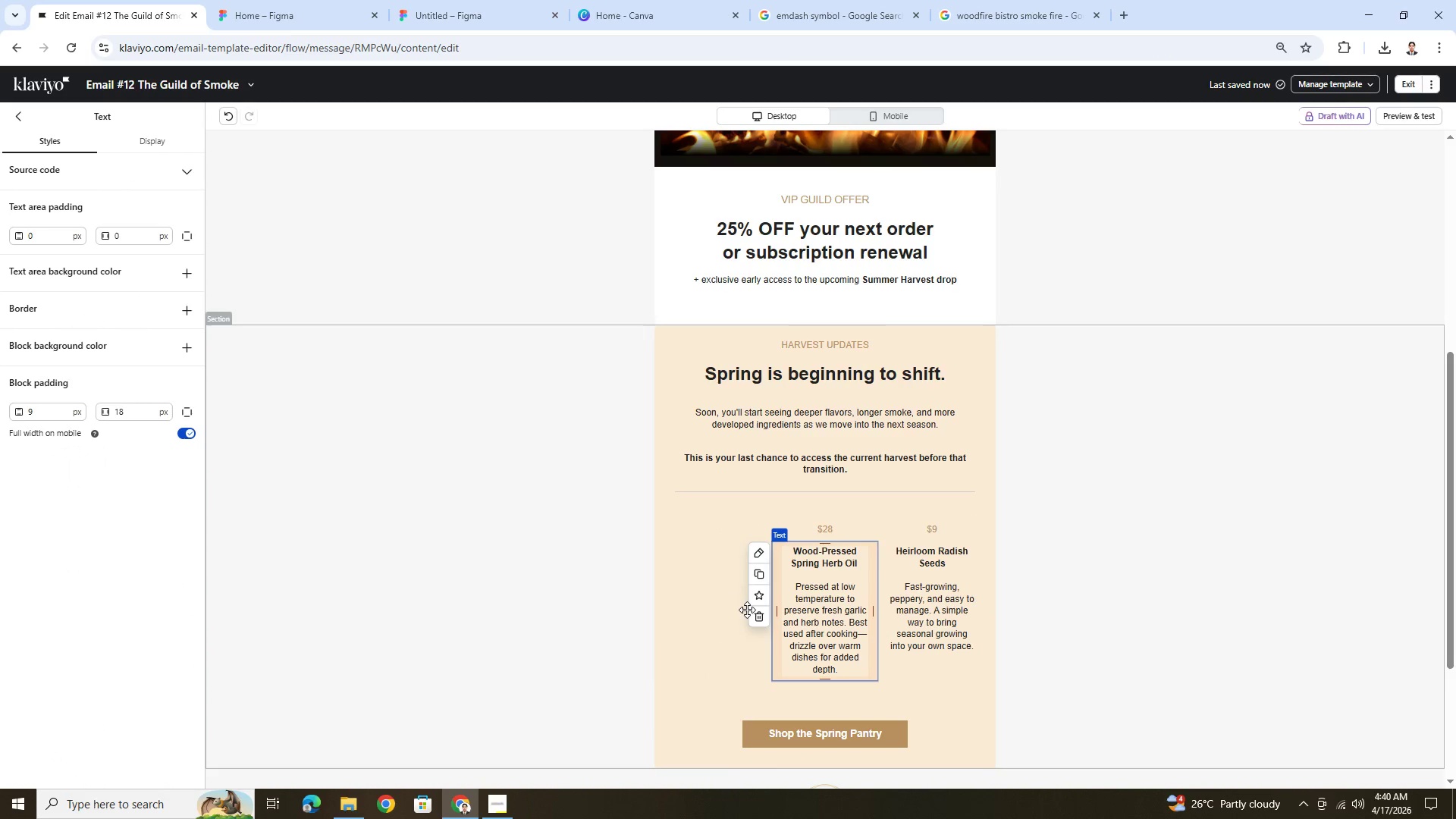 
left_click([752, 615])
 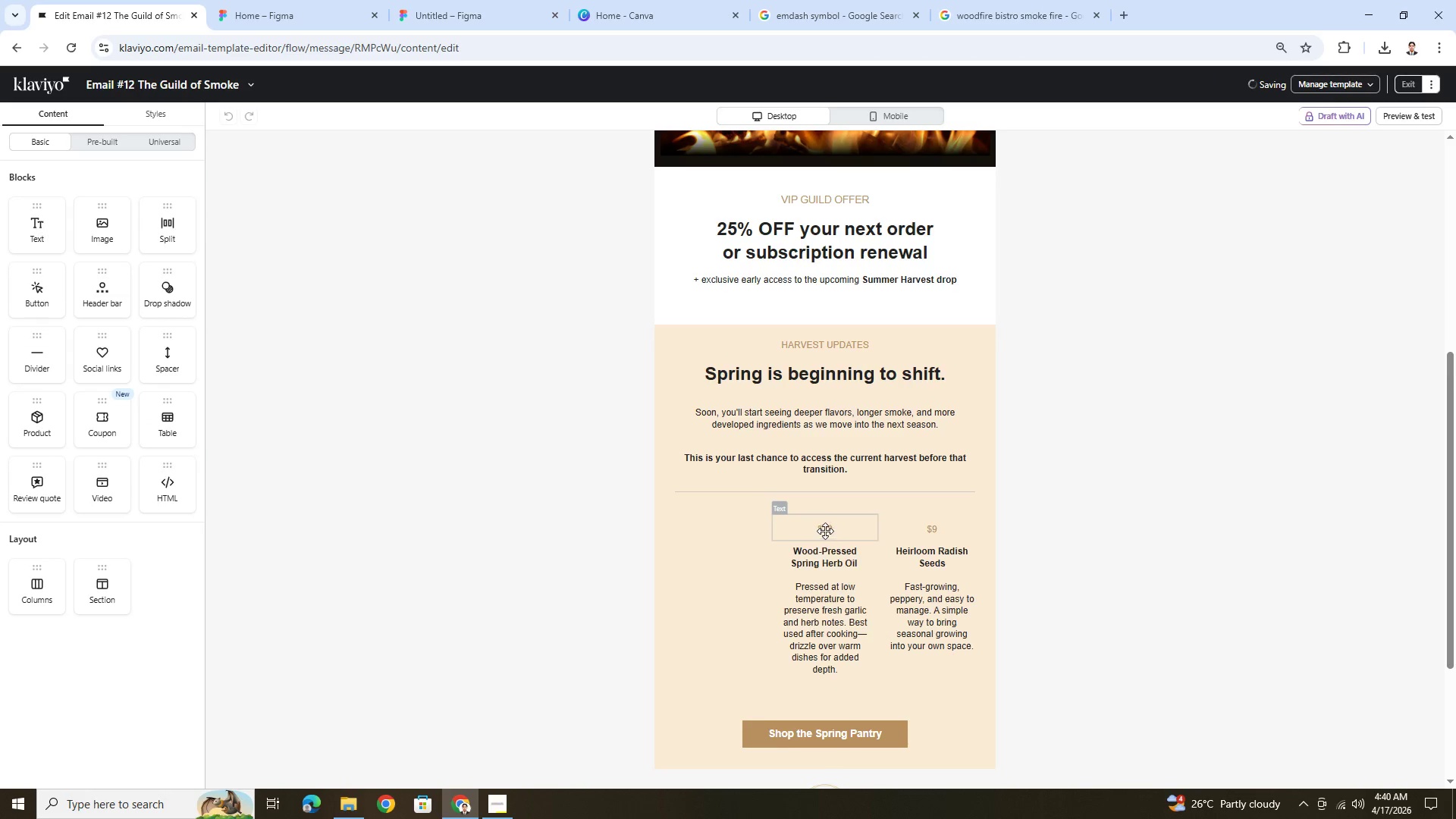 
left_click([826, 529])
 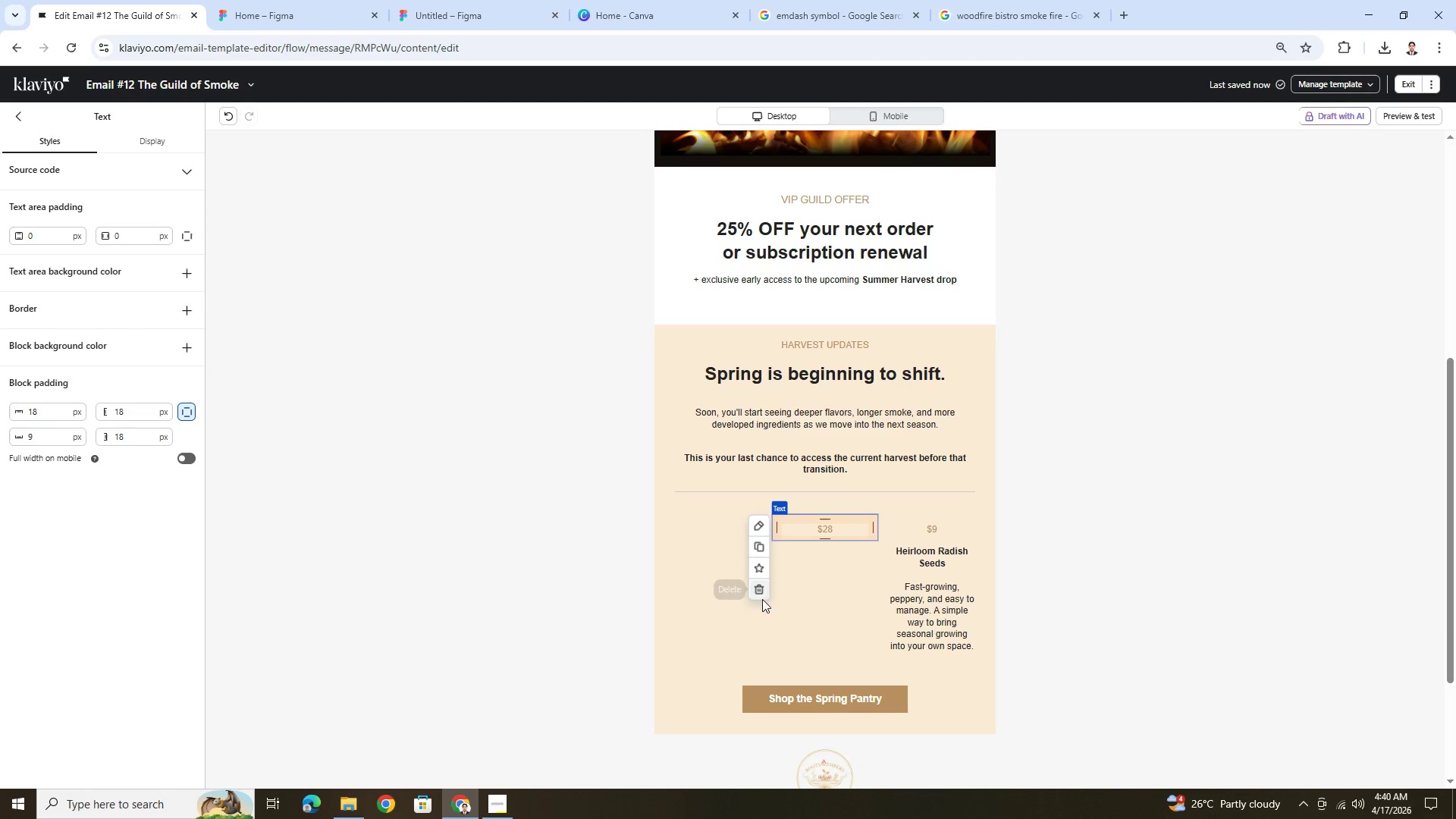 
left_click([761, 594])
 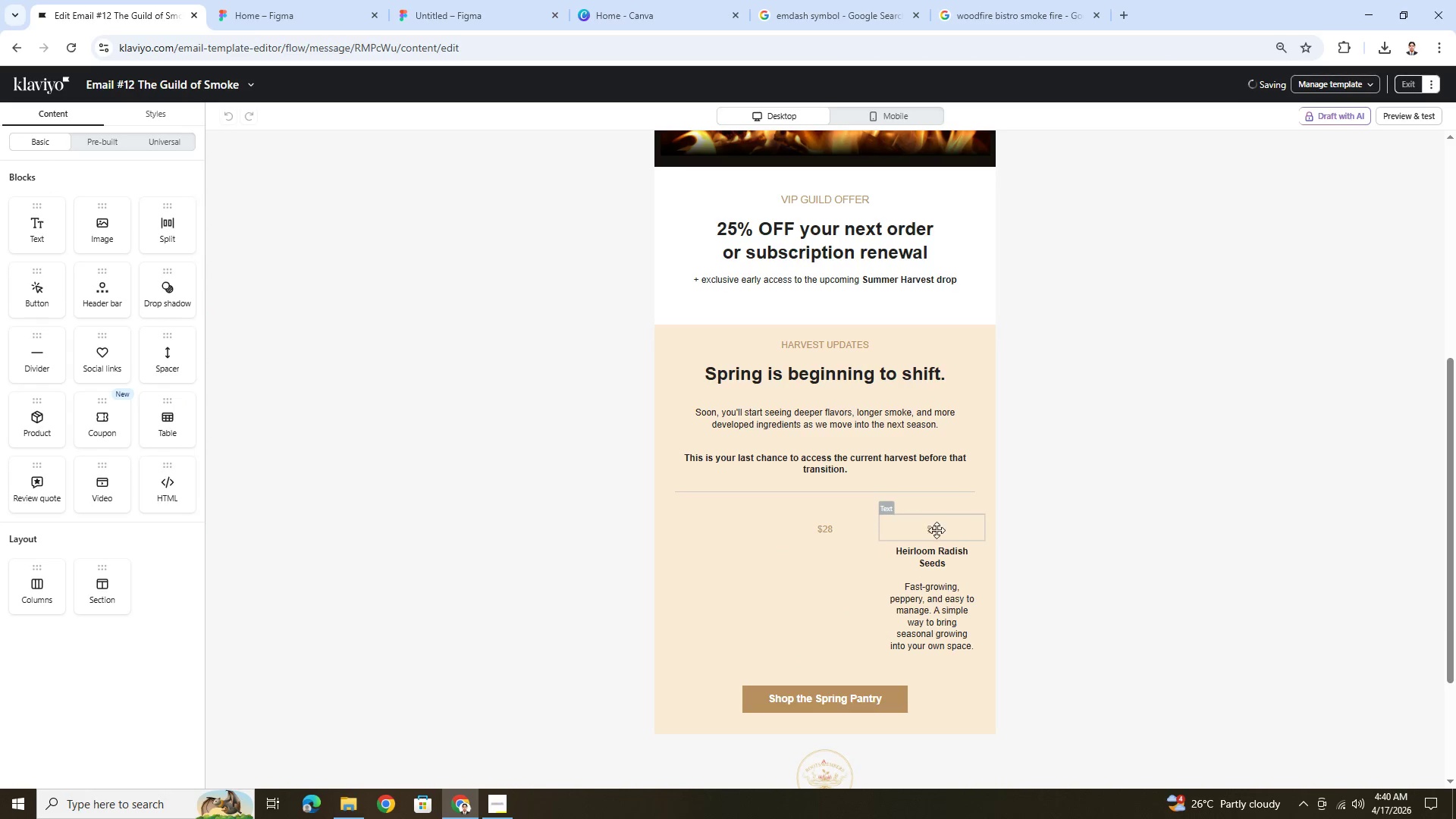 
left_click([937, 525])
 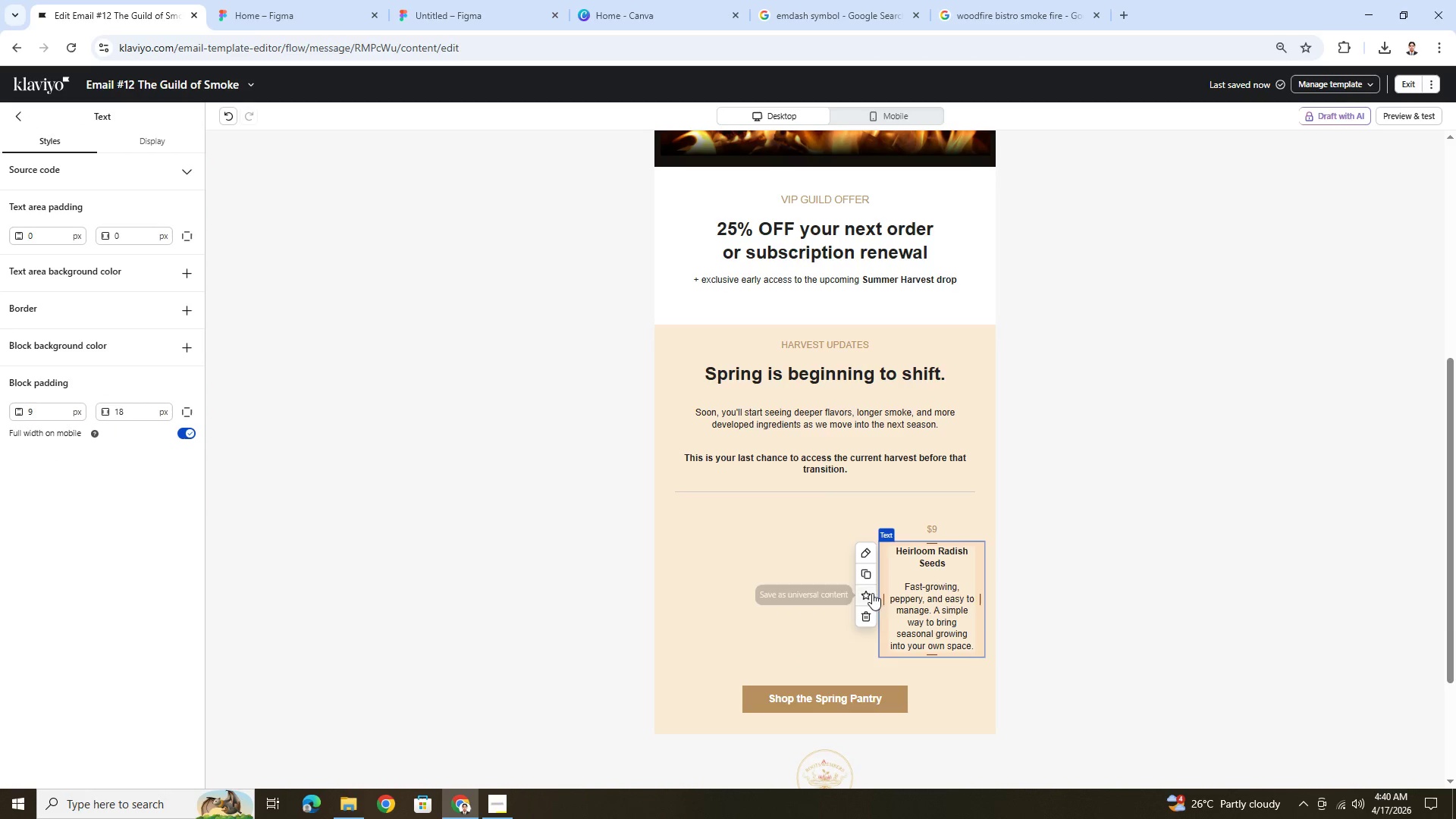 
left_click([864, 613])
 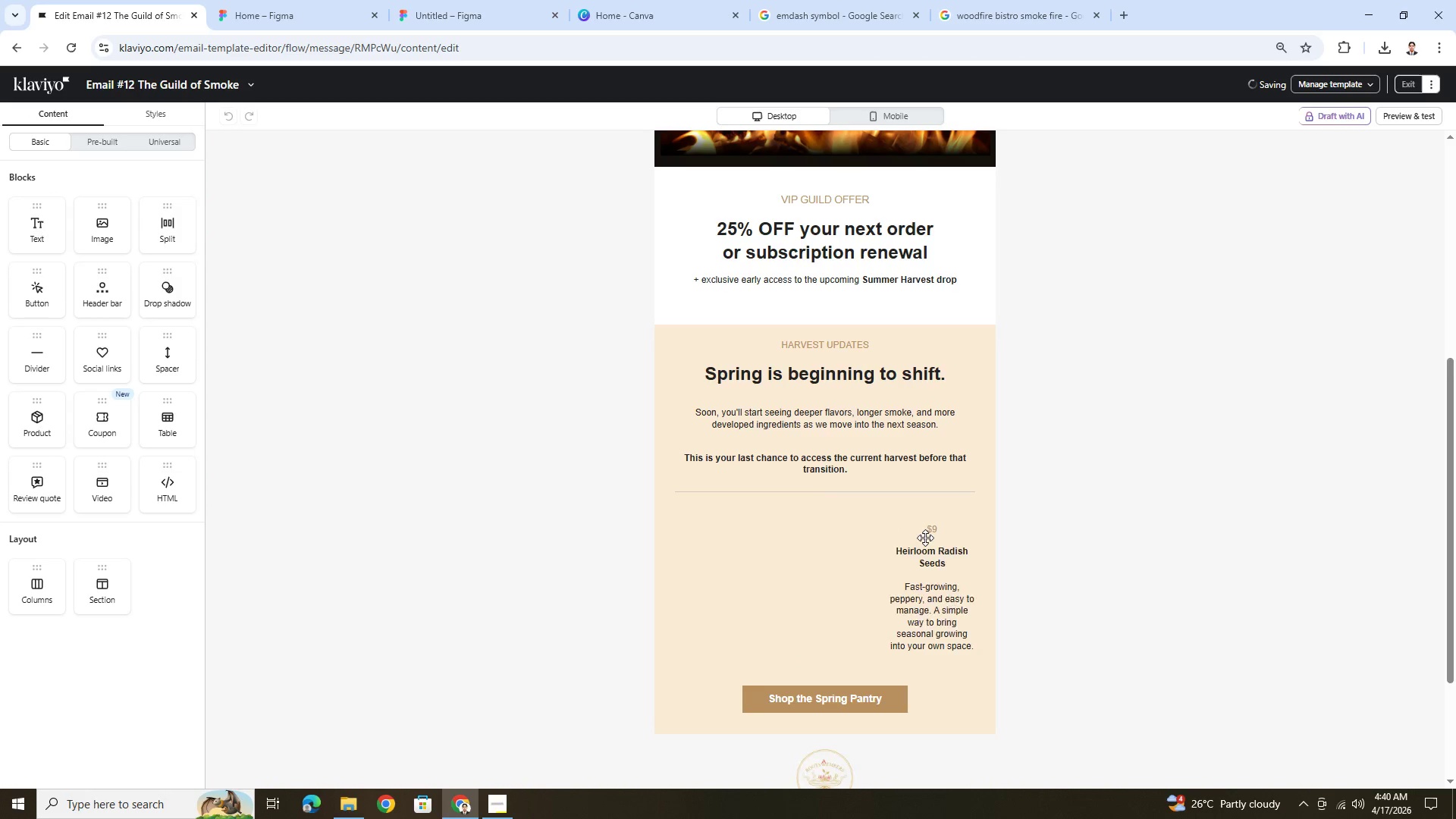 
left_click([929, 533])
 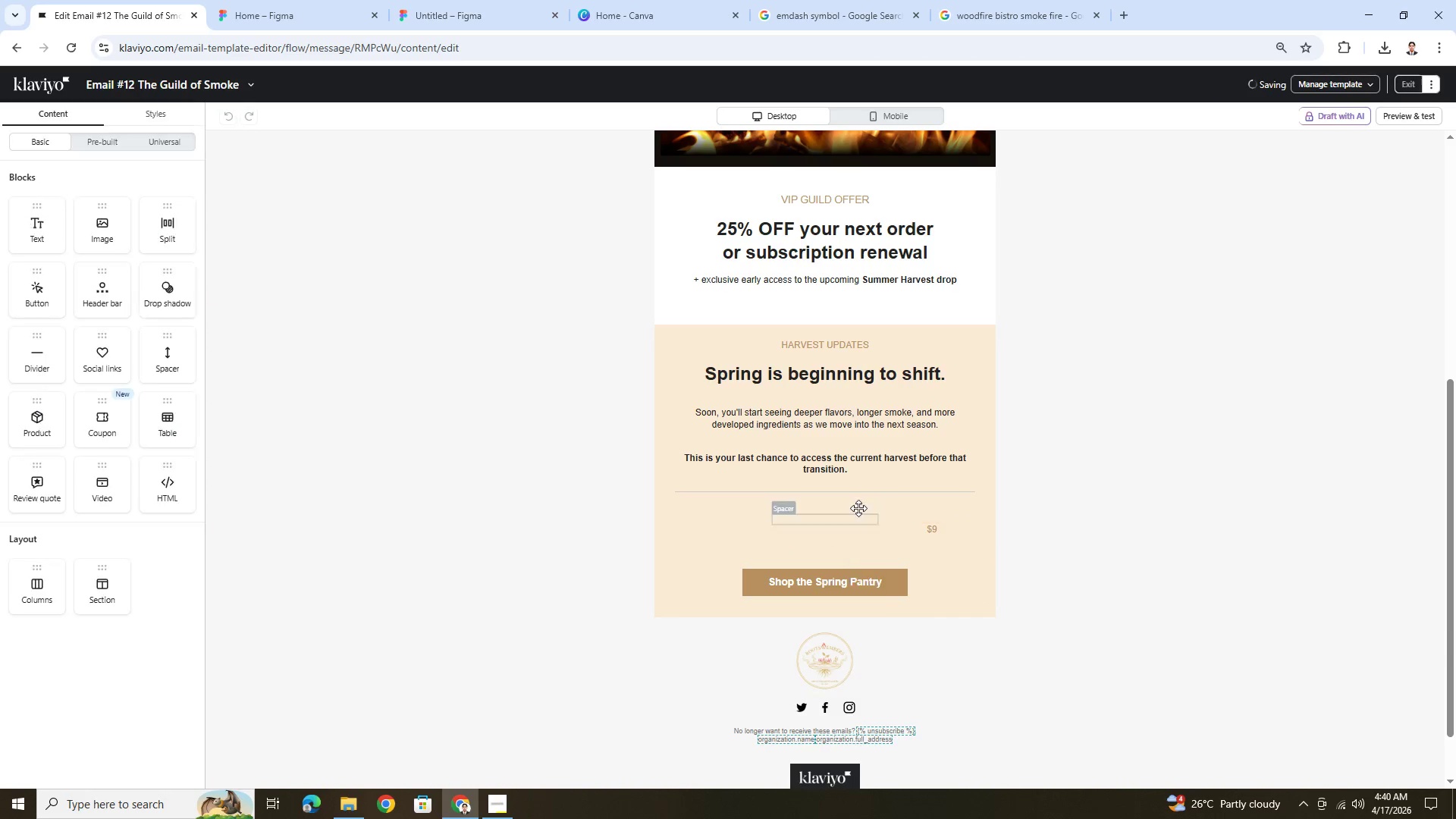 
left_click([858, 496])
 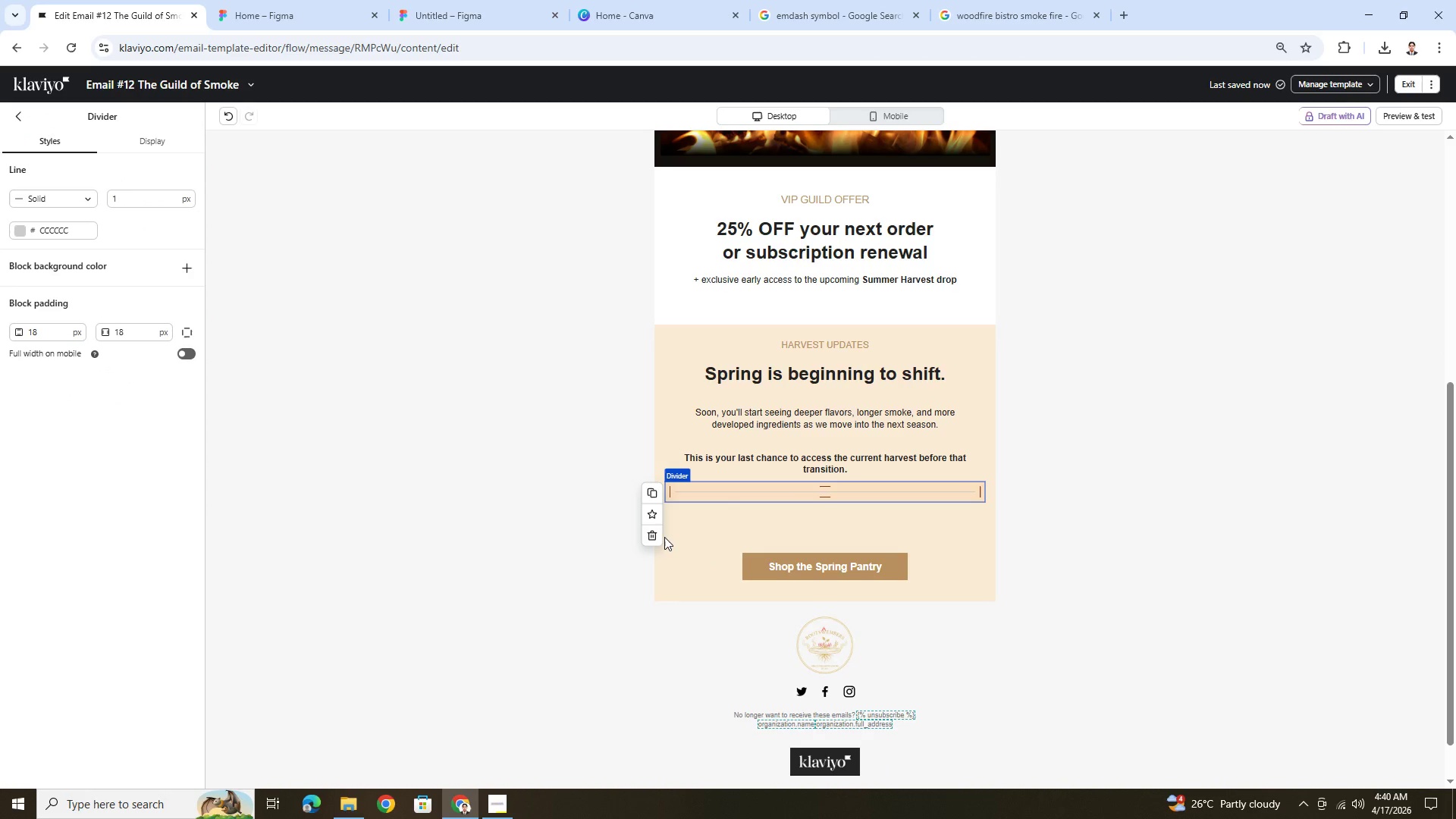 
left_click([1140, 598])
 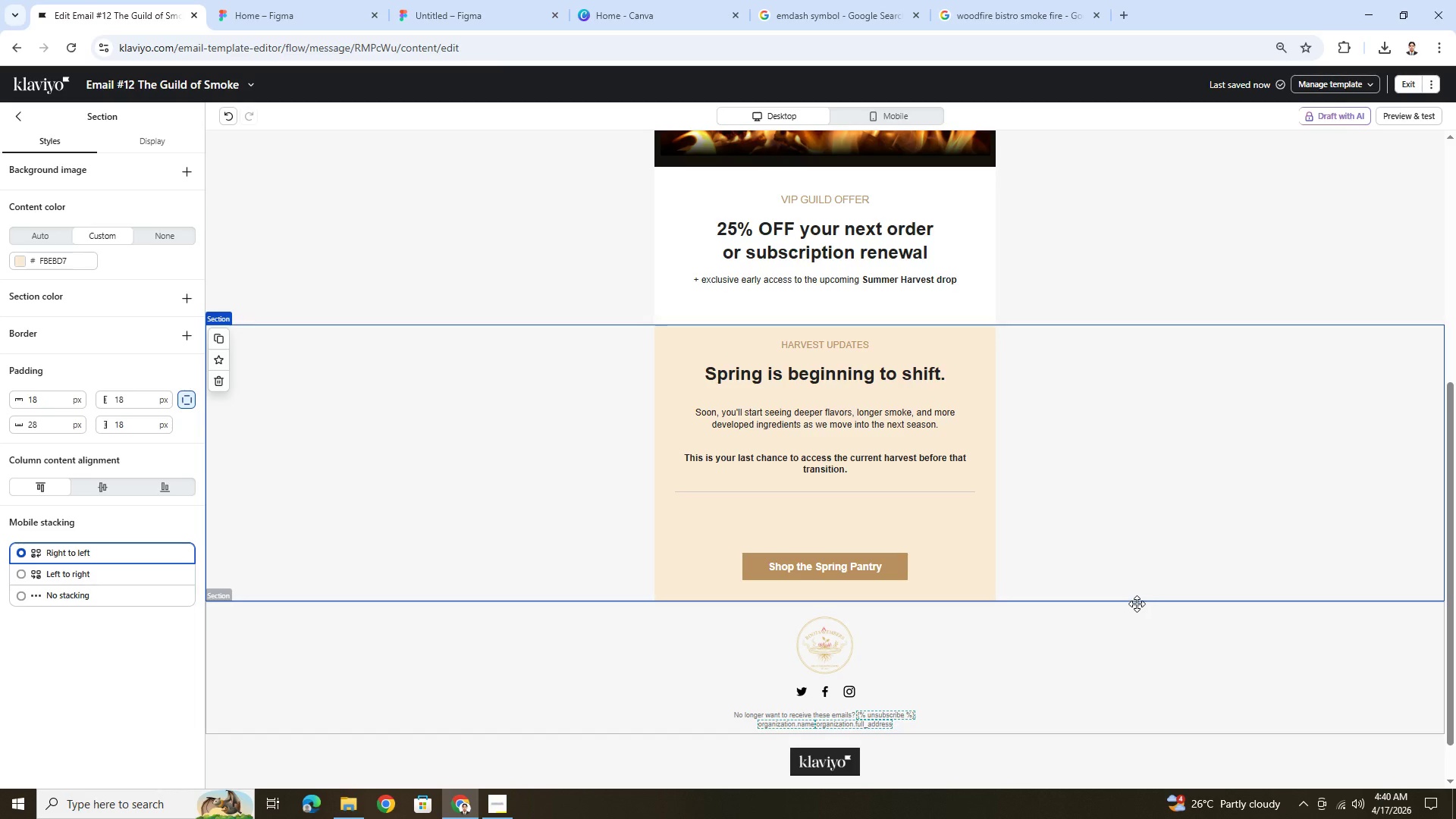 
scroll: coordinate [1134, 604], scroll_direction: up, amount: 3.0
 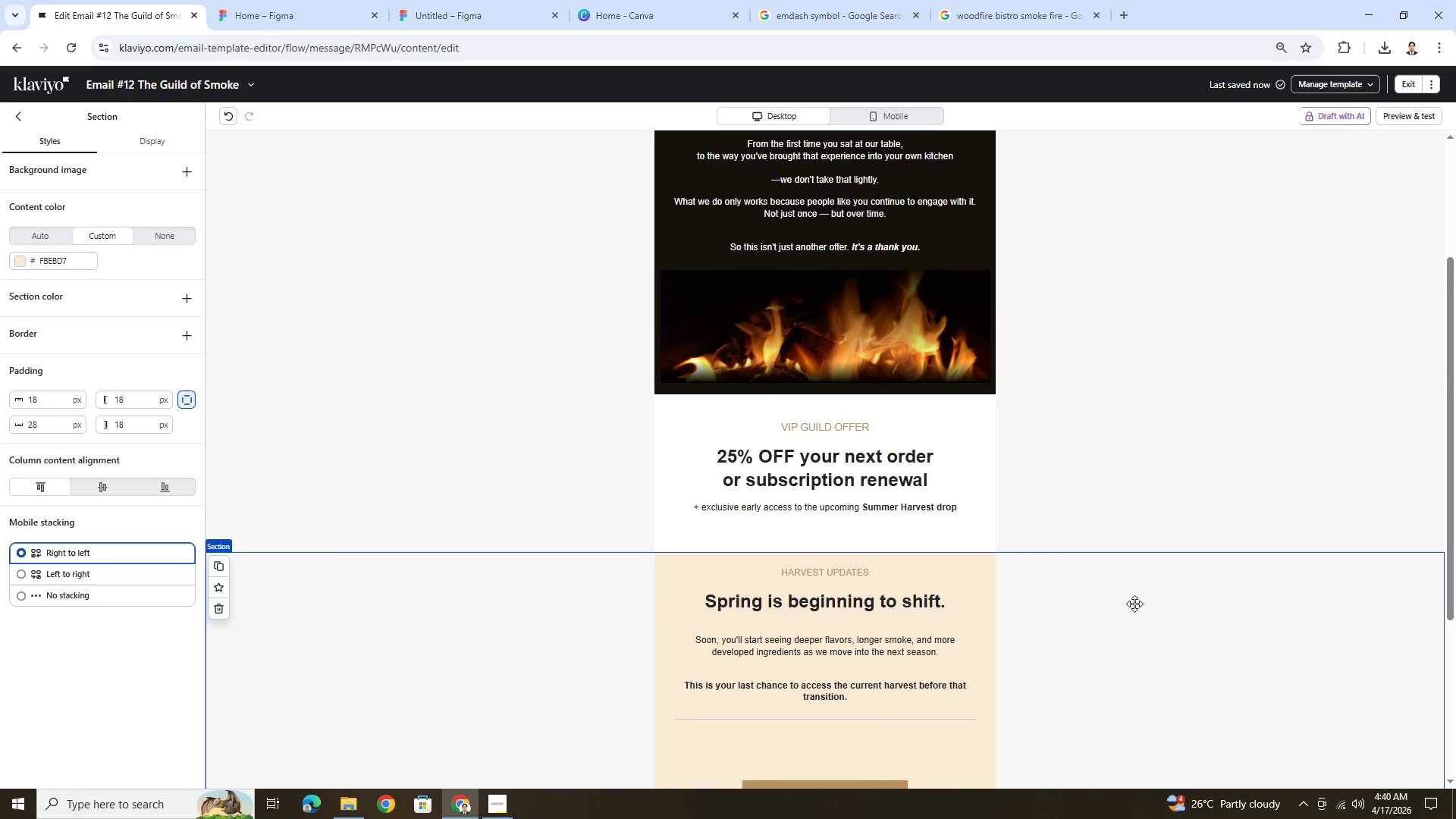 
scroll: coordinate [1134, 604], scroll_direction: down, amount: 3.0
 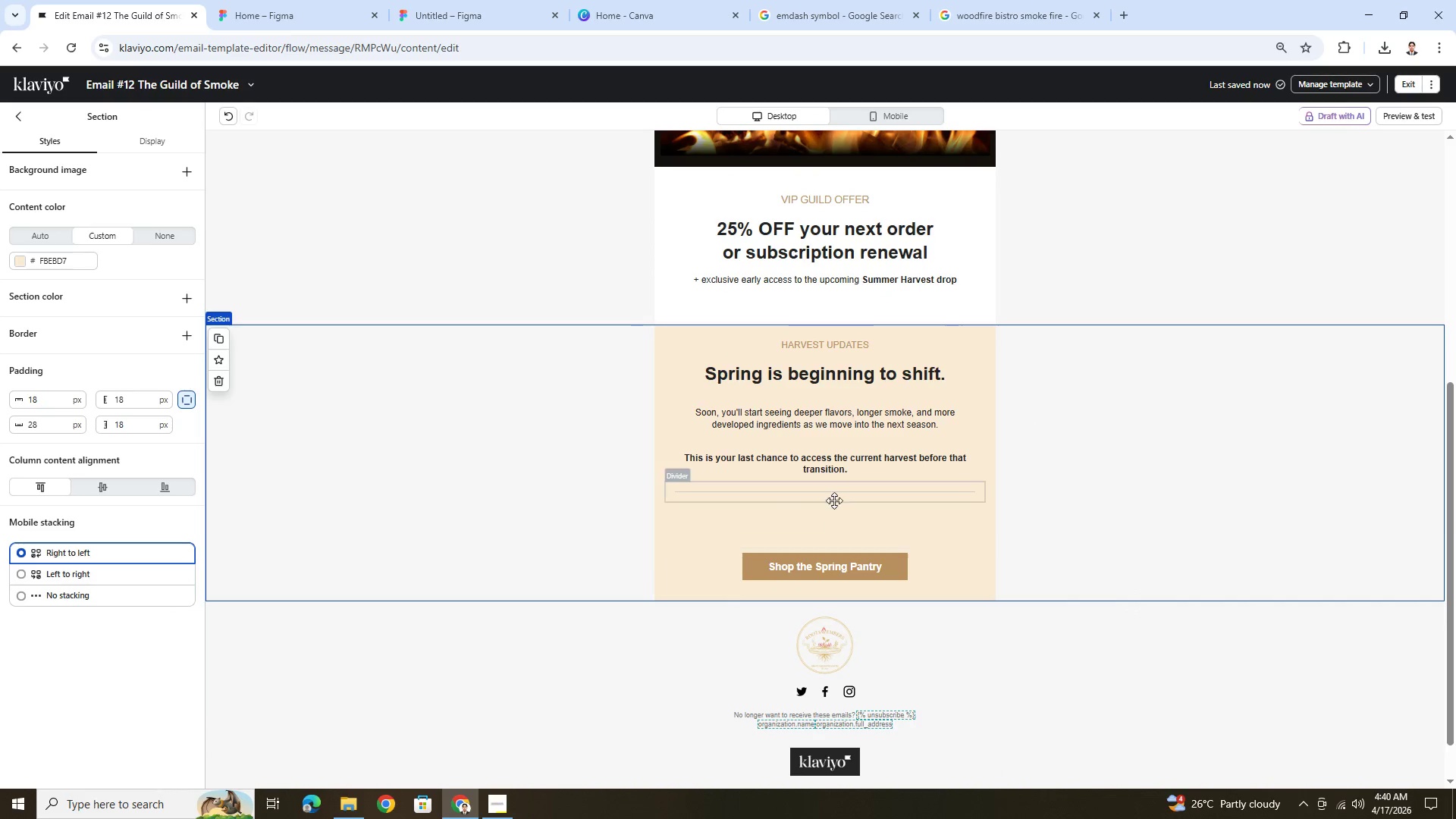 
left_click([834, 499])
 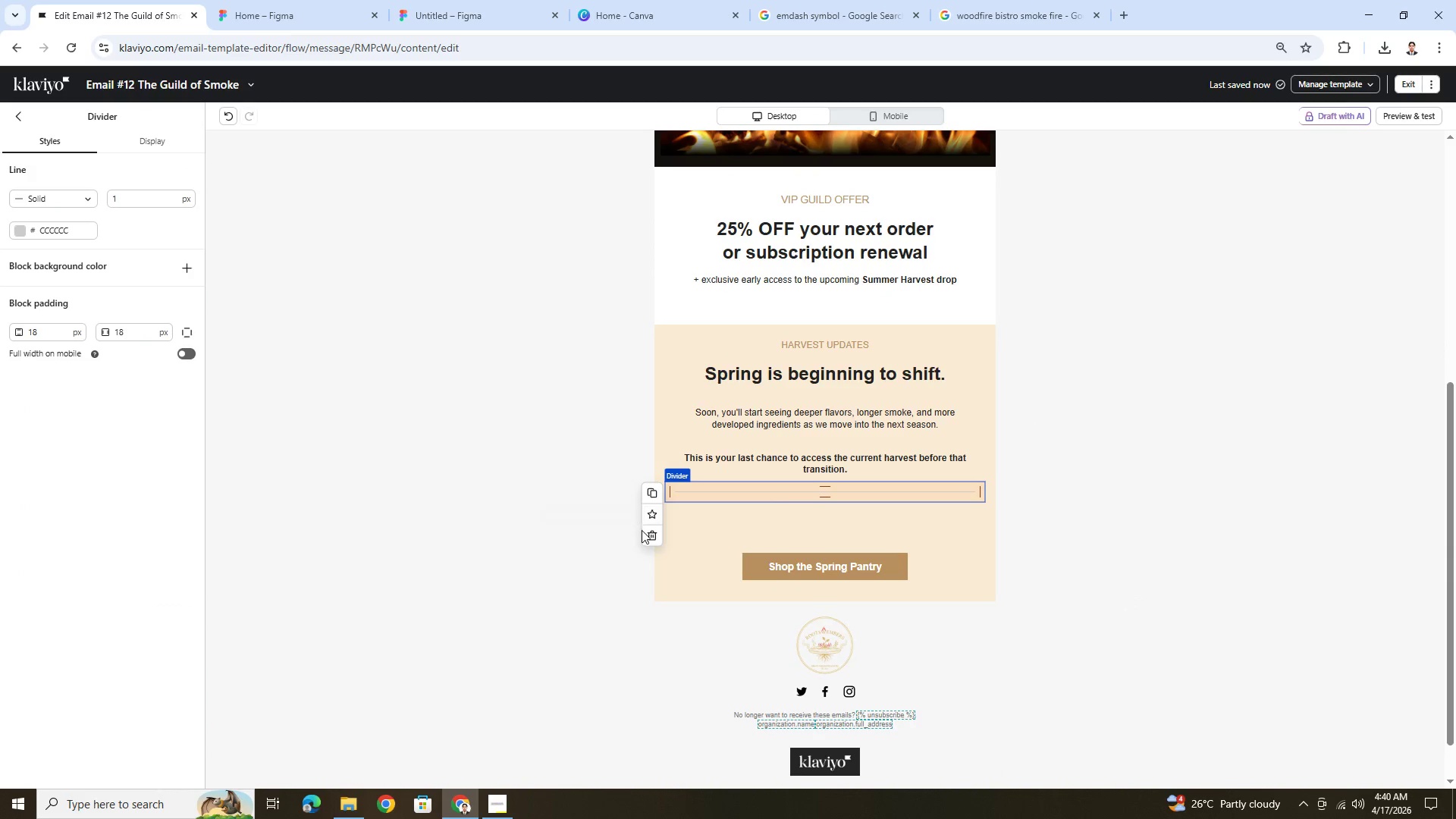 
left_click([648, 535])
 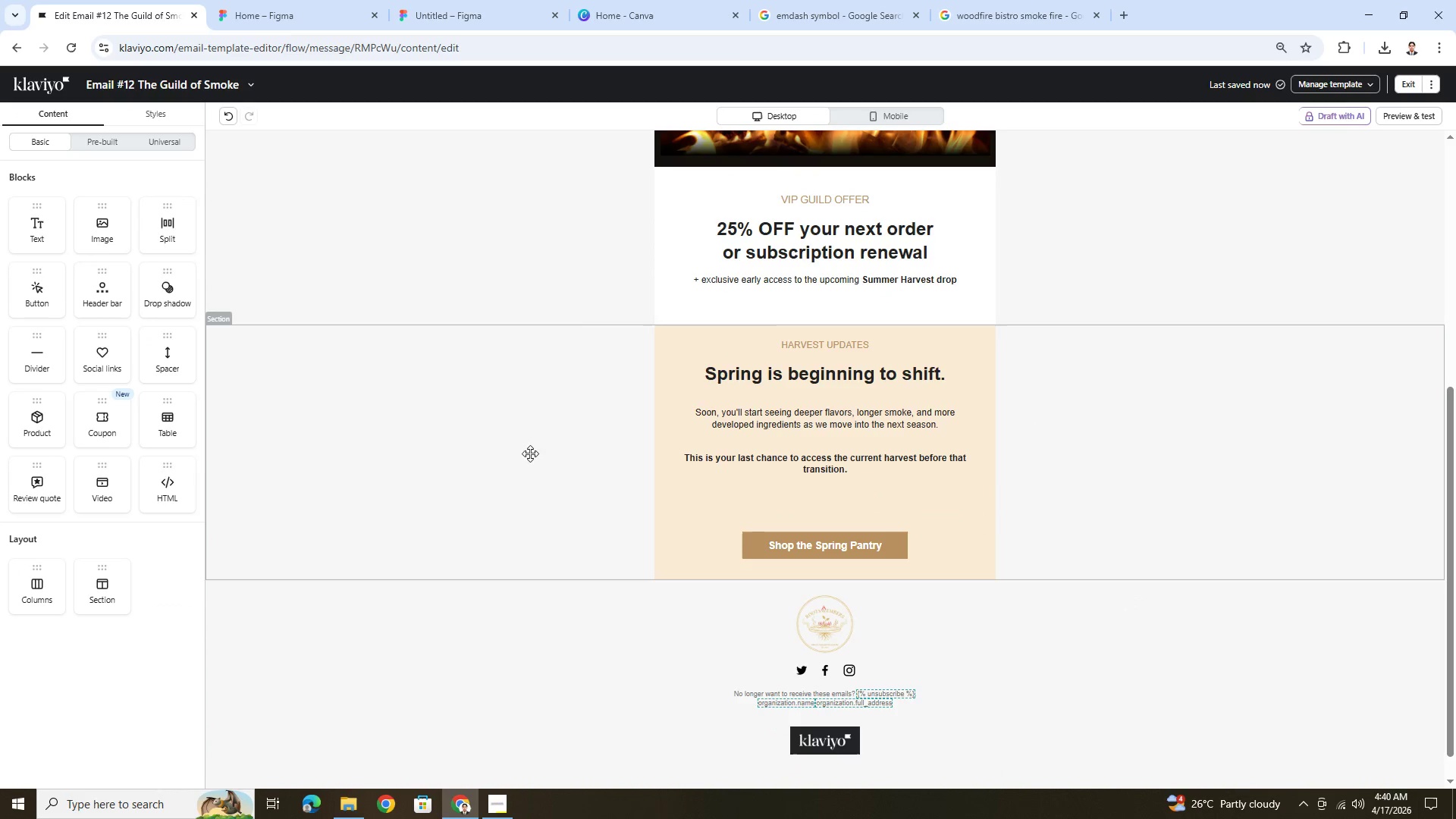 
left_click([570, 286])
 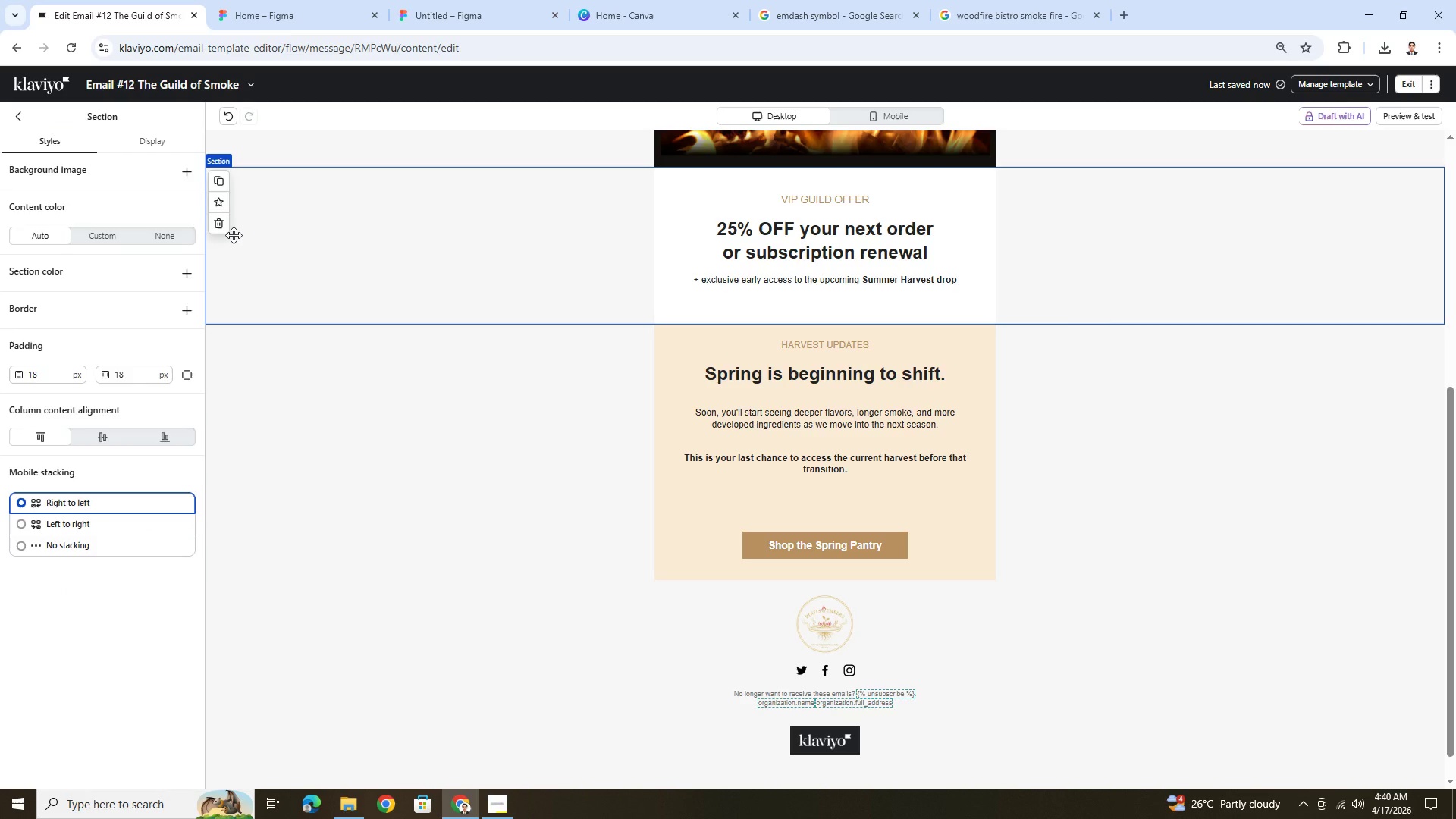 
wait(5.45)
 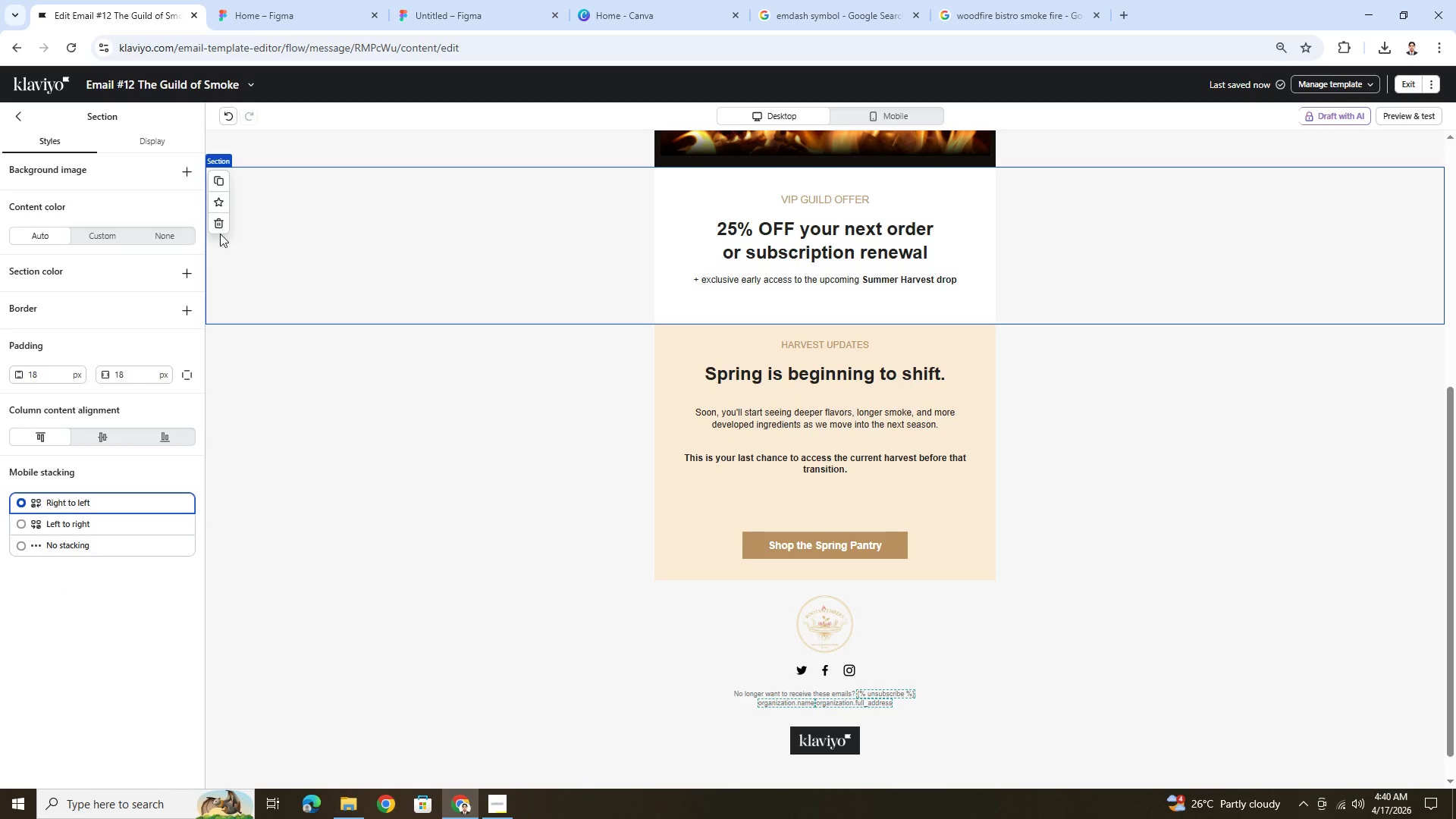 
scroll: coordinate [1254, 554], scroll_direction: up, amount: 6.0
 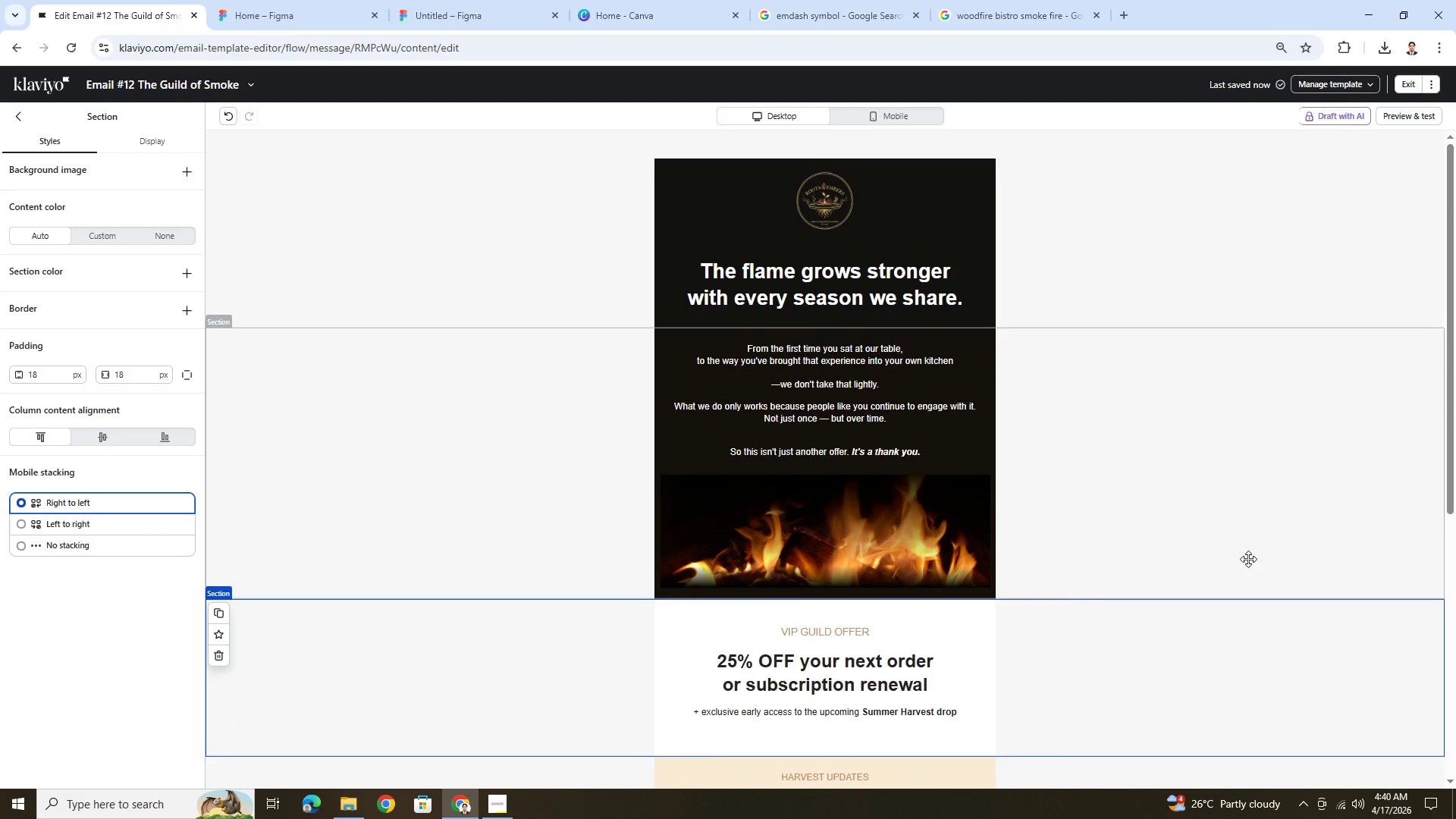 
scroll: coordinate [1242, 564], scroll_direction: down, amount: 6.0
 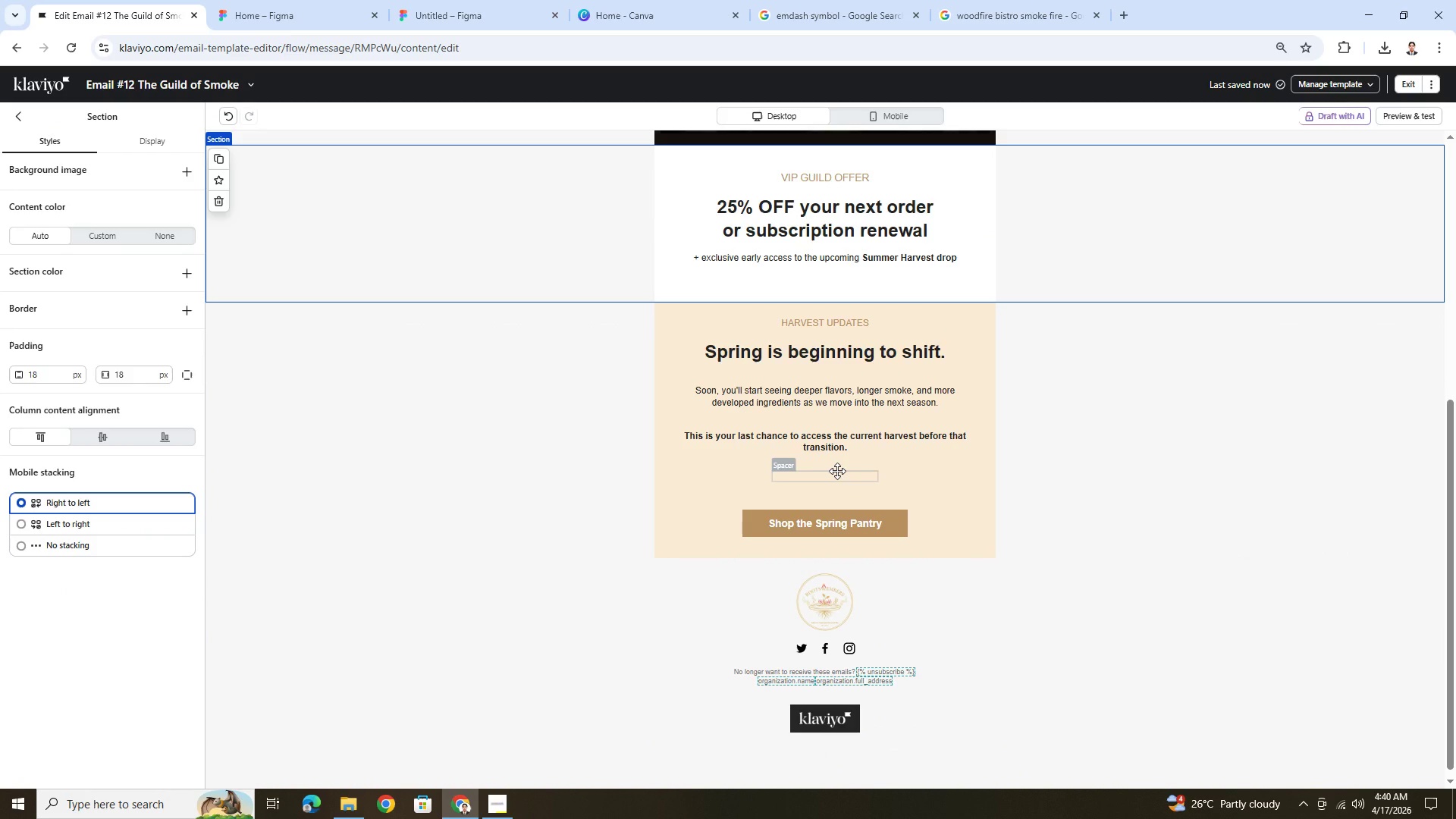 
wait(8.08)
 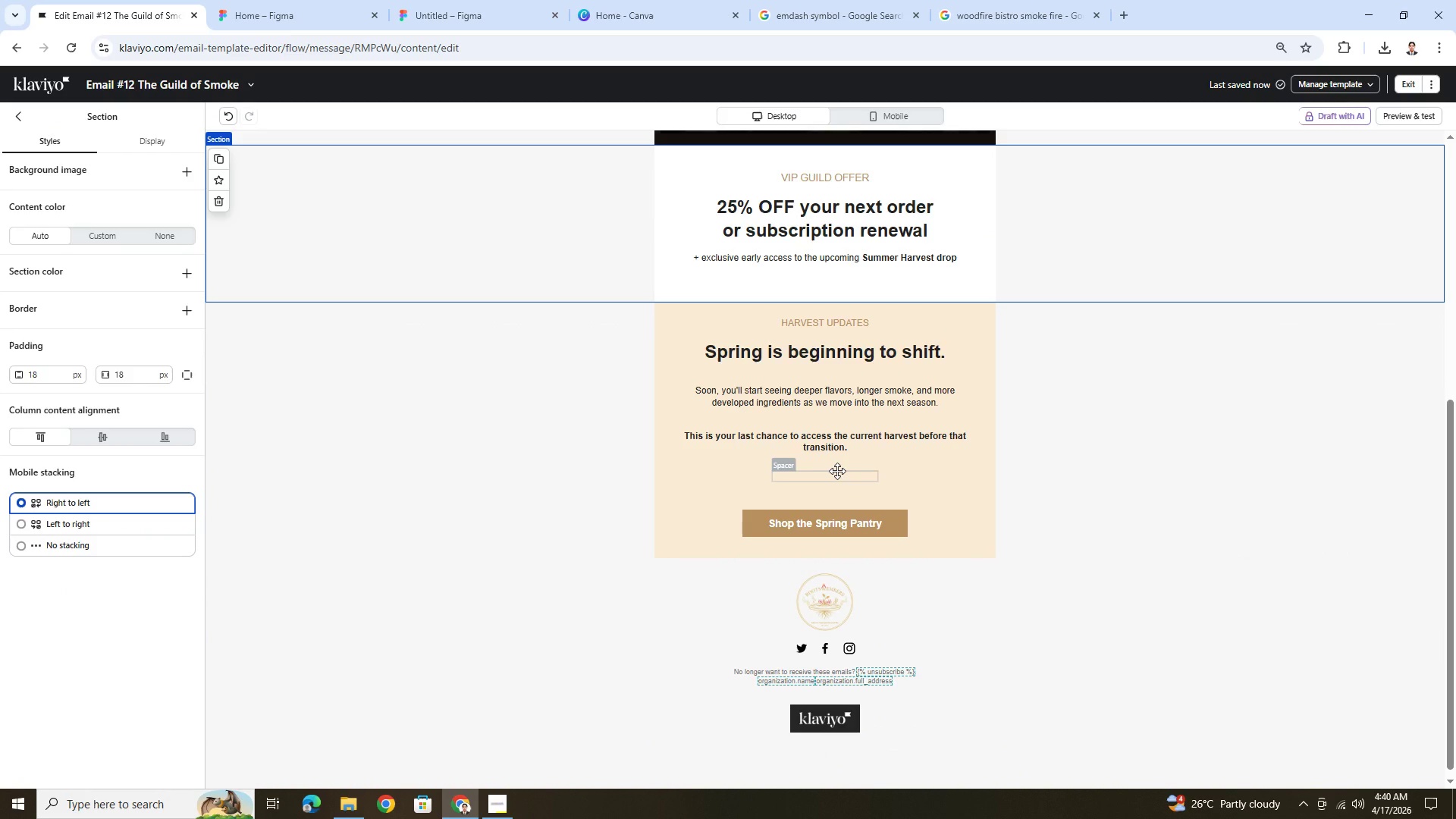 
scroll: coordinate [1131, 548], scroll_direction: up, amount: 3.0
 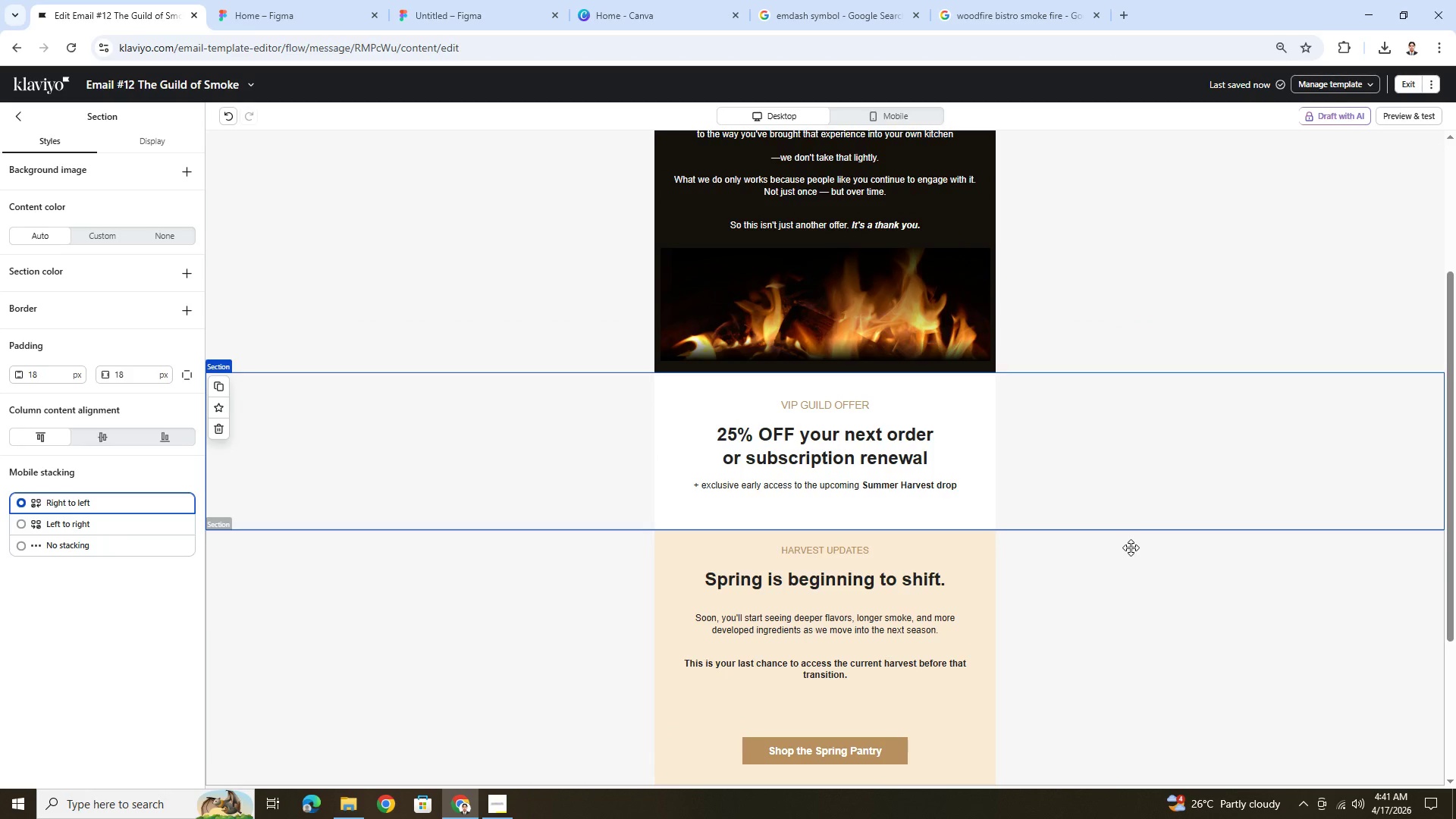 
scroll: coordinate [1128, 549], scroll_direction: down, amount: 3.0
 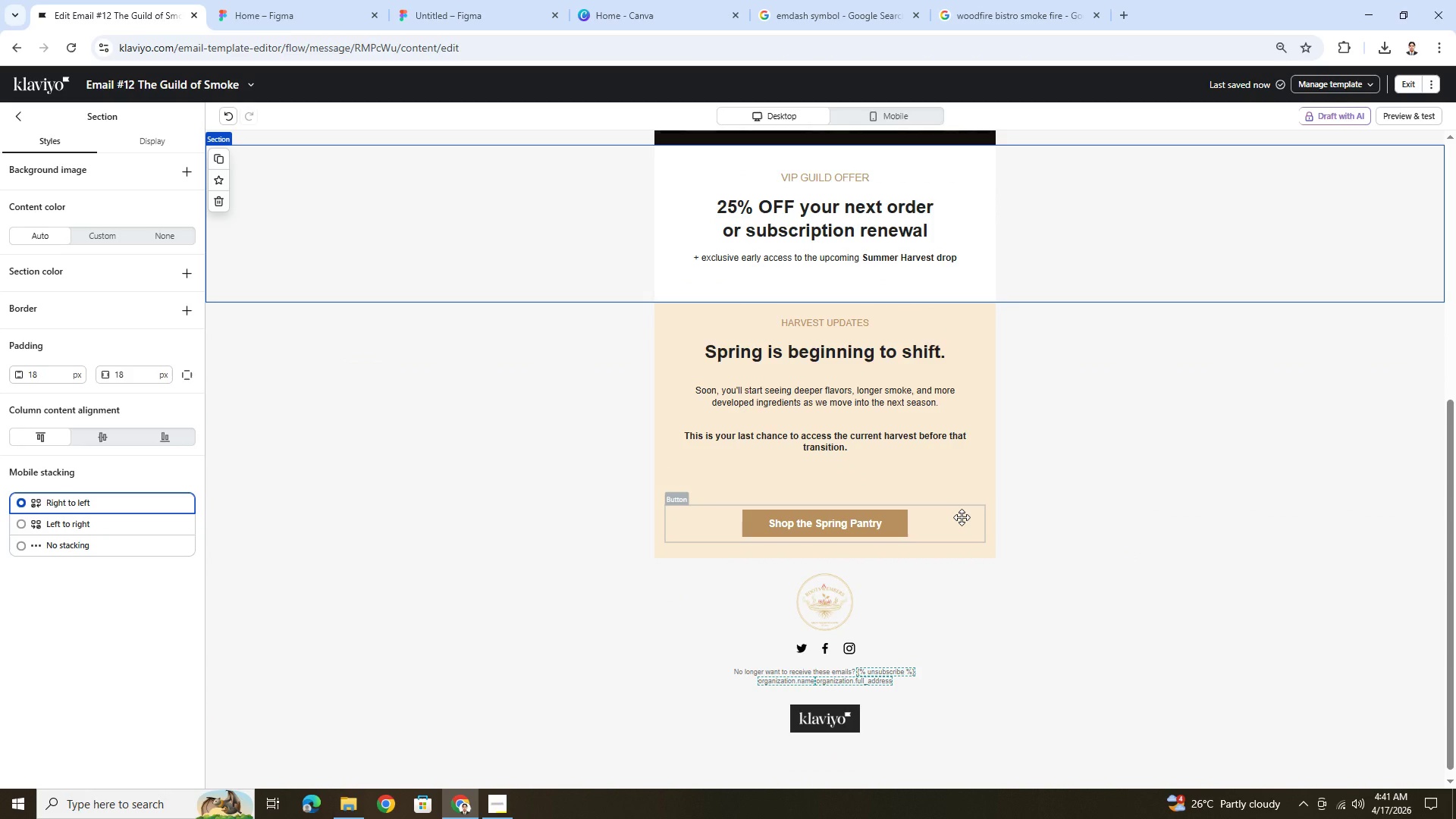 
left_click([962, 517])
 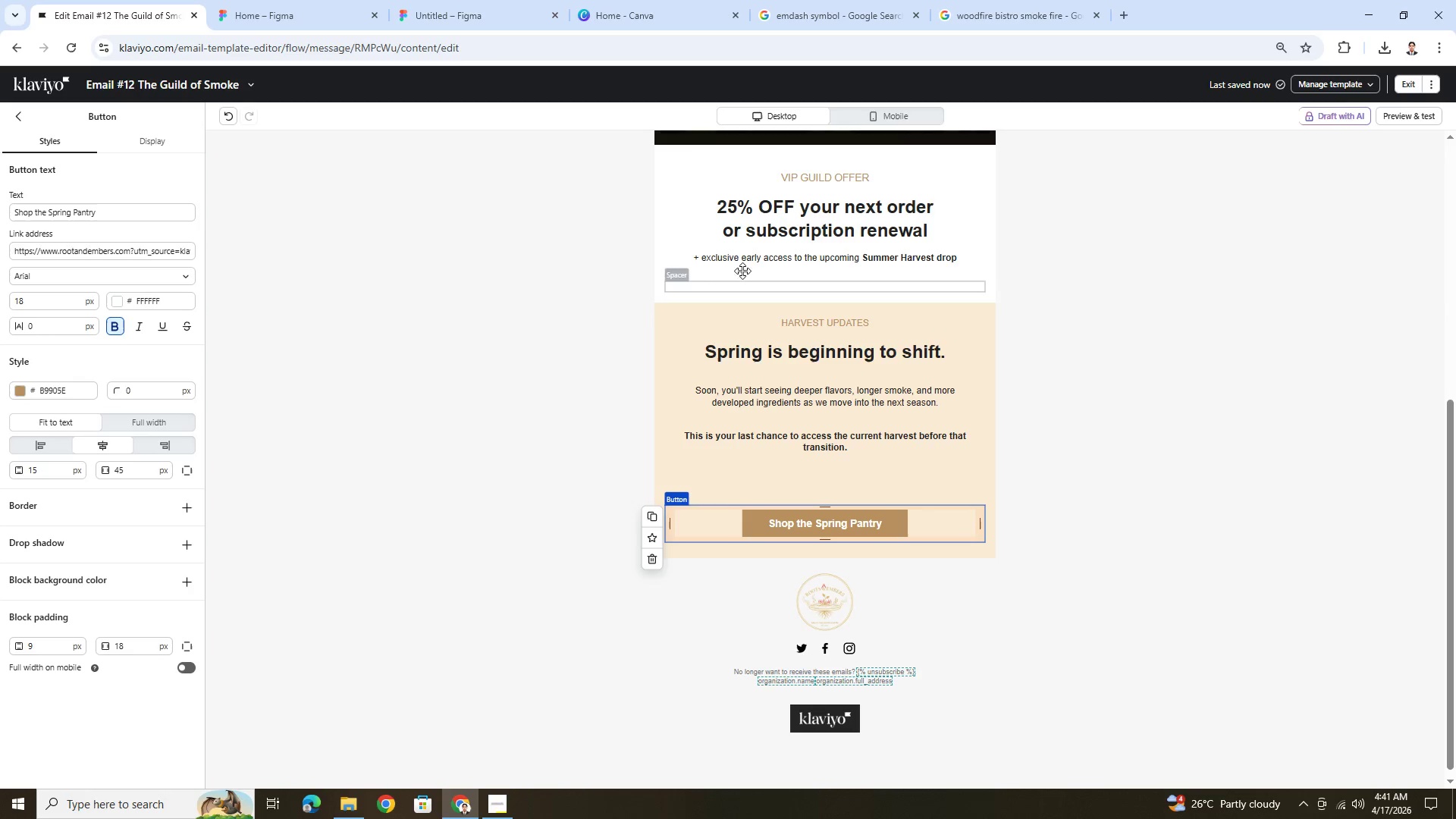 
left_click([553, 235])
 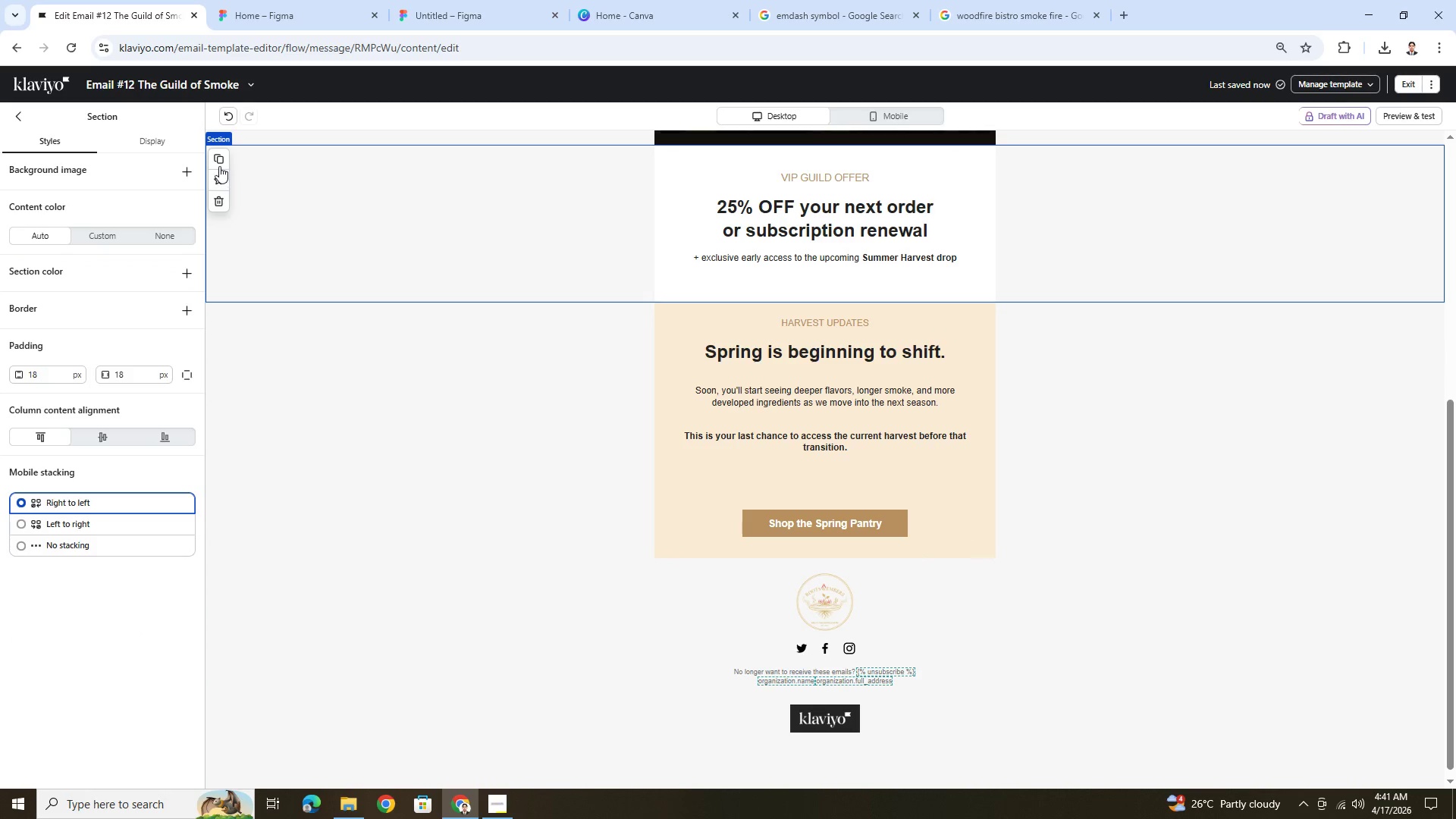 
left_click([221, 154])
 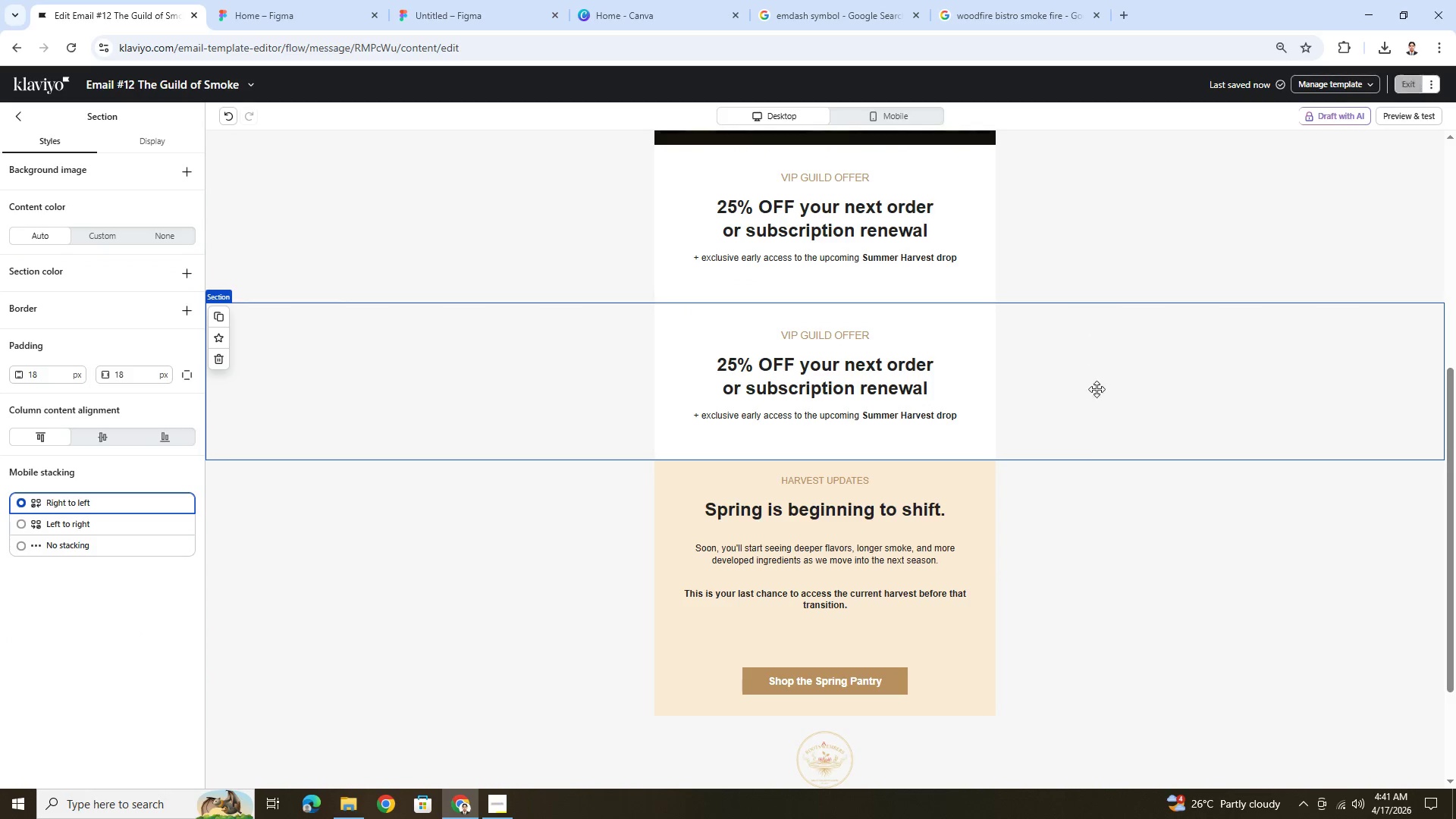 
left_click_drag(start_coordinate=[1065, 421], to_coordinate=[1059, 648])
 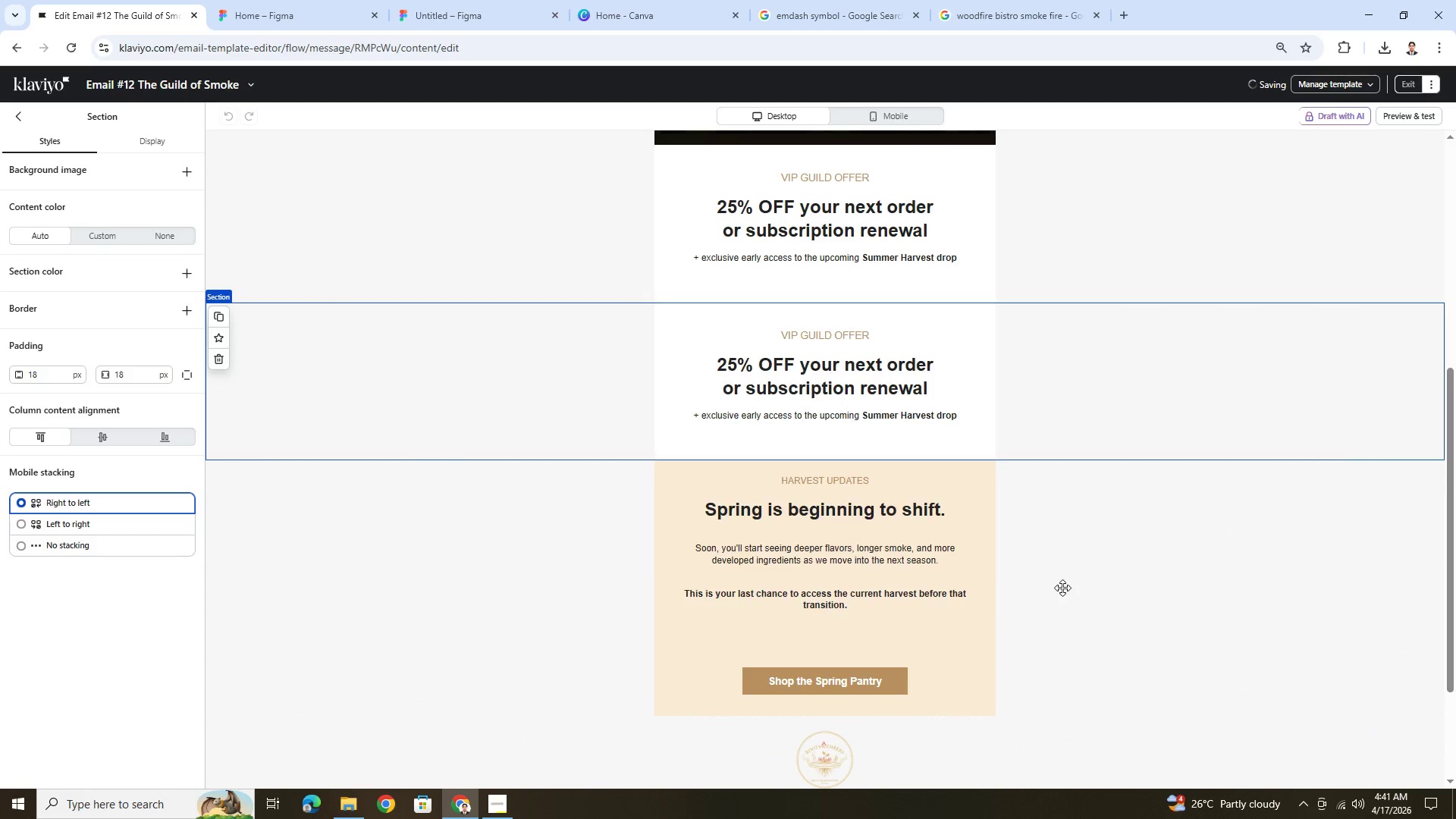 
scroll: coordinate [1062, 585], scroll_direction: down, amount: 2.0
 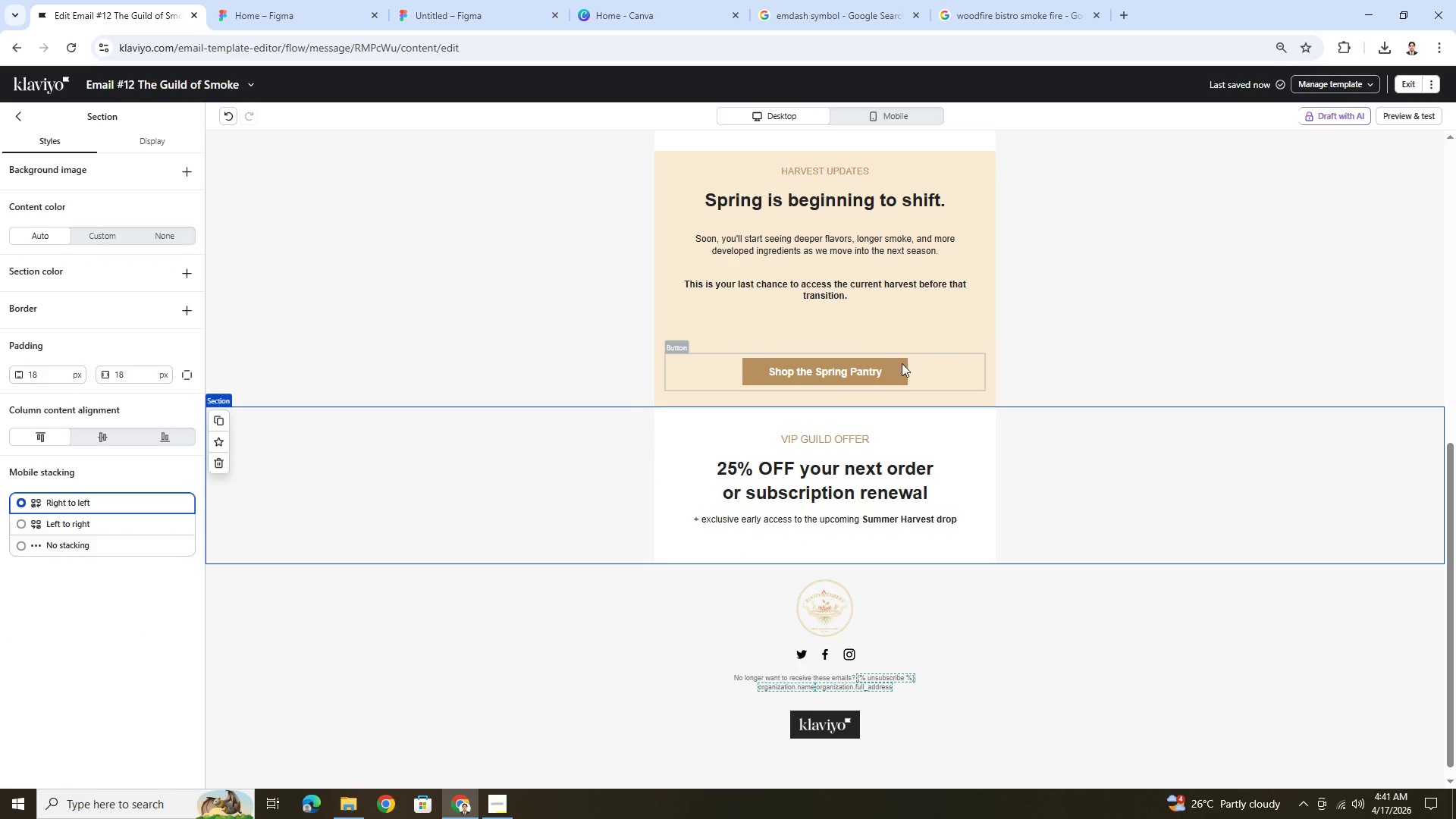 
left_click_drag(start_coordinate=[902, 372], to_coordinate=[896, 565])
 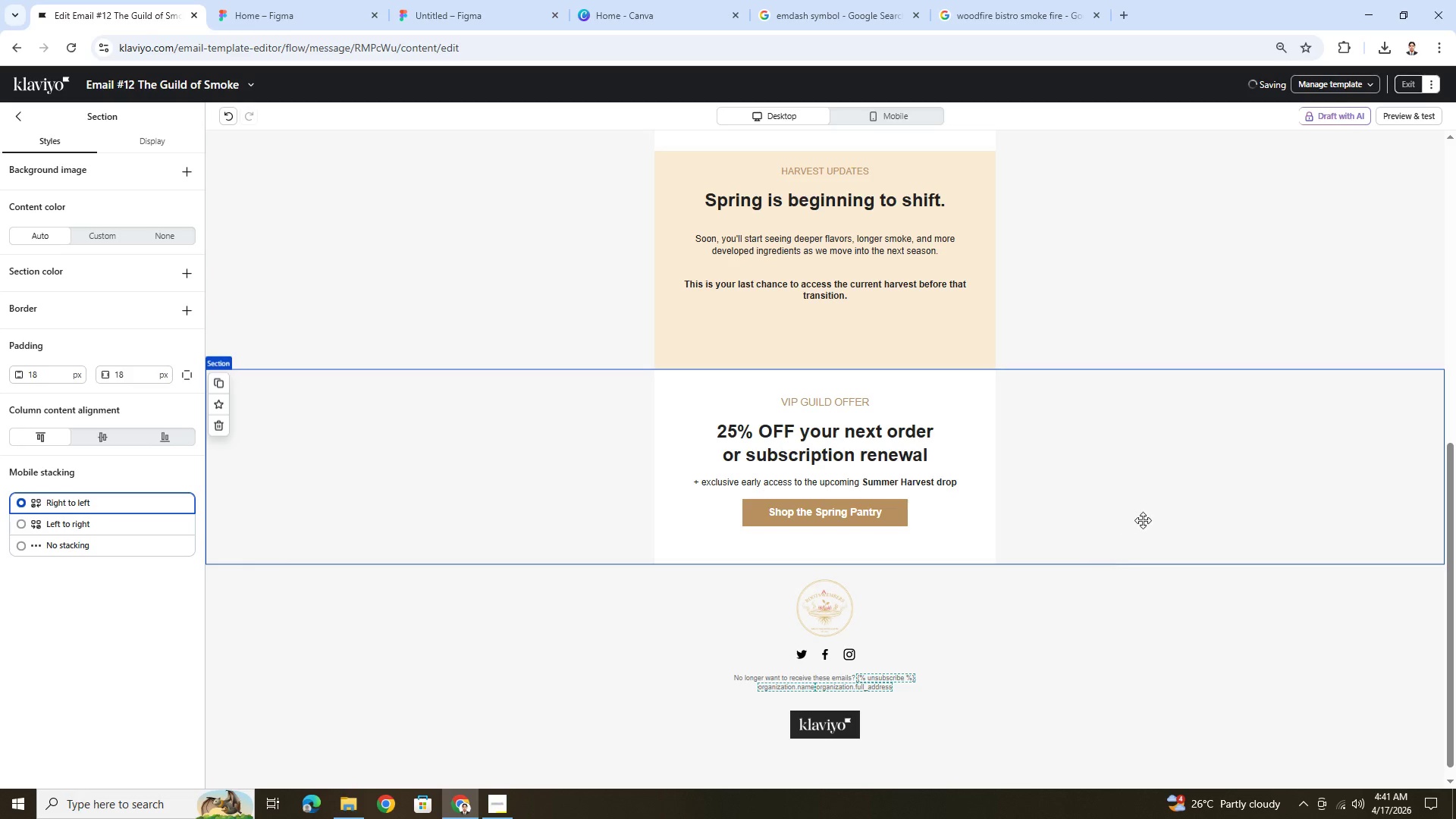 
scroll: coordinate [1143, 520], scroll_direction: up, amount: 2.0
 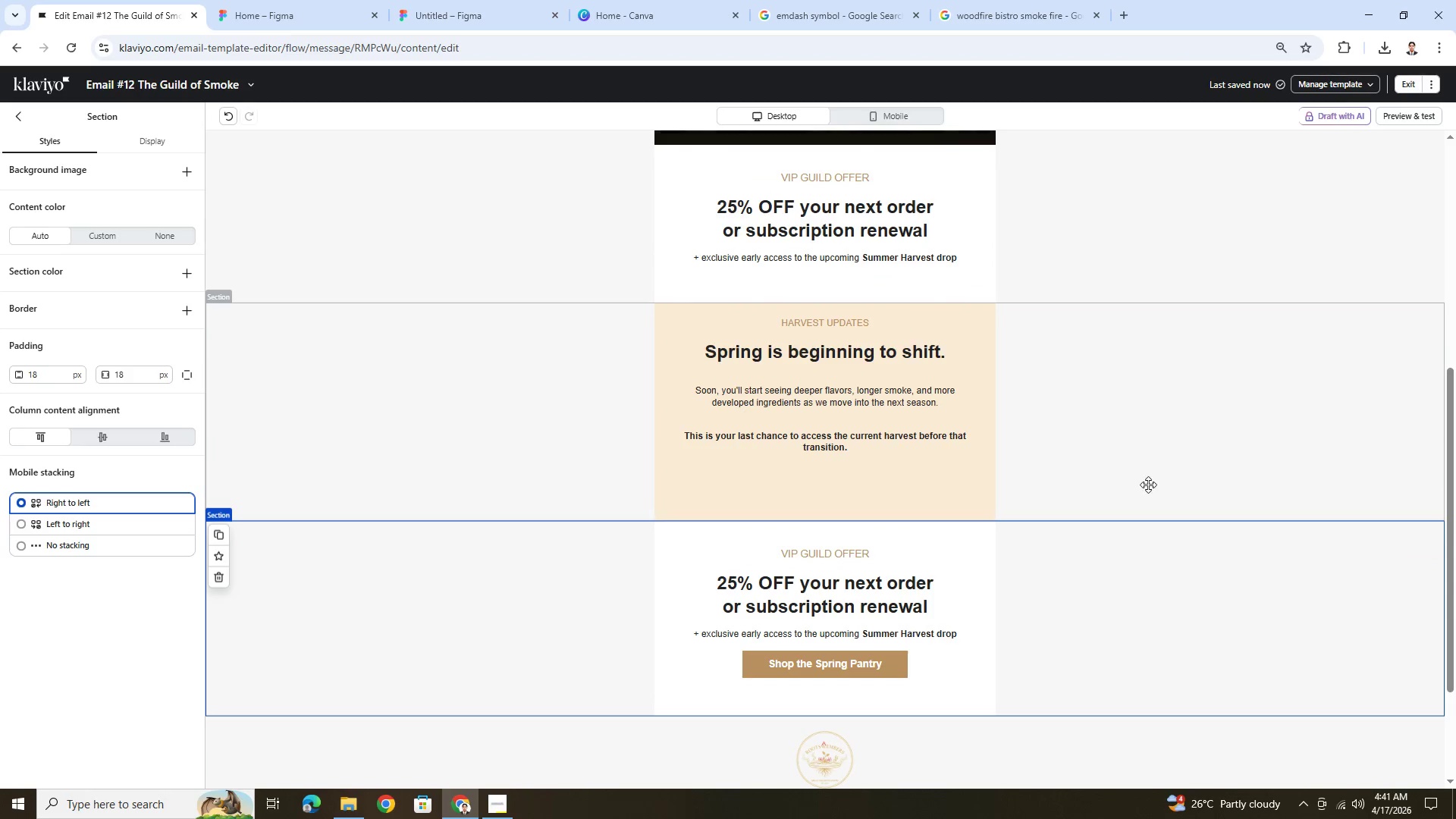 
left_click([1148, 485])
 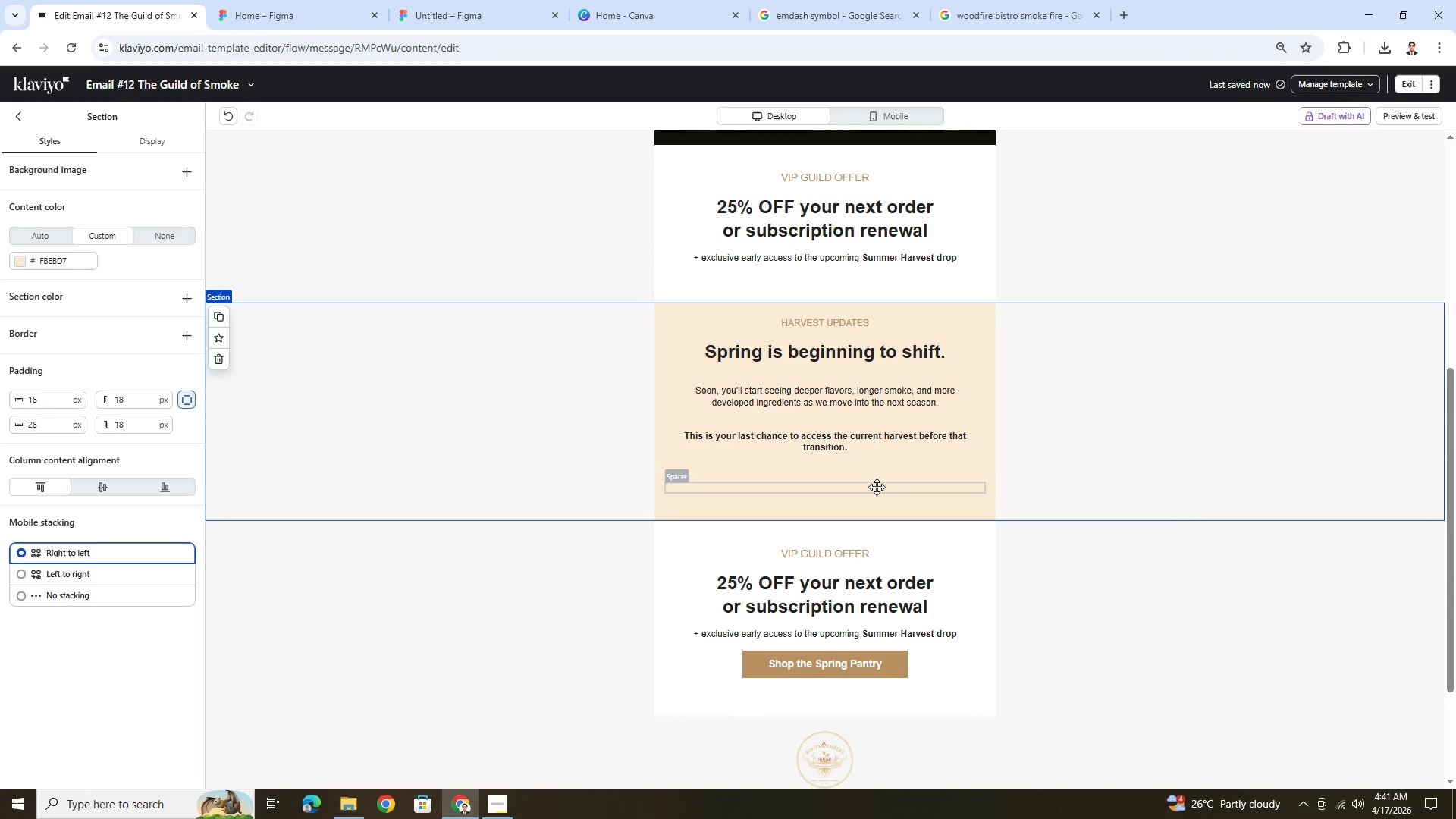 
left_click([877, 487])
 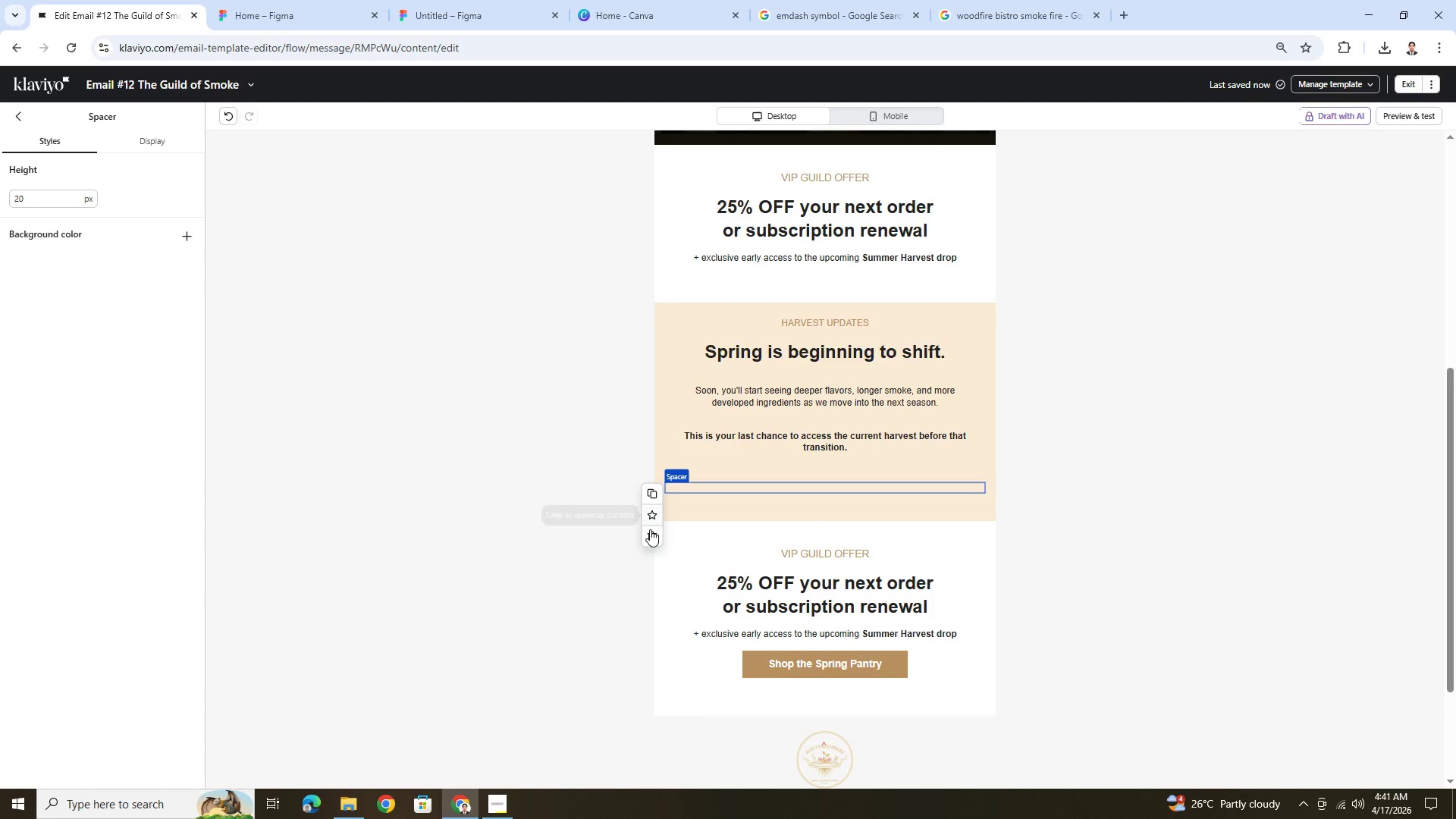 
left_click([650, 534])
 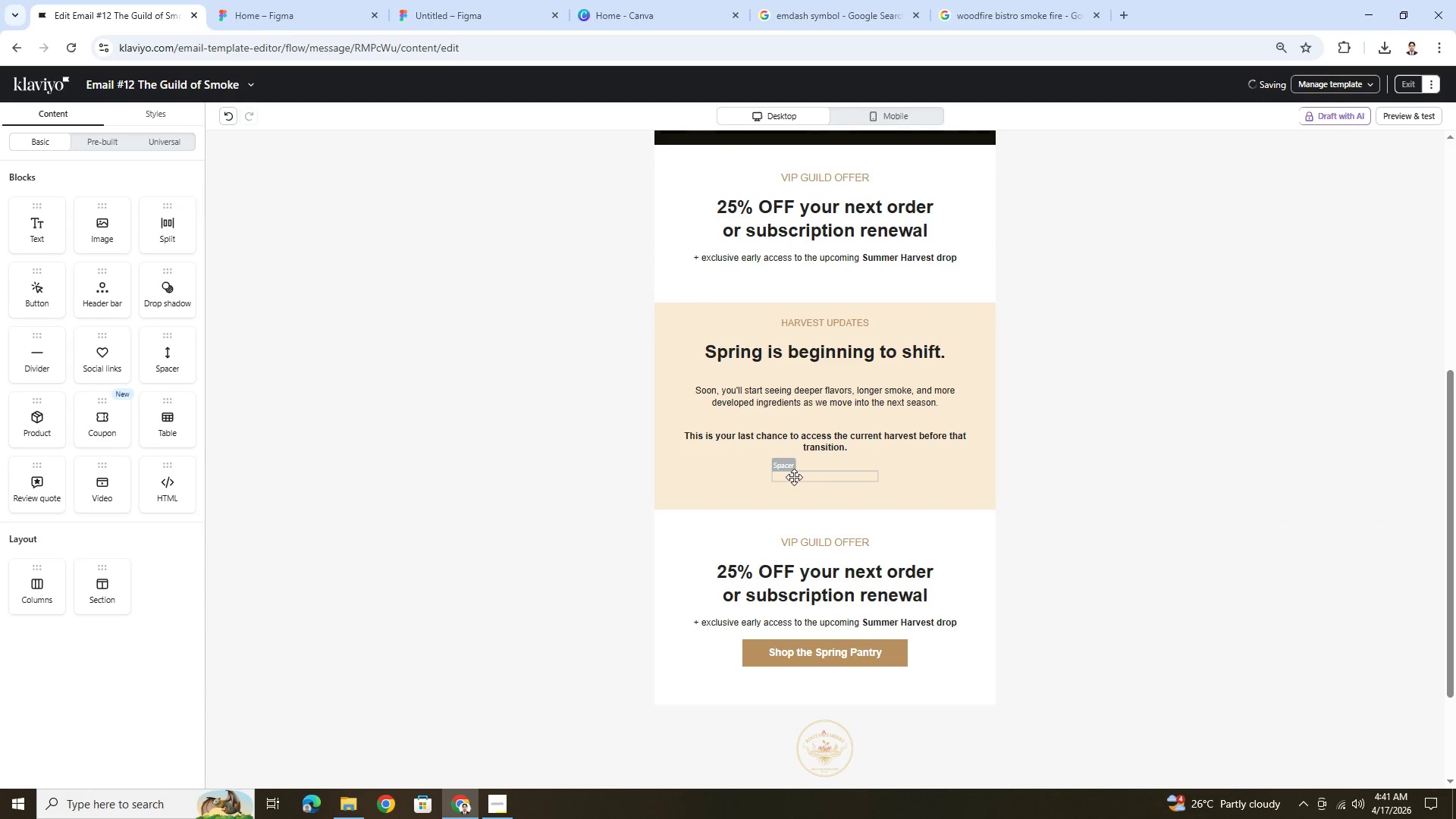 
left_click([794, 475])
 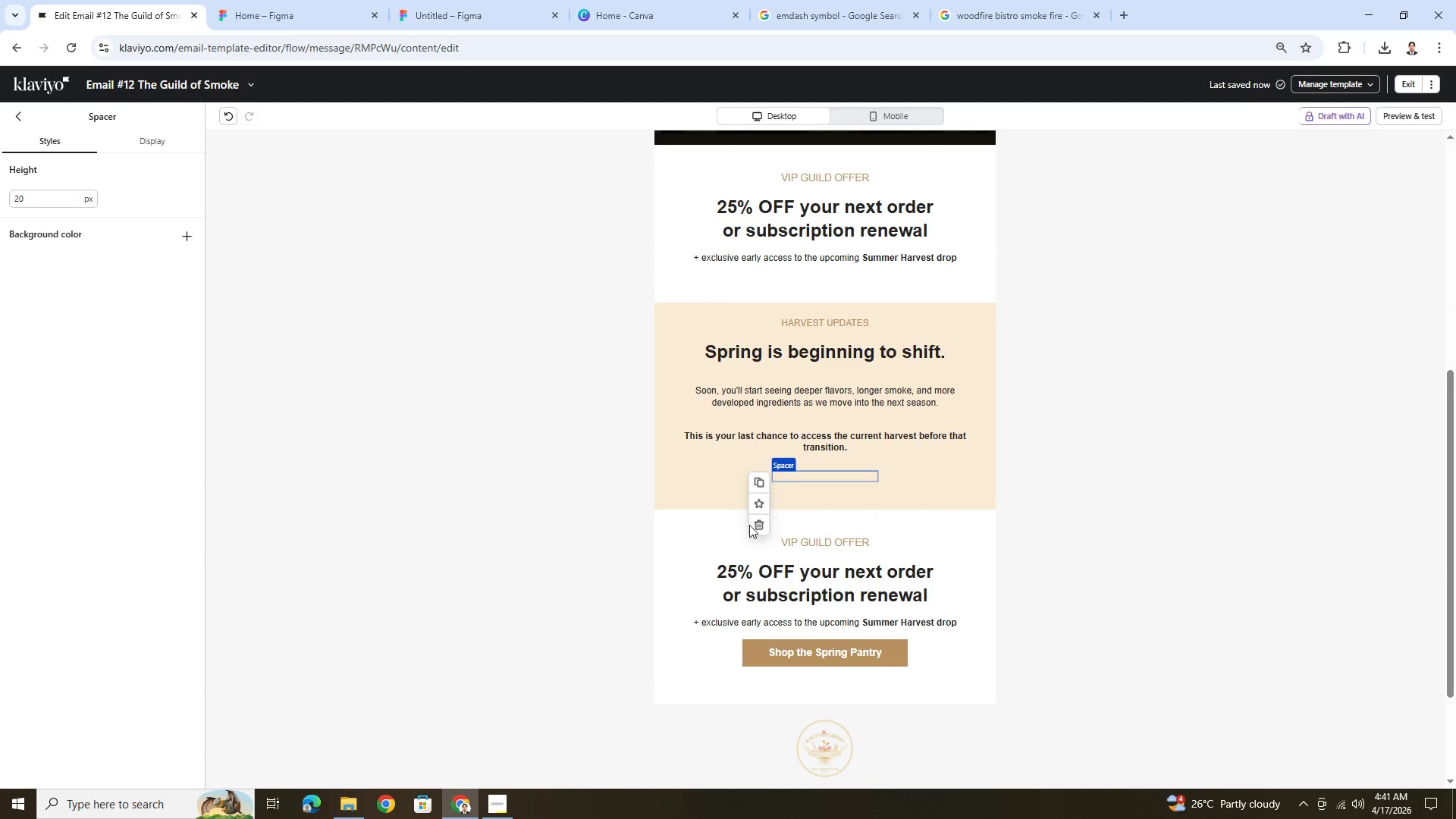 
left_click([754, 525])
 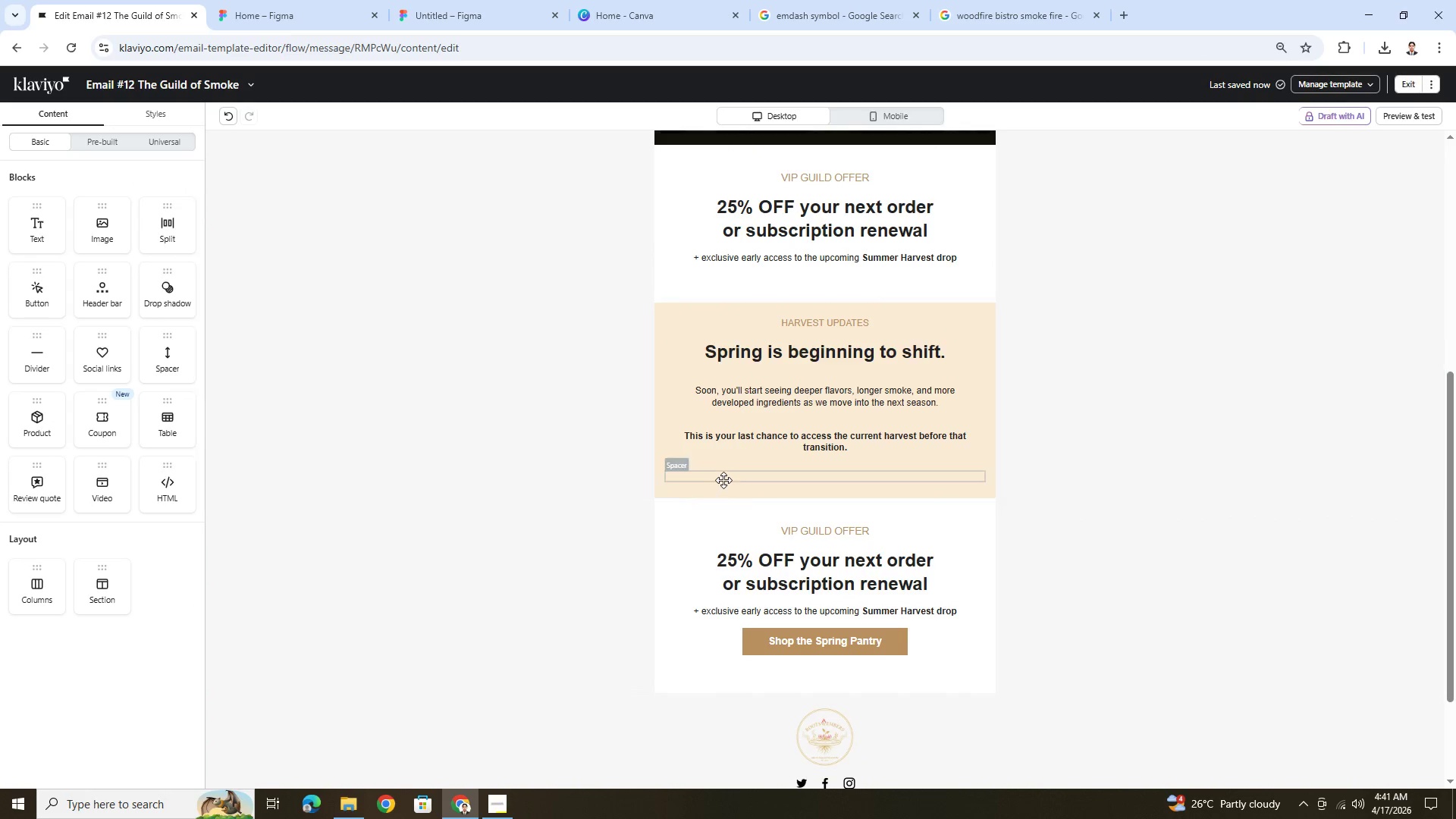 
left_click([727, 475])
 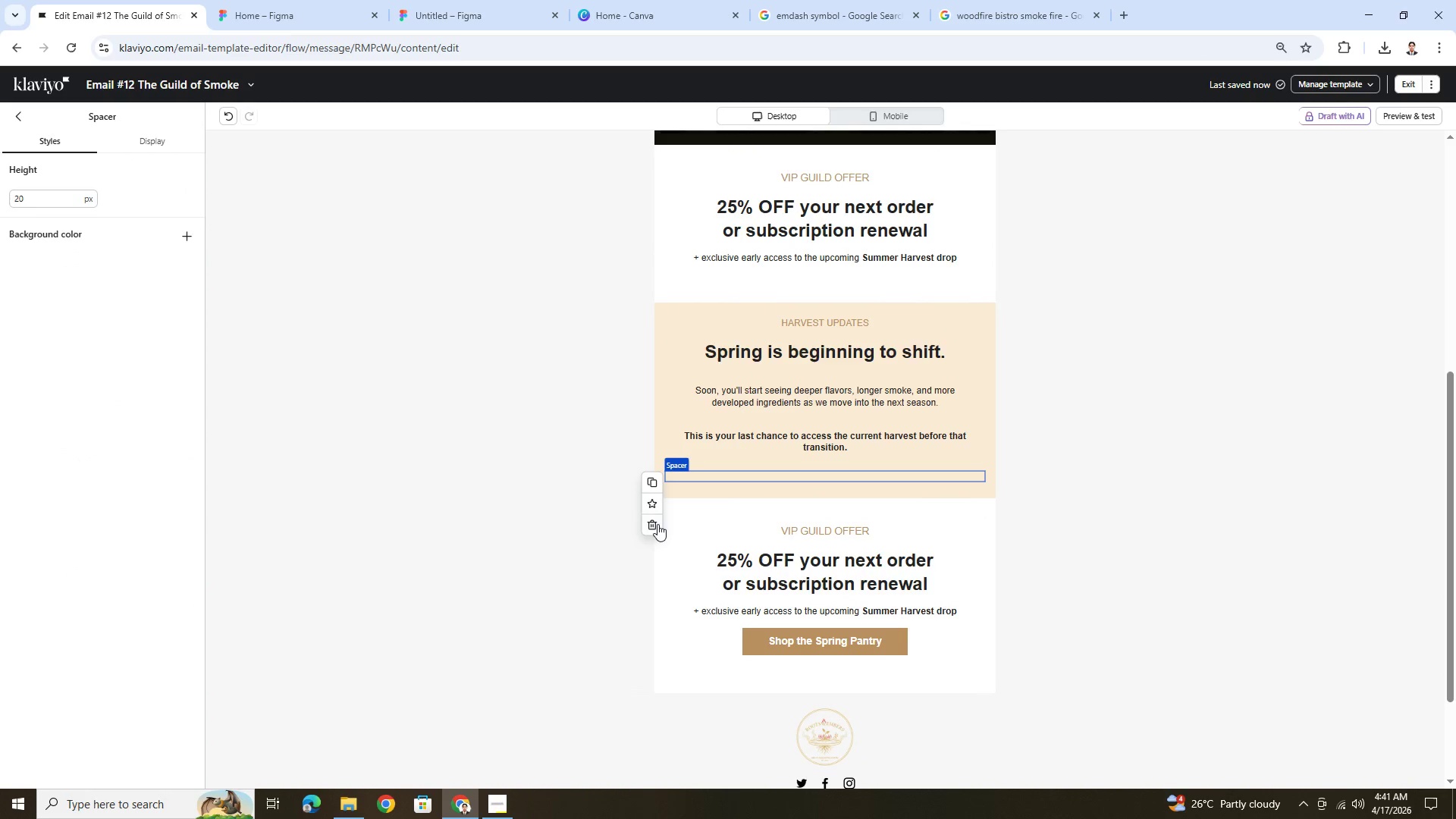 
left_click([657, 524])
 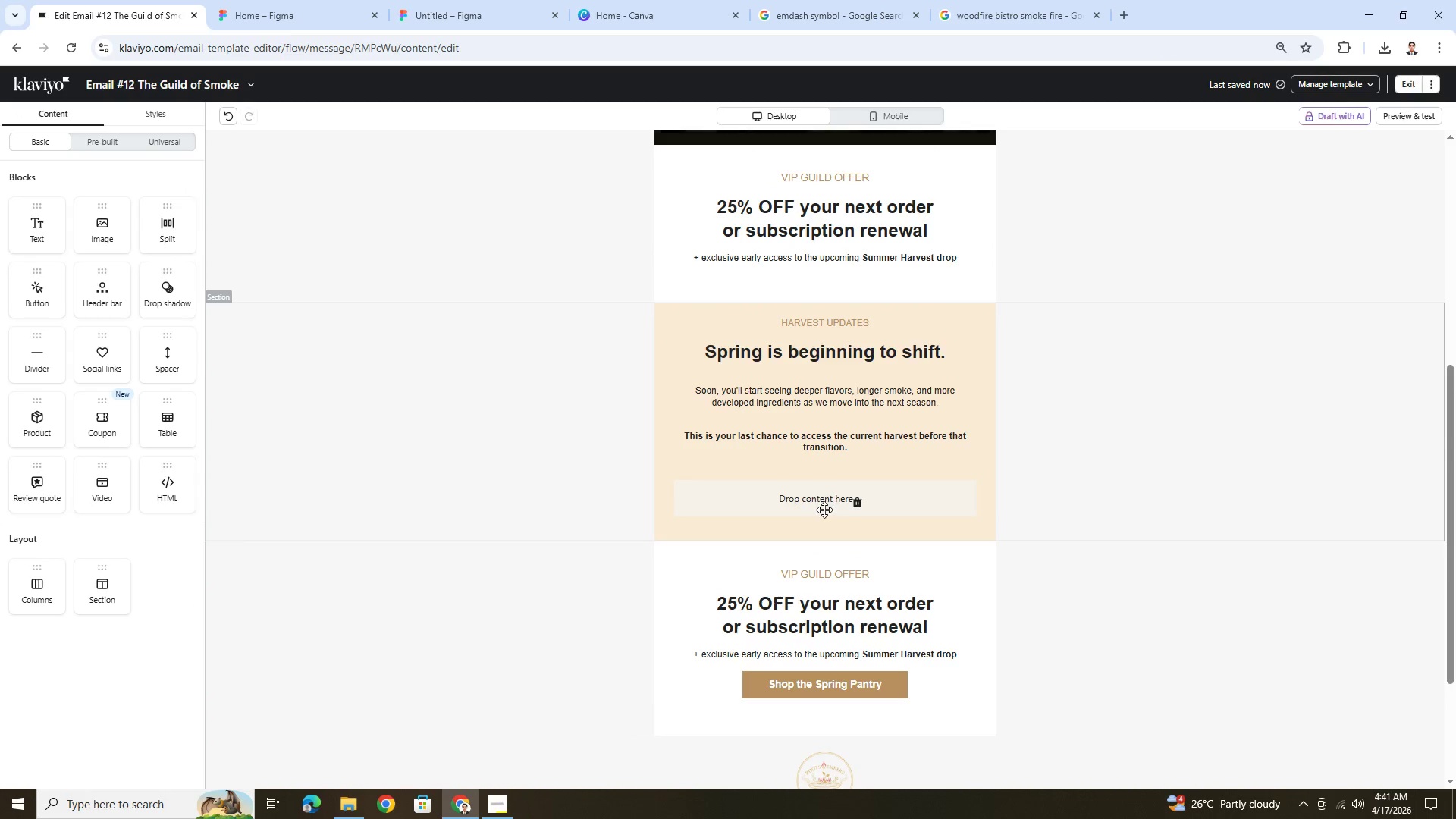 
left_click([862, 500])
 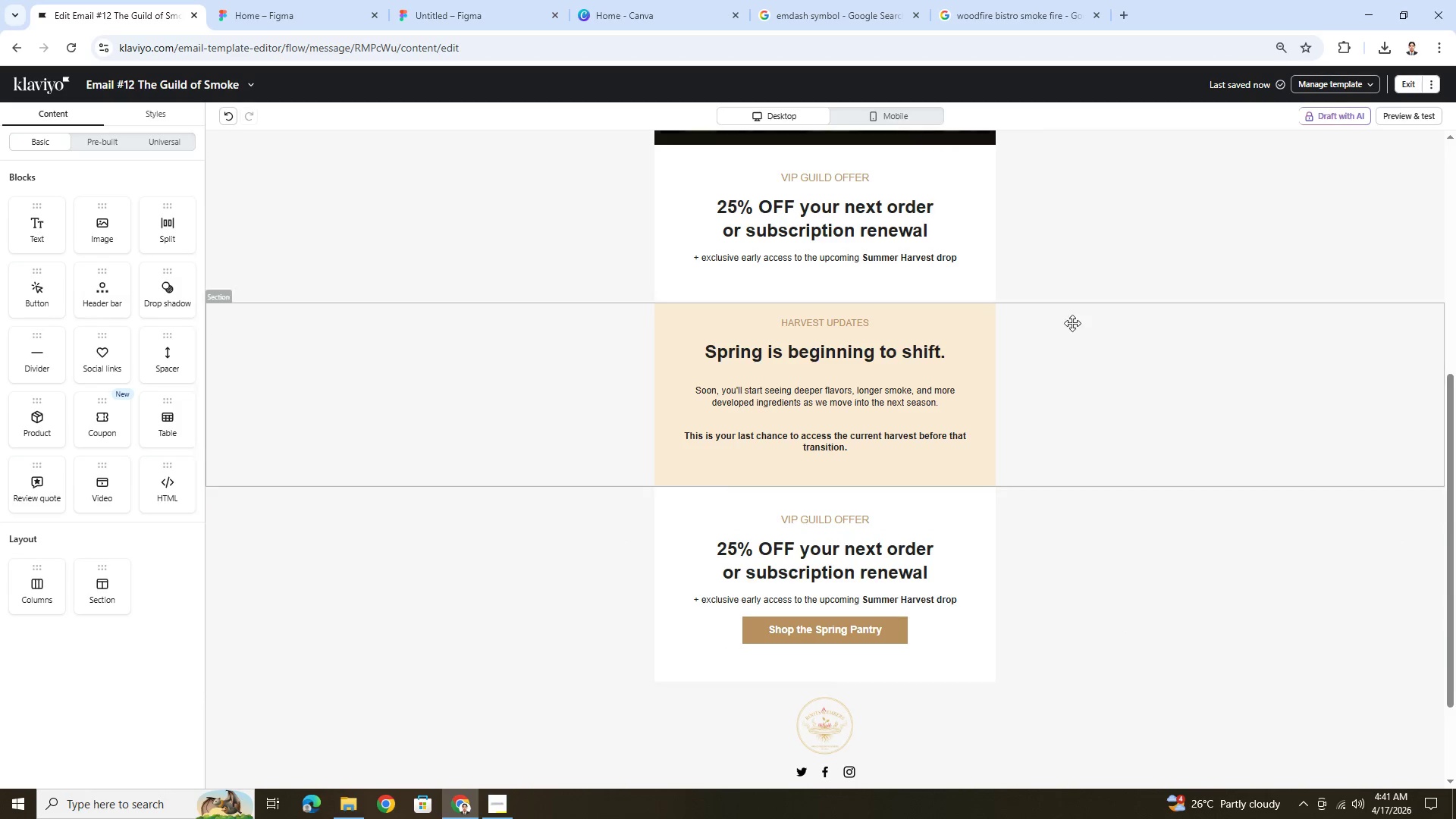 
scroll: coordinate [1055, 347], scroll_direction: up, amount: 4.0
 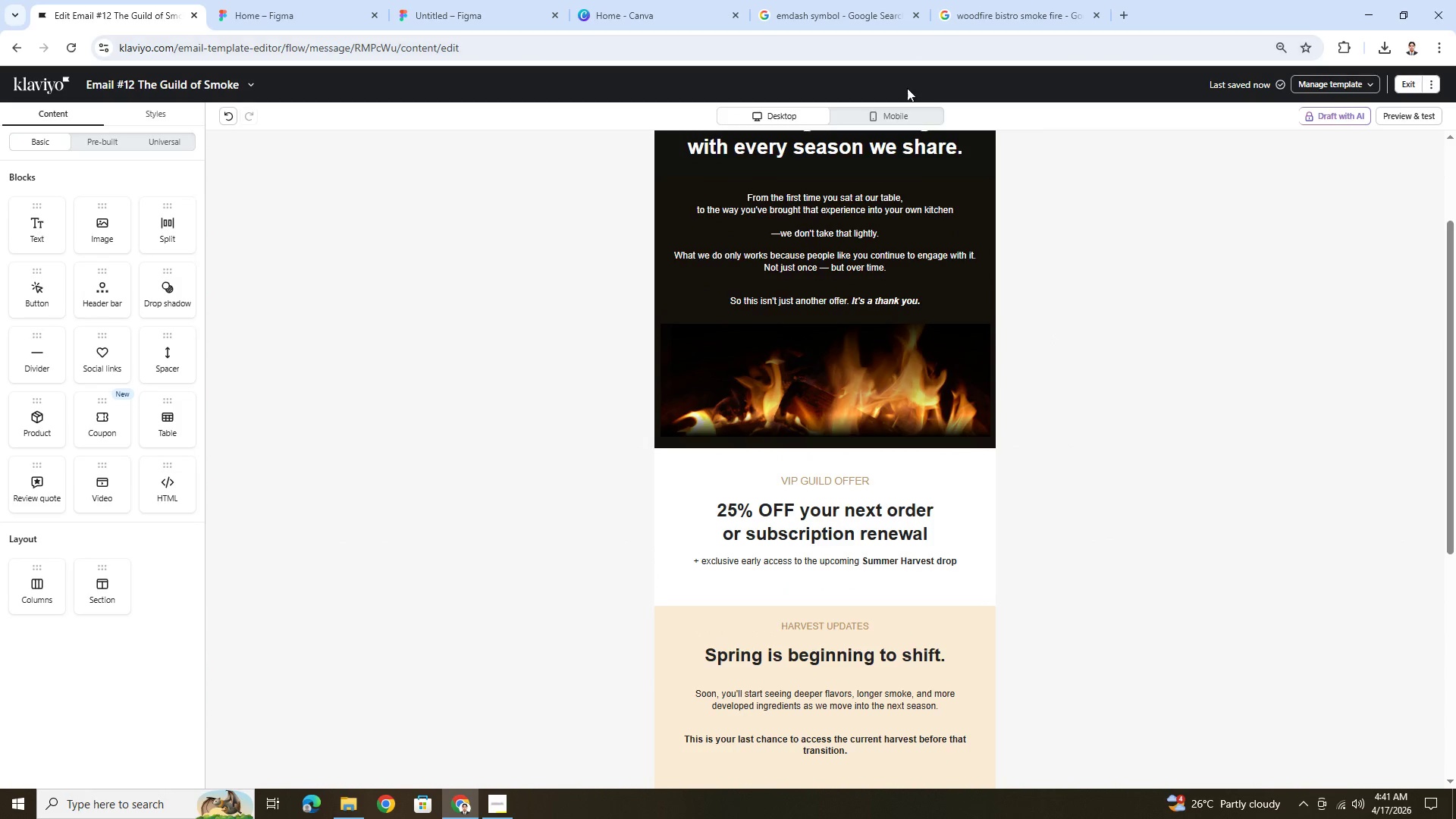 
left_click([903, 116])
 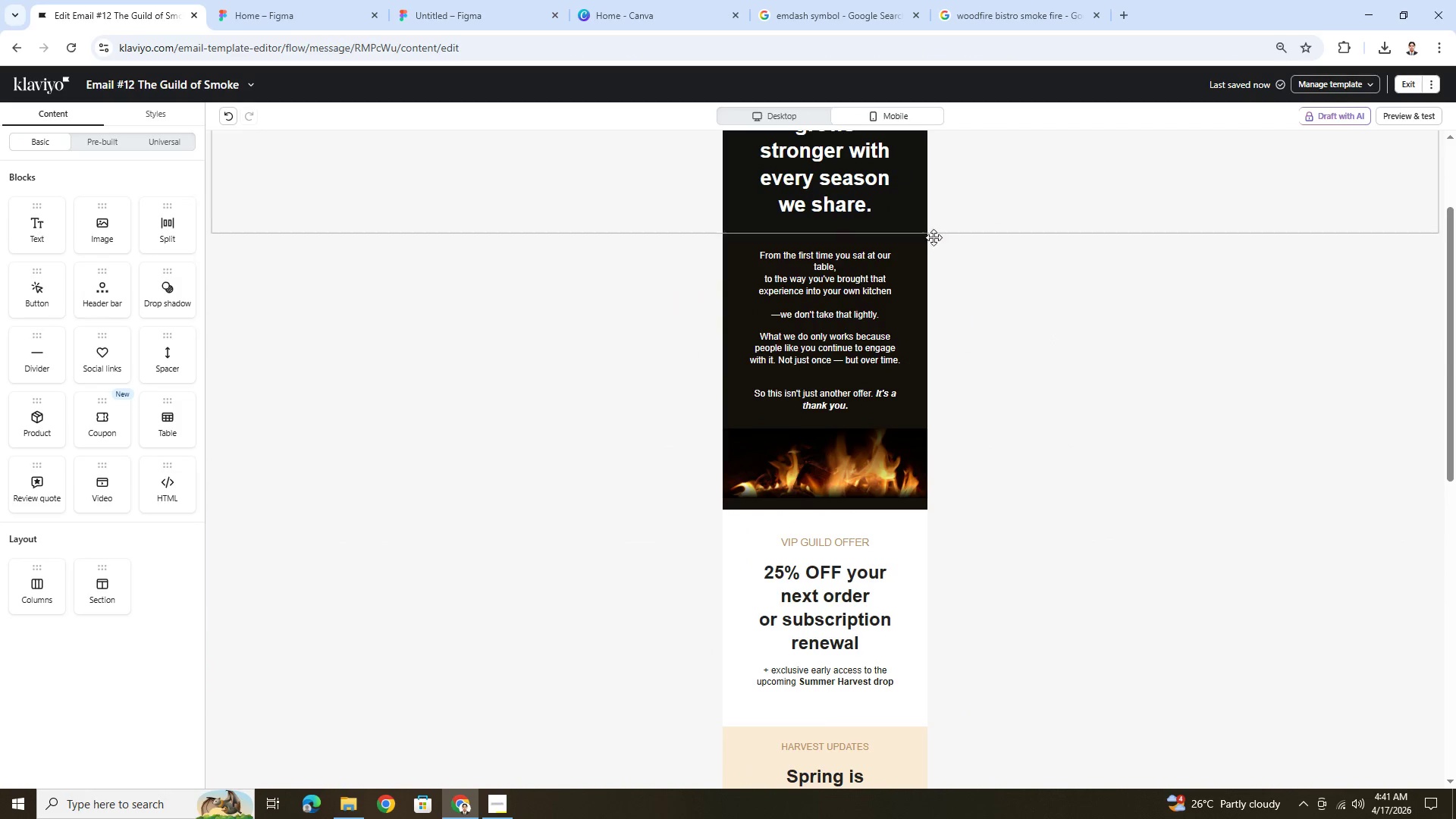 
scroll: coordinate [979, 358], scroll_direction: down, amount: 8.0
 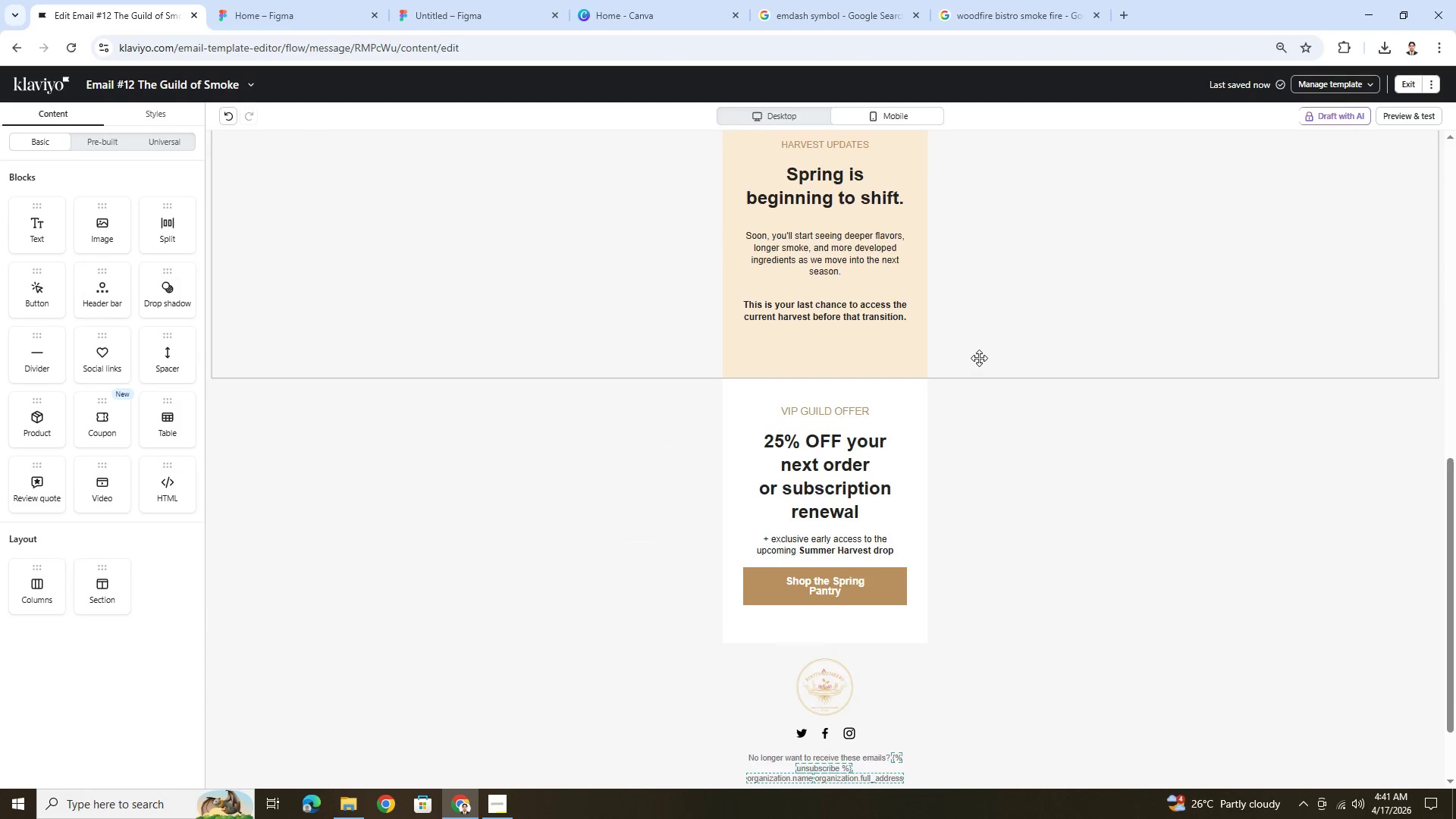 
scroll: coordinate [979, 358], scroll_direction: up, amount: 3.0
 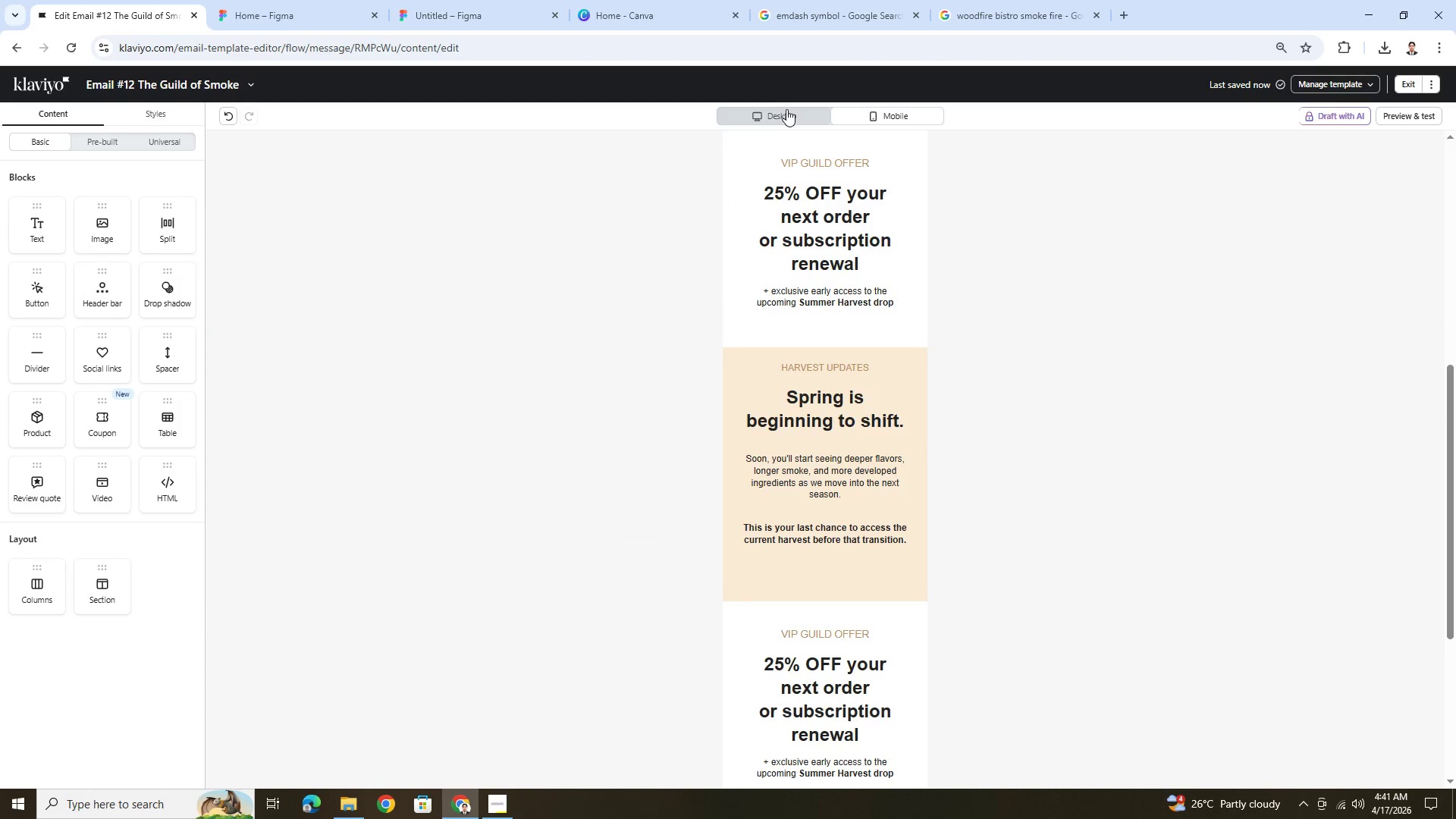 
left_click([786, 109])
 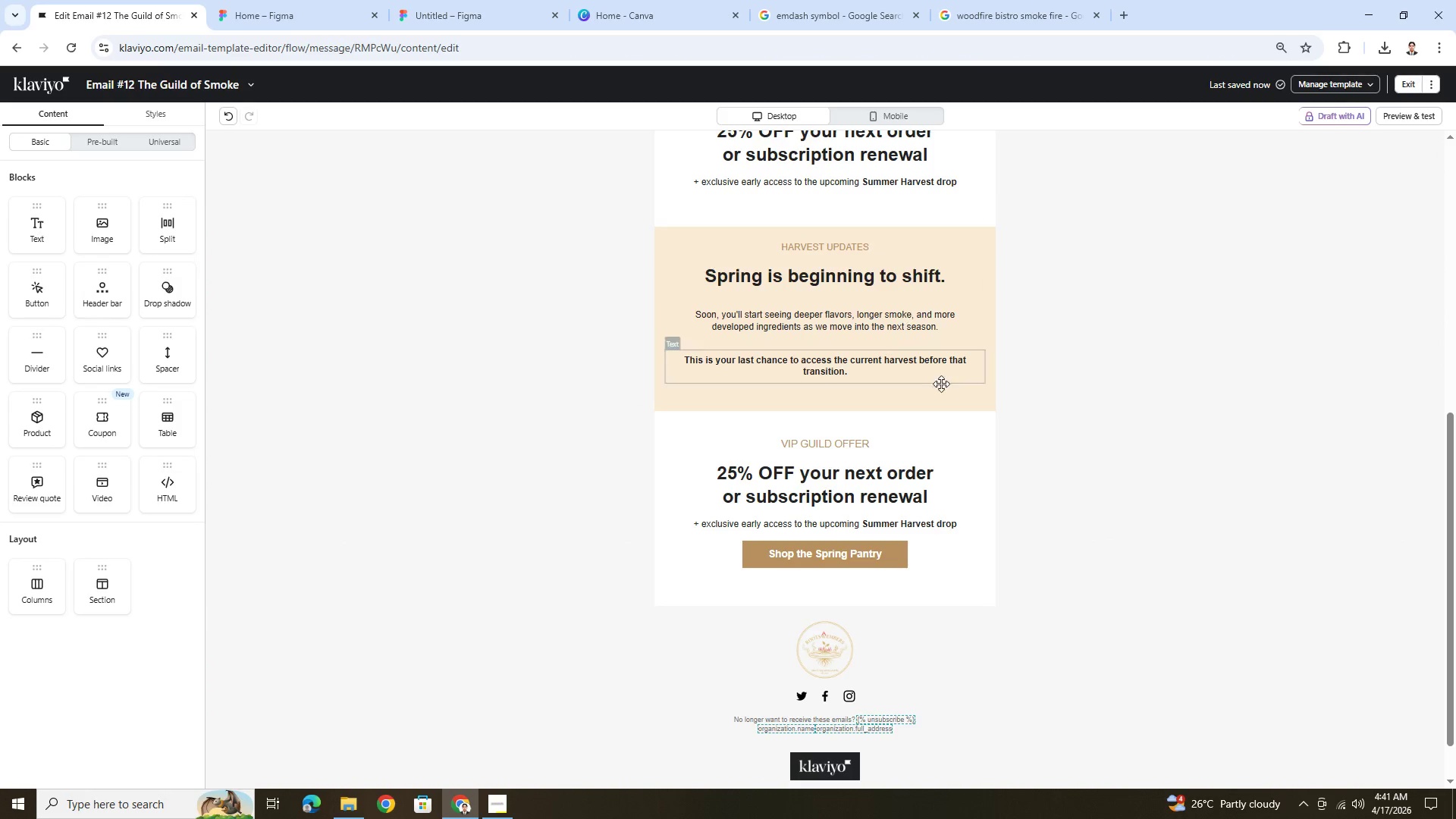 
scroll: coordinate [974, 449], scroll_direction: up, amount: 4.0
 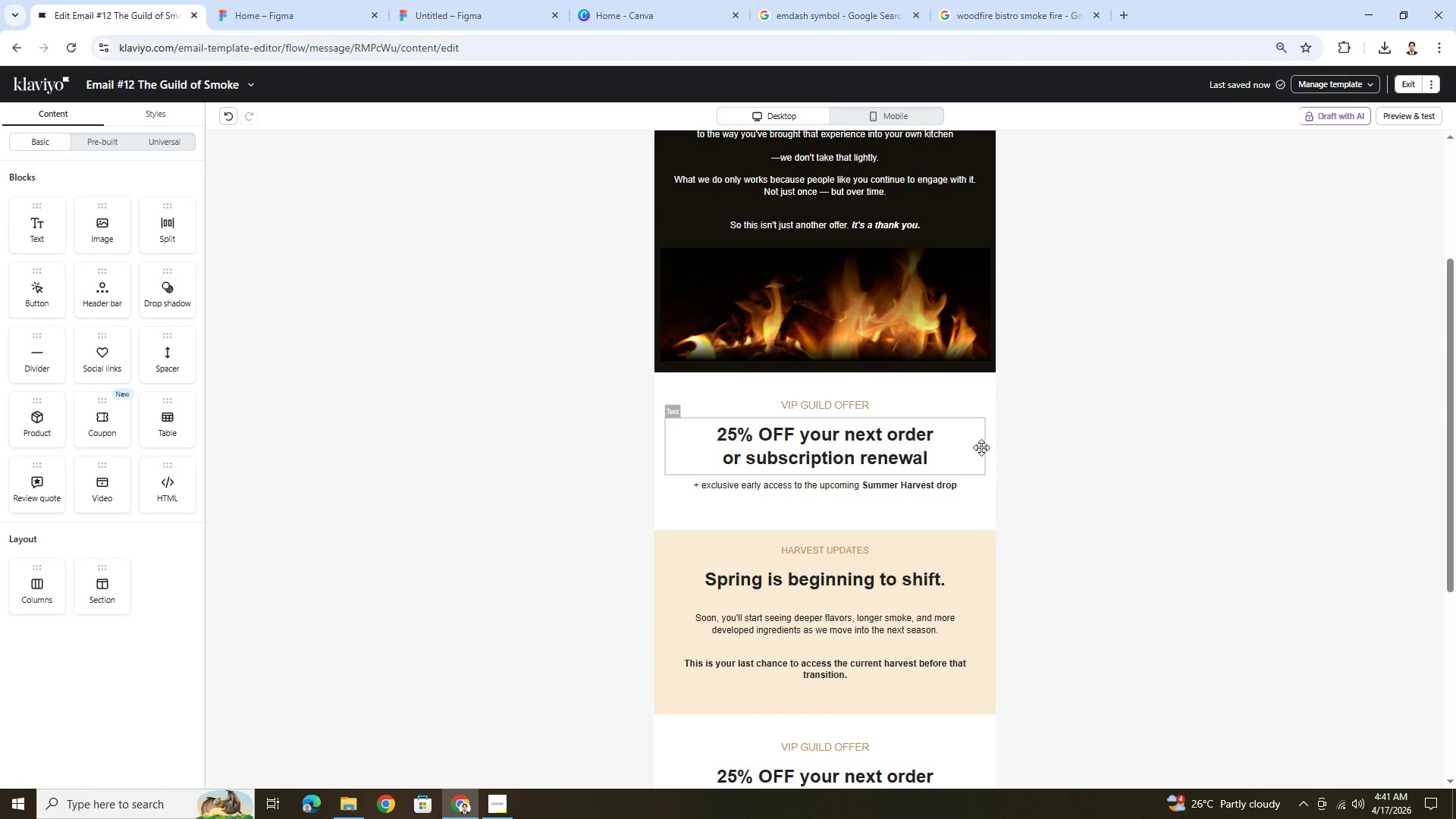 
scroll: coordinate [981, 447], scroll_direction: down, amount: 5.0
 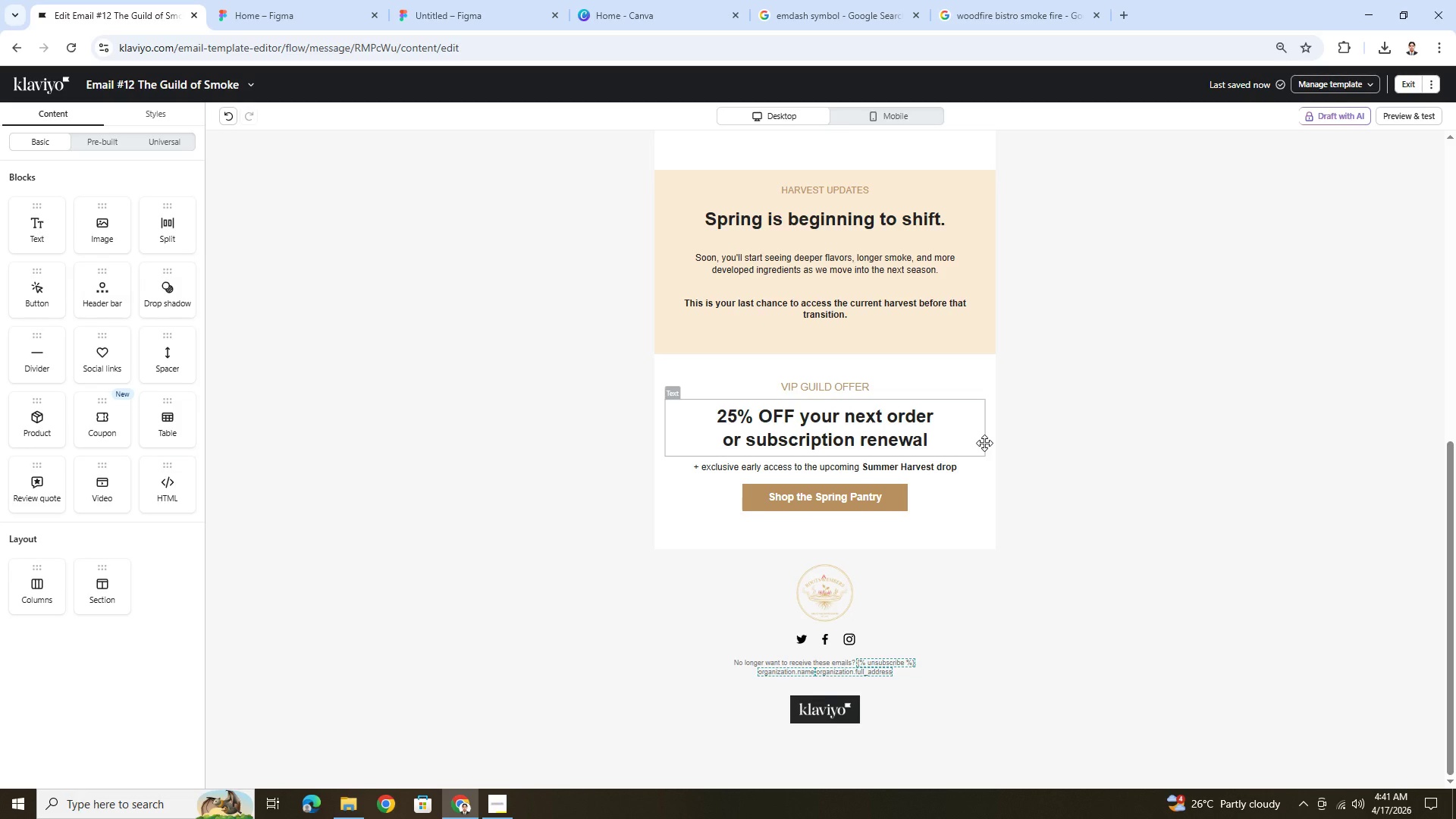 
scroll: coordinate [1063, 489], scroll_direction: up, amount: 10.0
 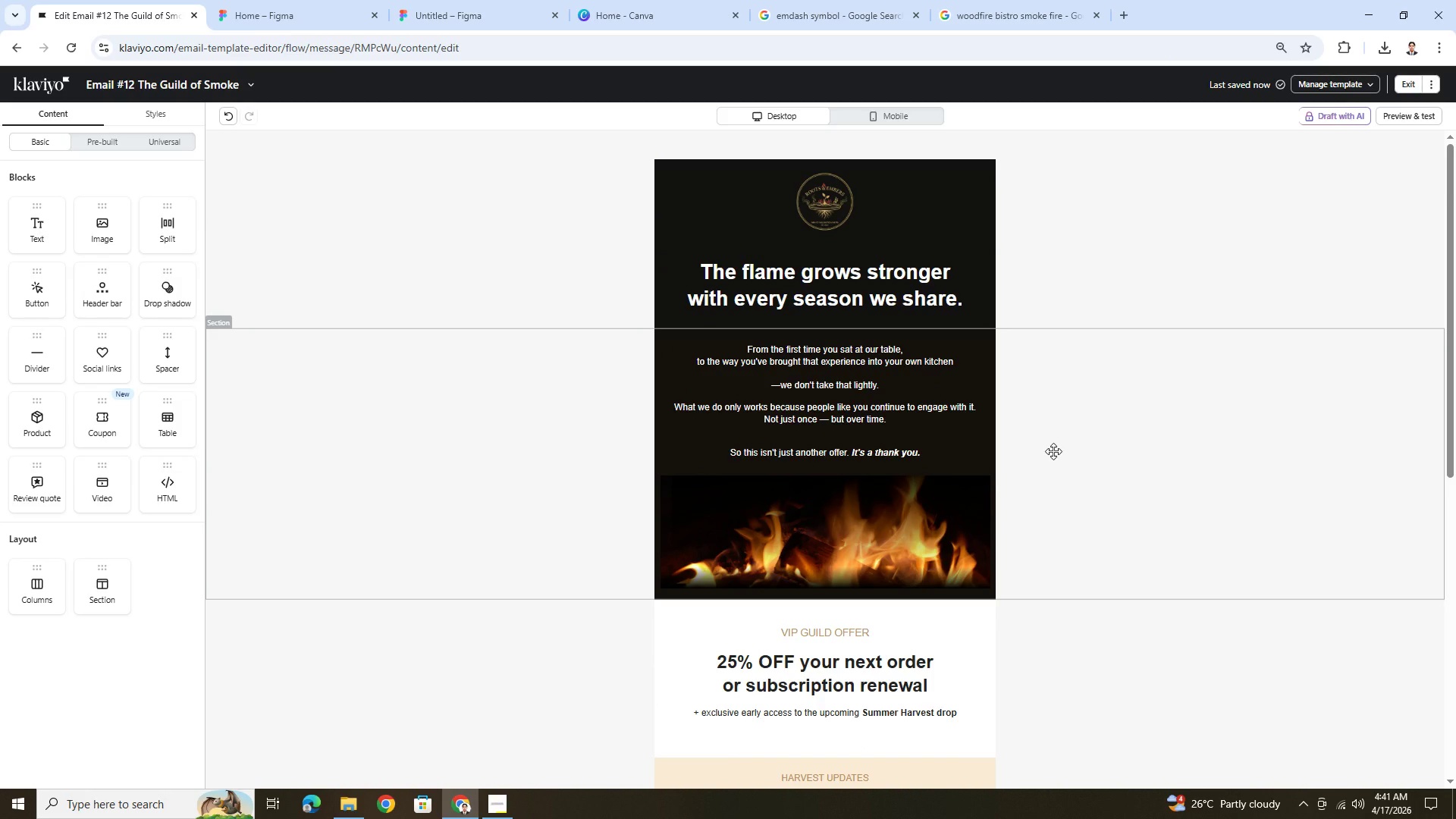 
scroll: coordinate [1052, 452], scroll_direction: down, amount: 7.0
 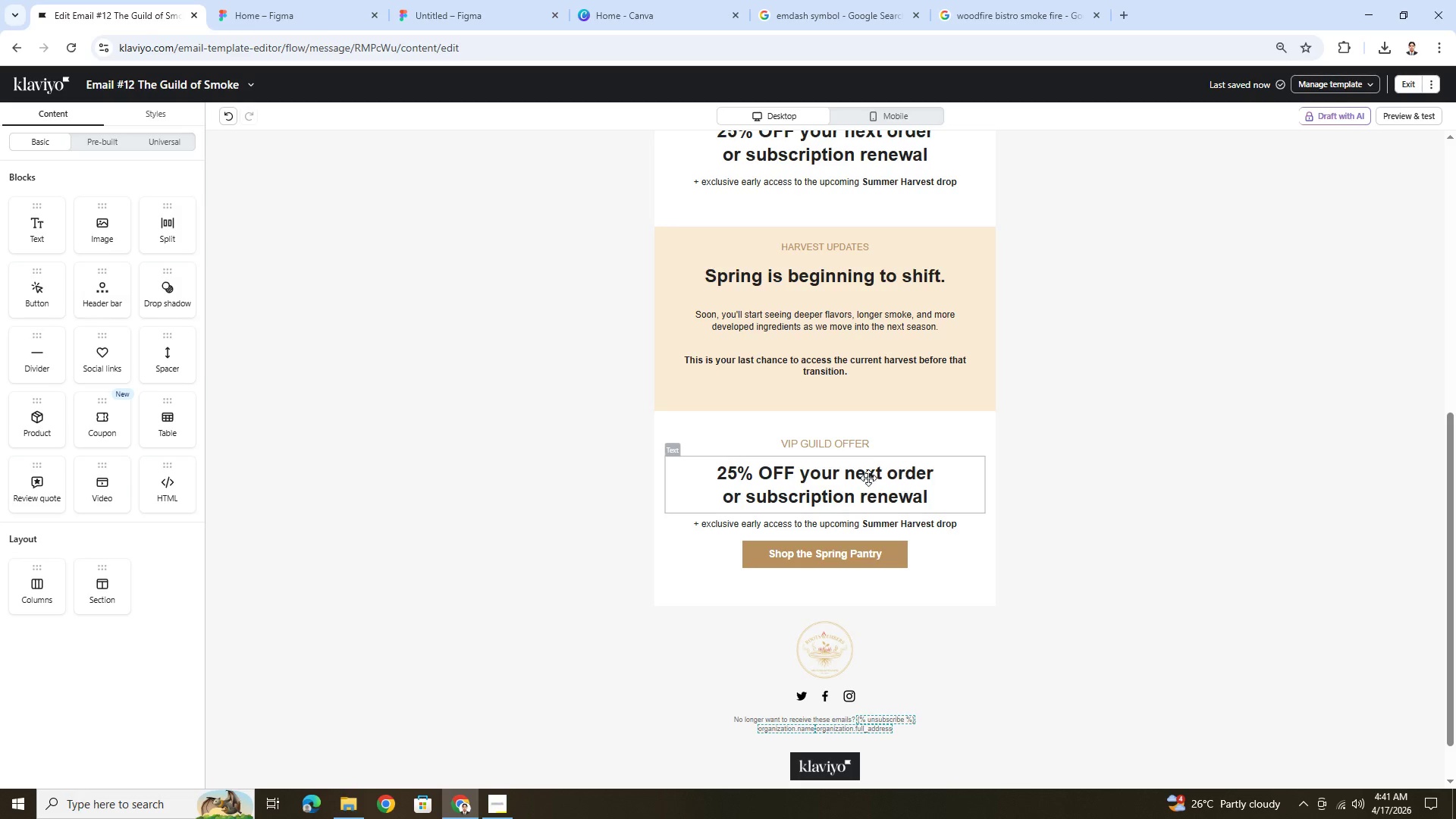 
left_click([868, 478])
 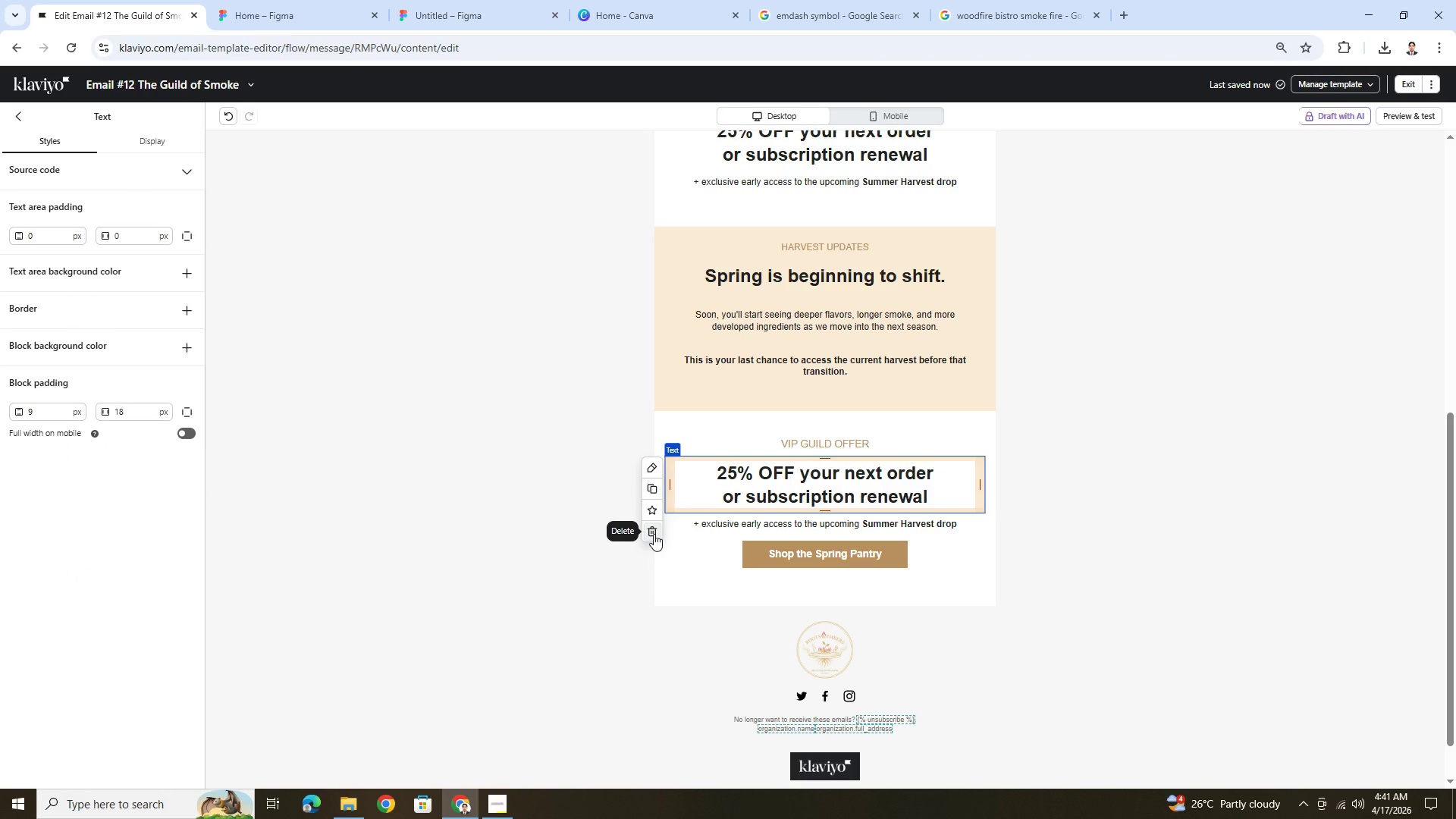 
wait(6.17)
 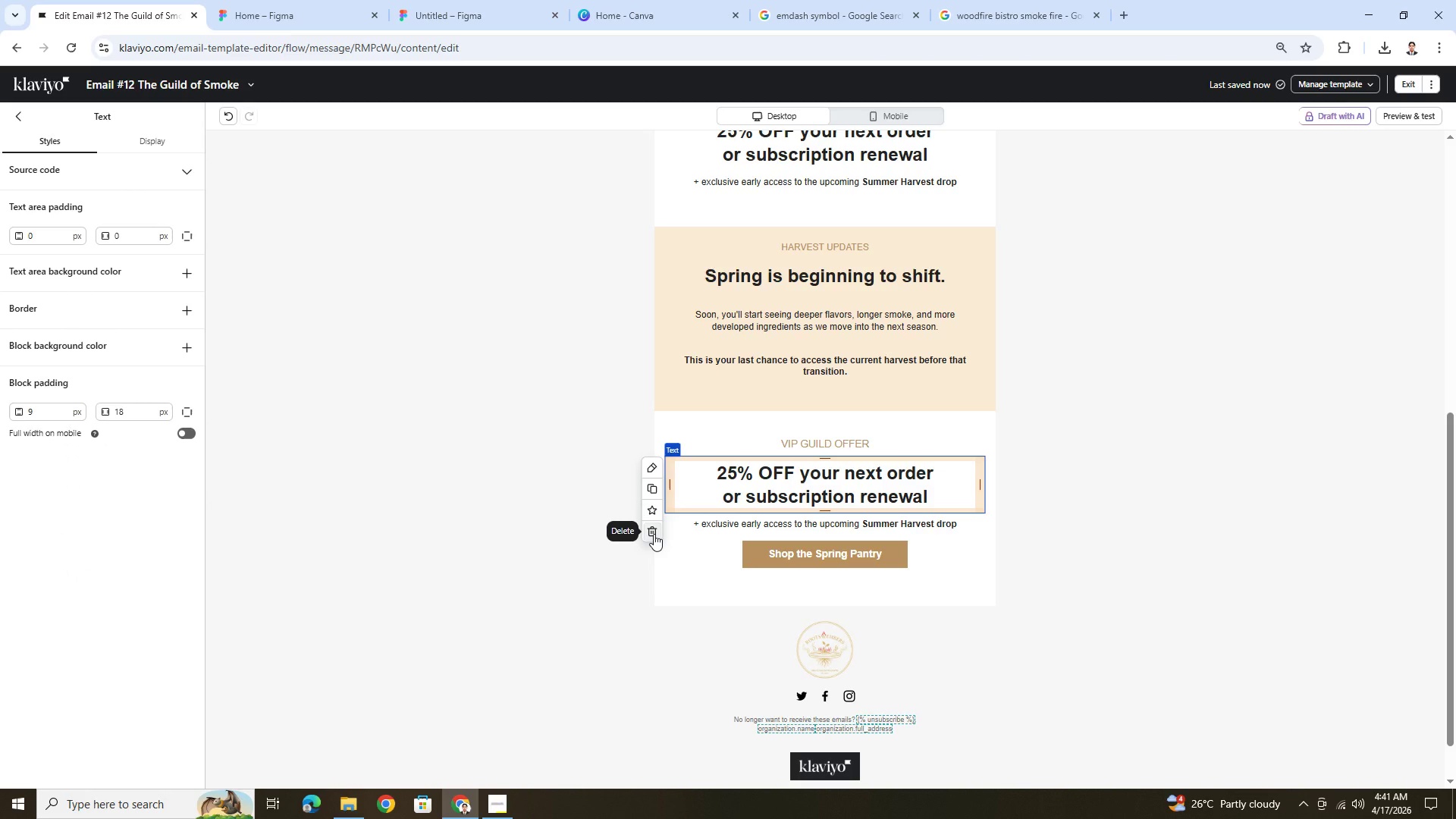 
left_click([654, 534])
 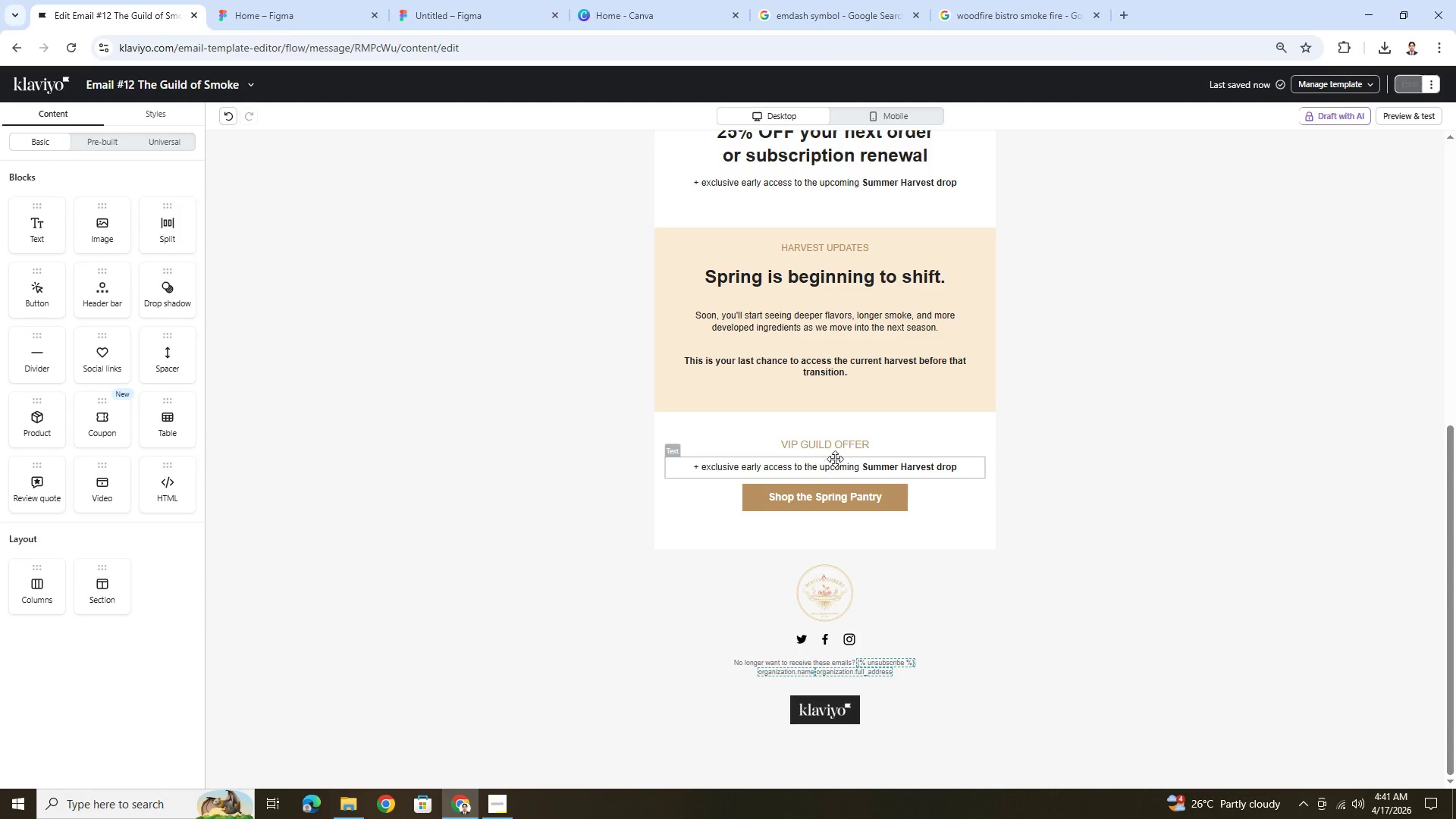 
left_click([841, 448])
 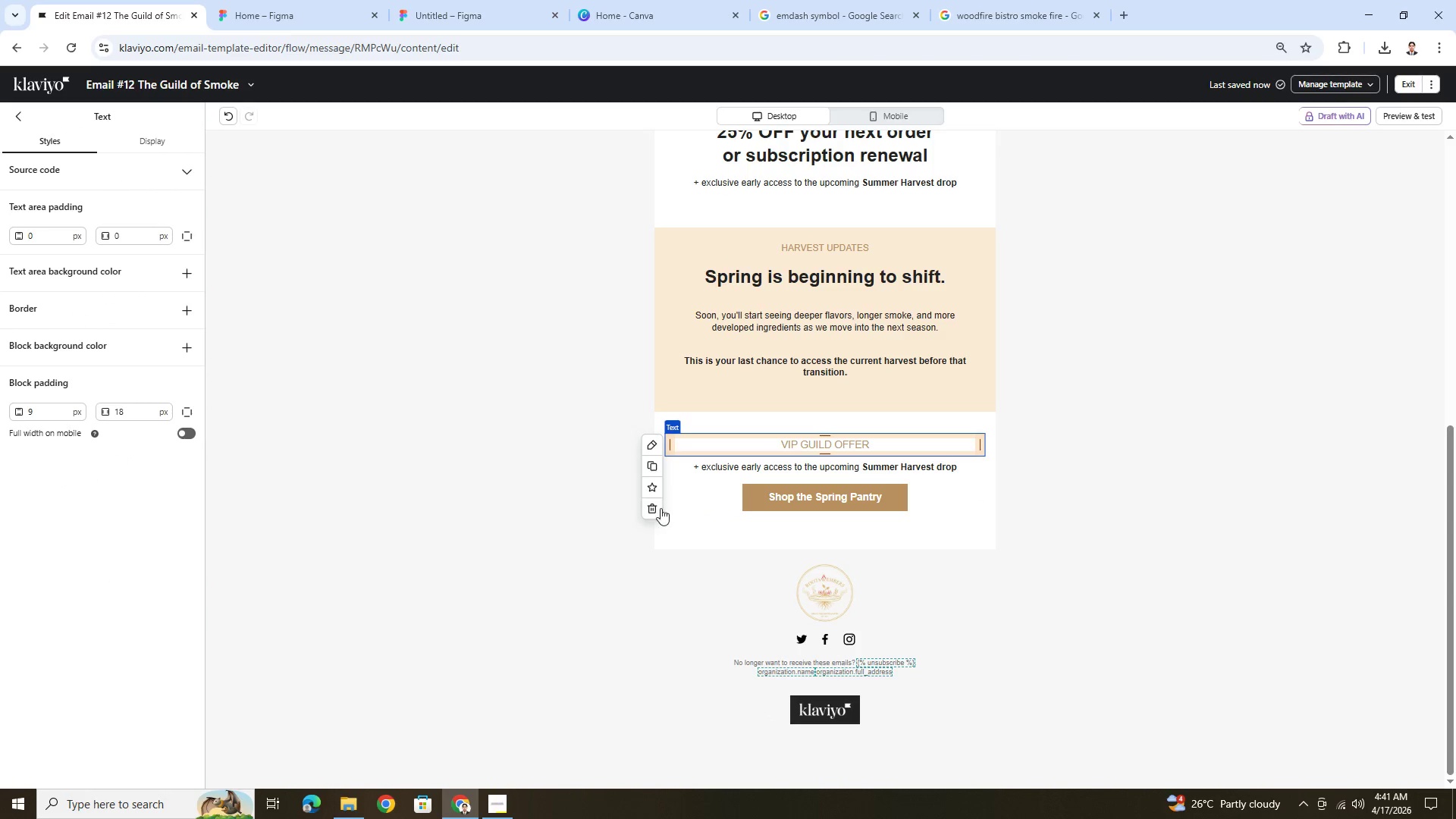 
left_click([660, 509])
 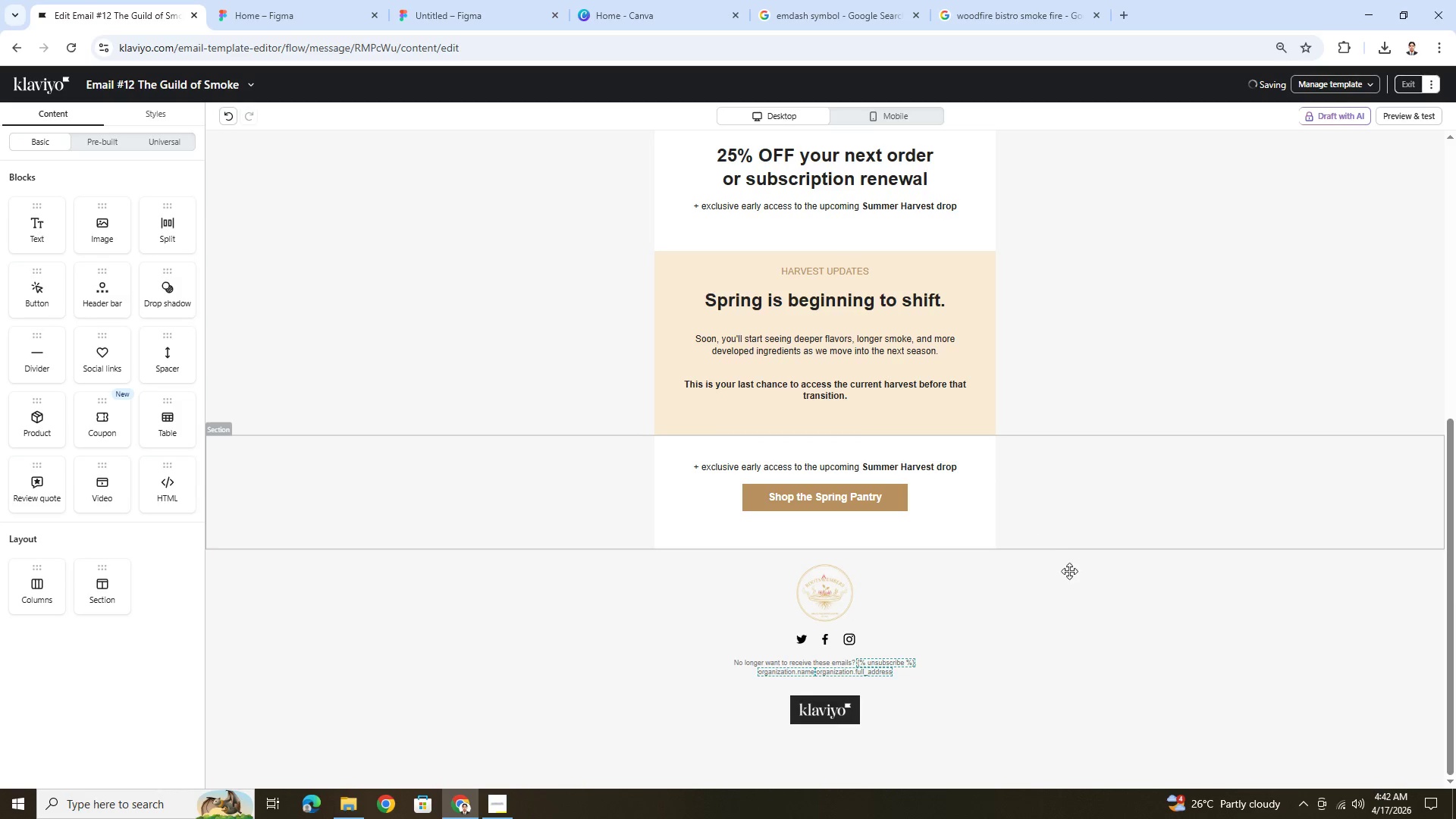 
left_click([1066, 623])
 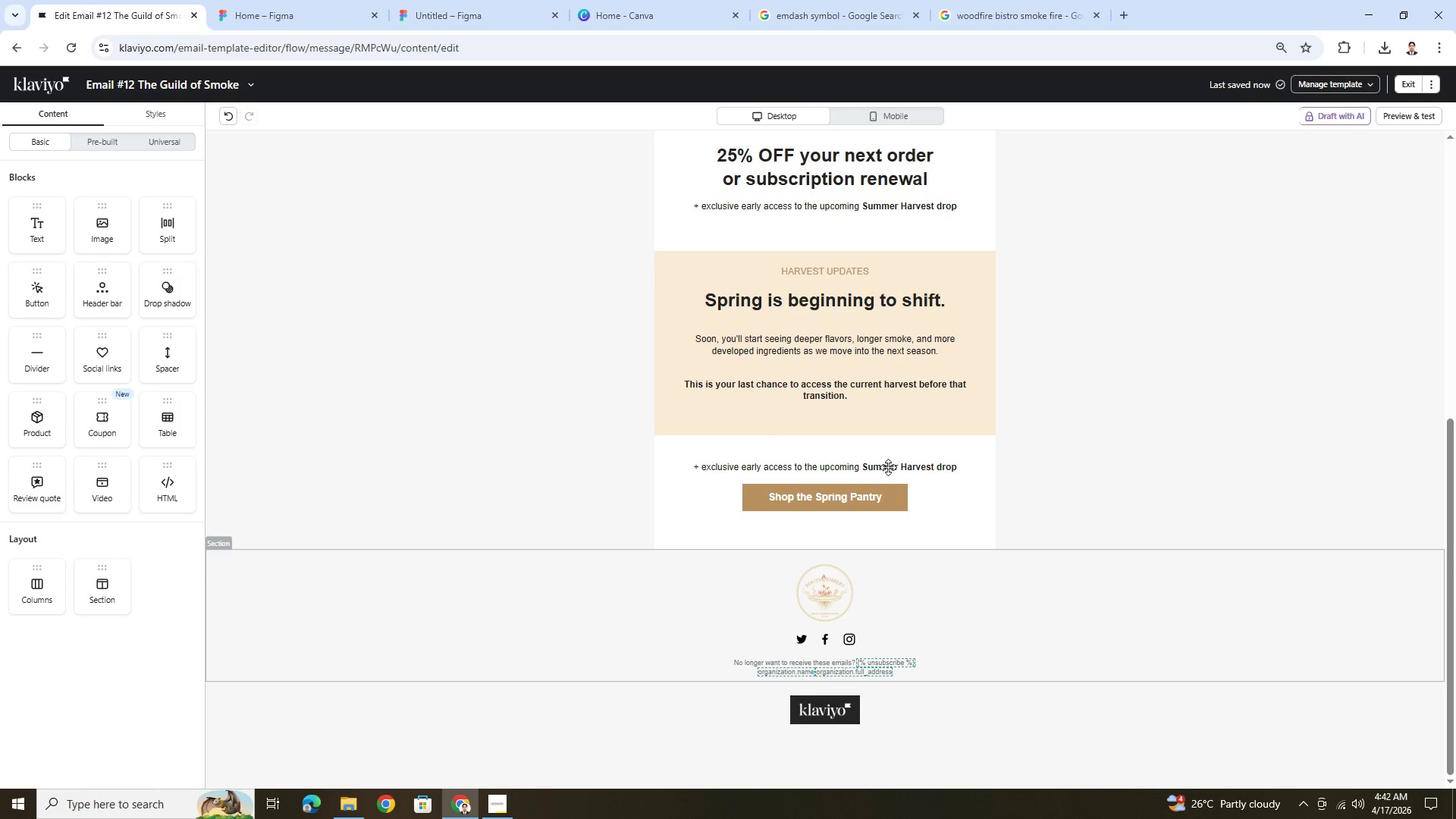 
left_click([889, 466])
 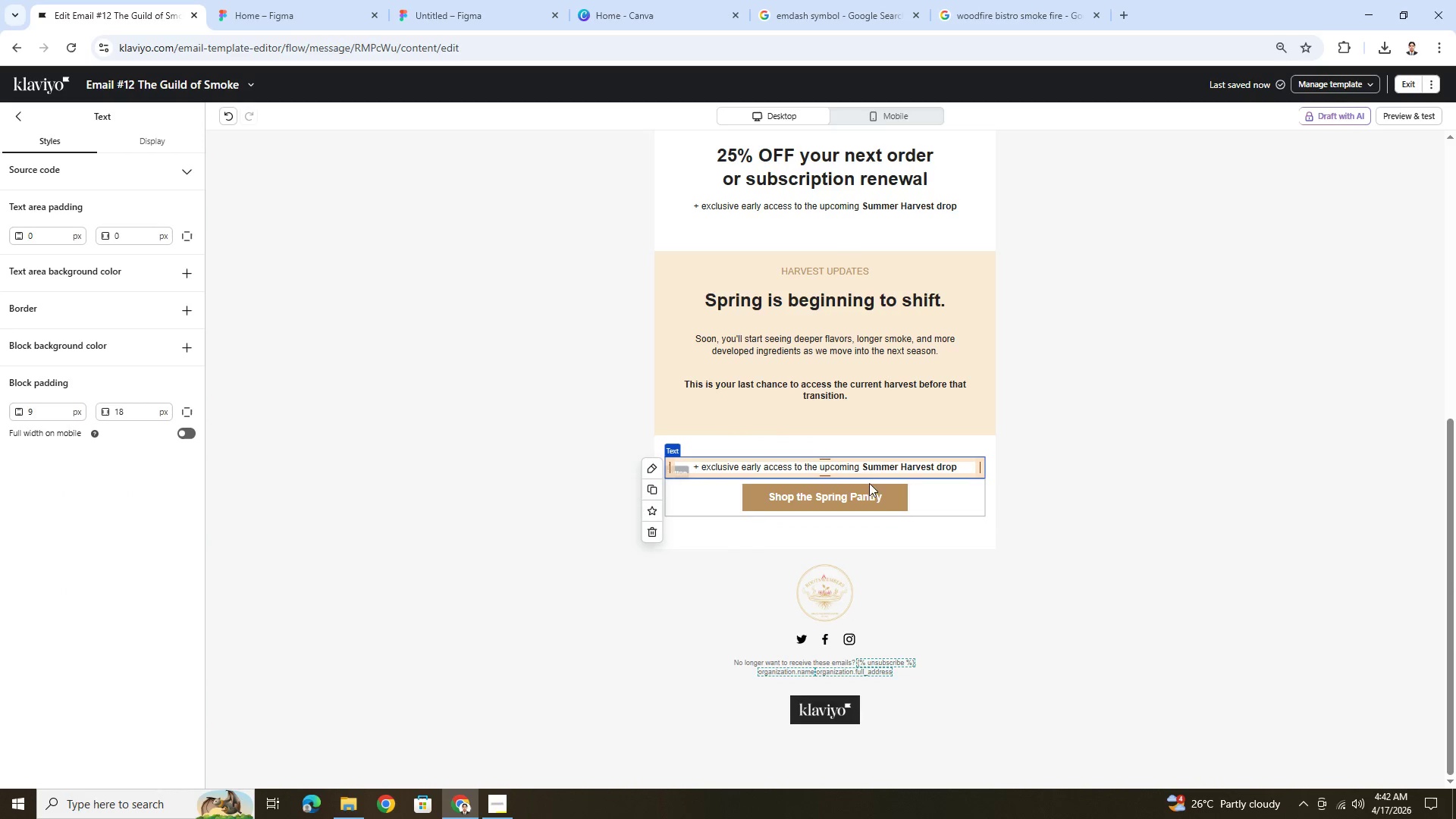 
double_click([858, 470])
 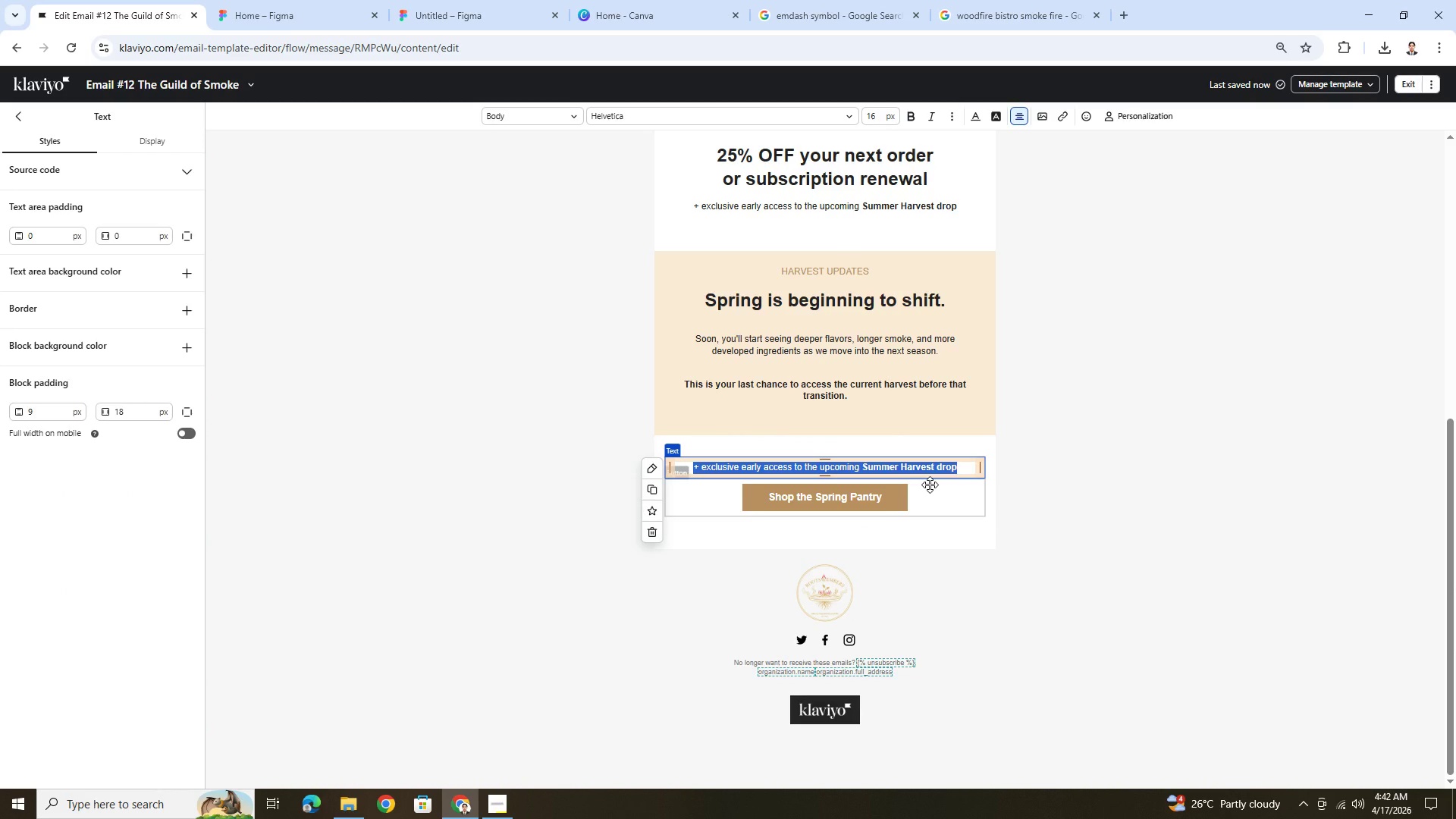 
type(We'll continue t)
key(Backspace)
type(c)
key(Backspace)
type(building this with the same)
 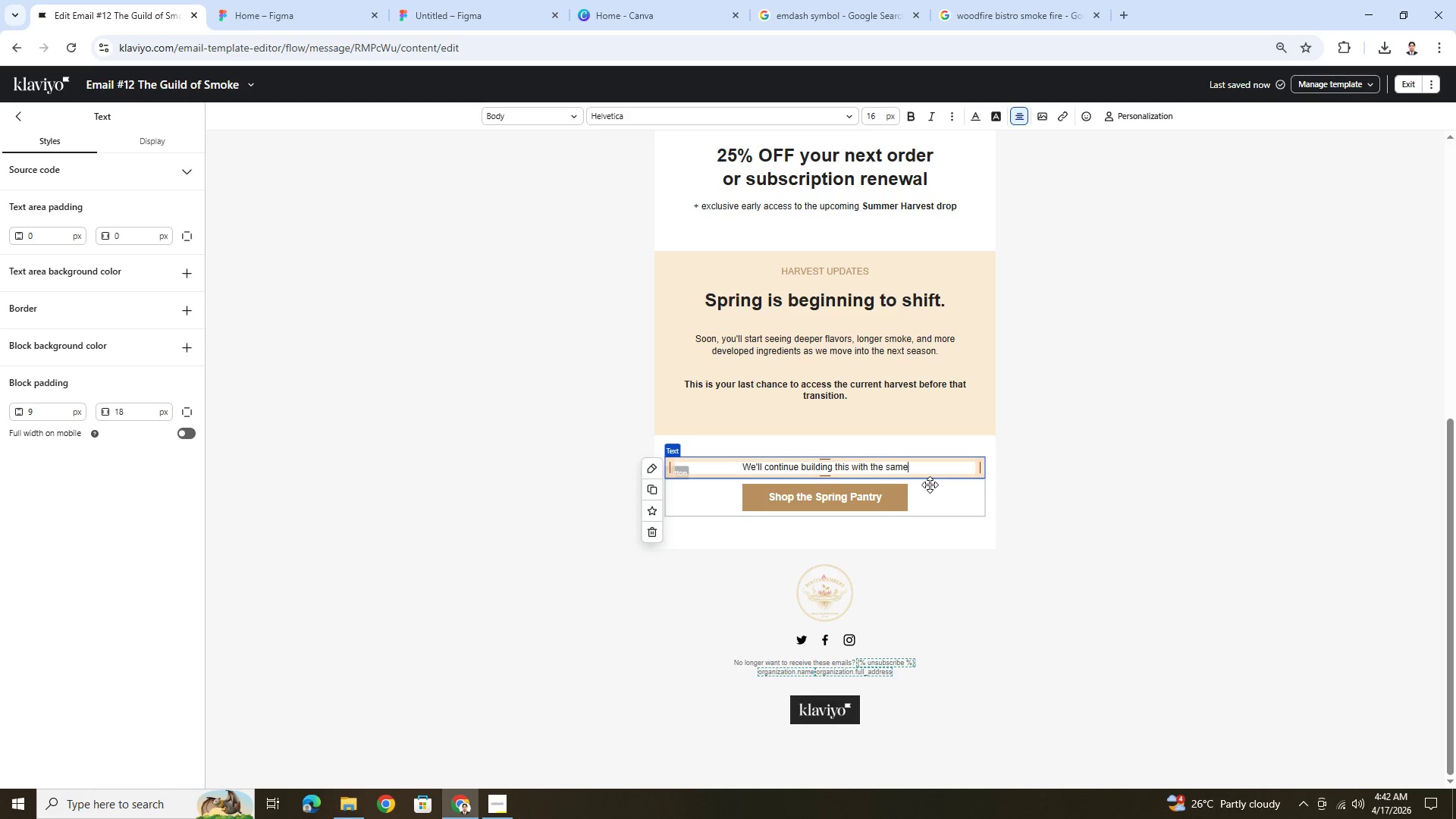 
wait(5.58)
 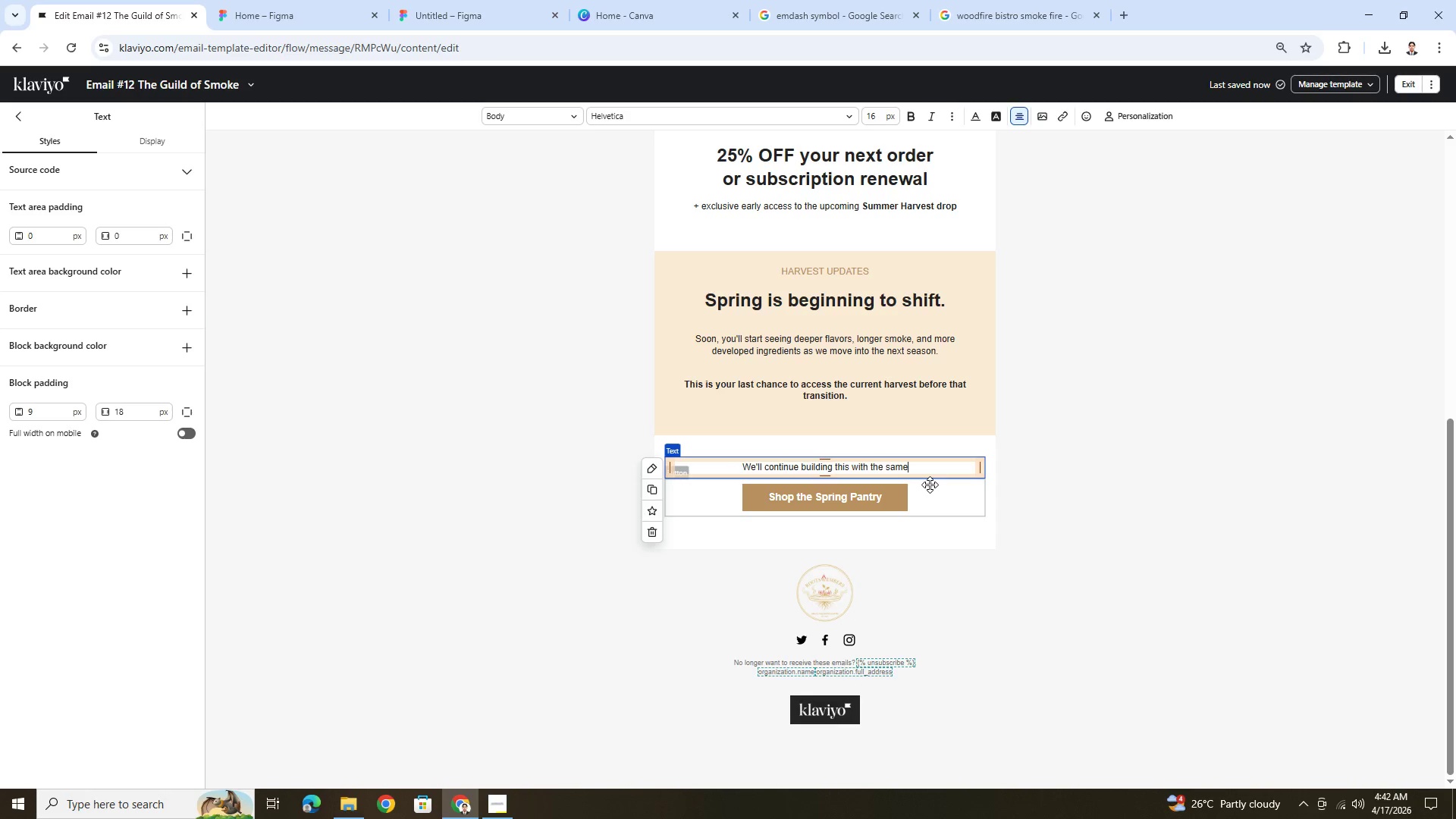 
type( care you experienced the first time.)
 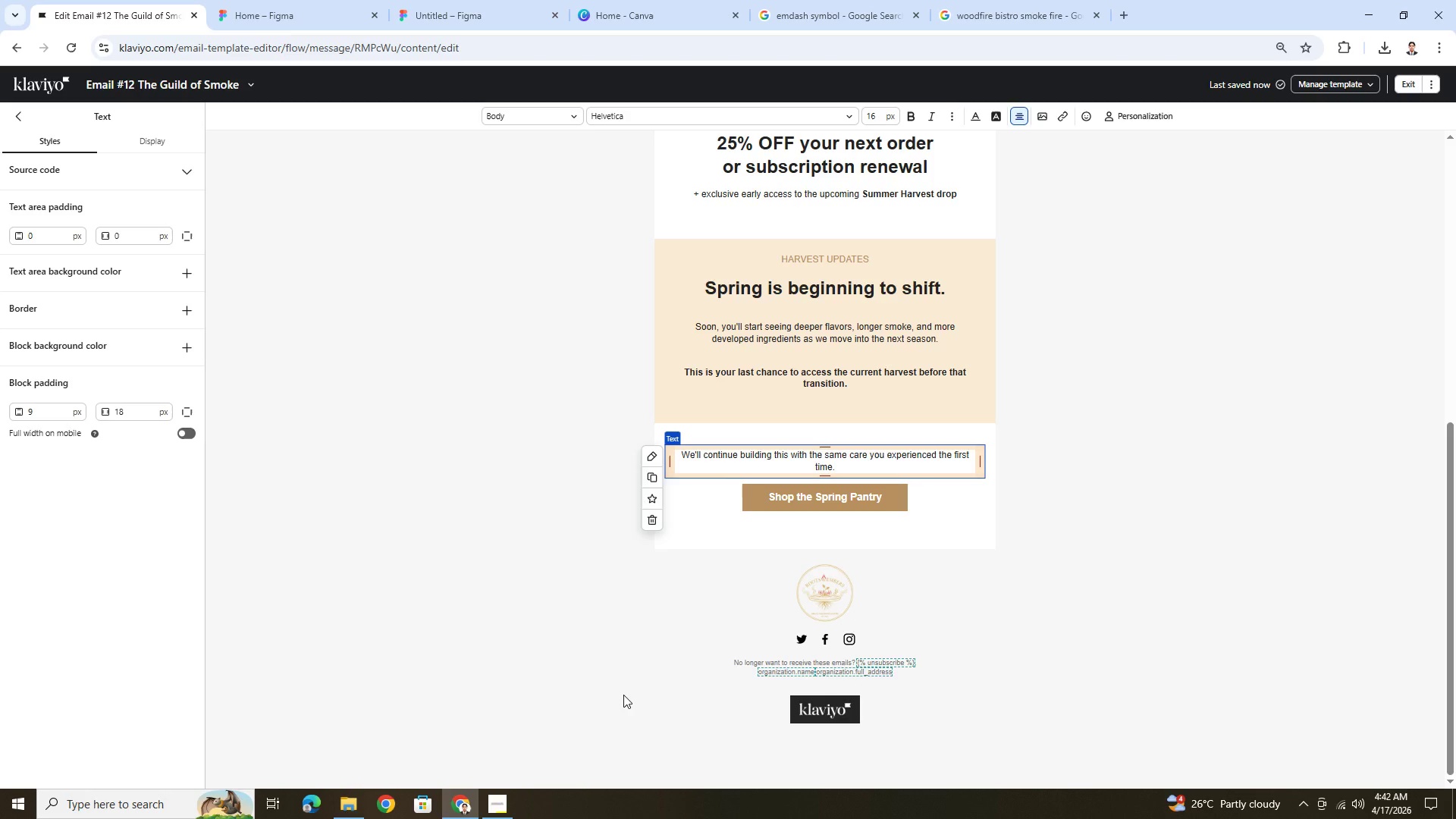 
wait(10.8)
 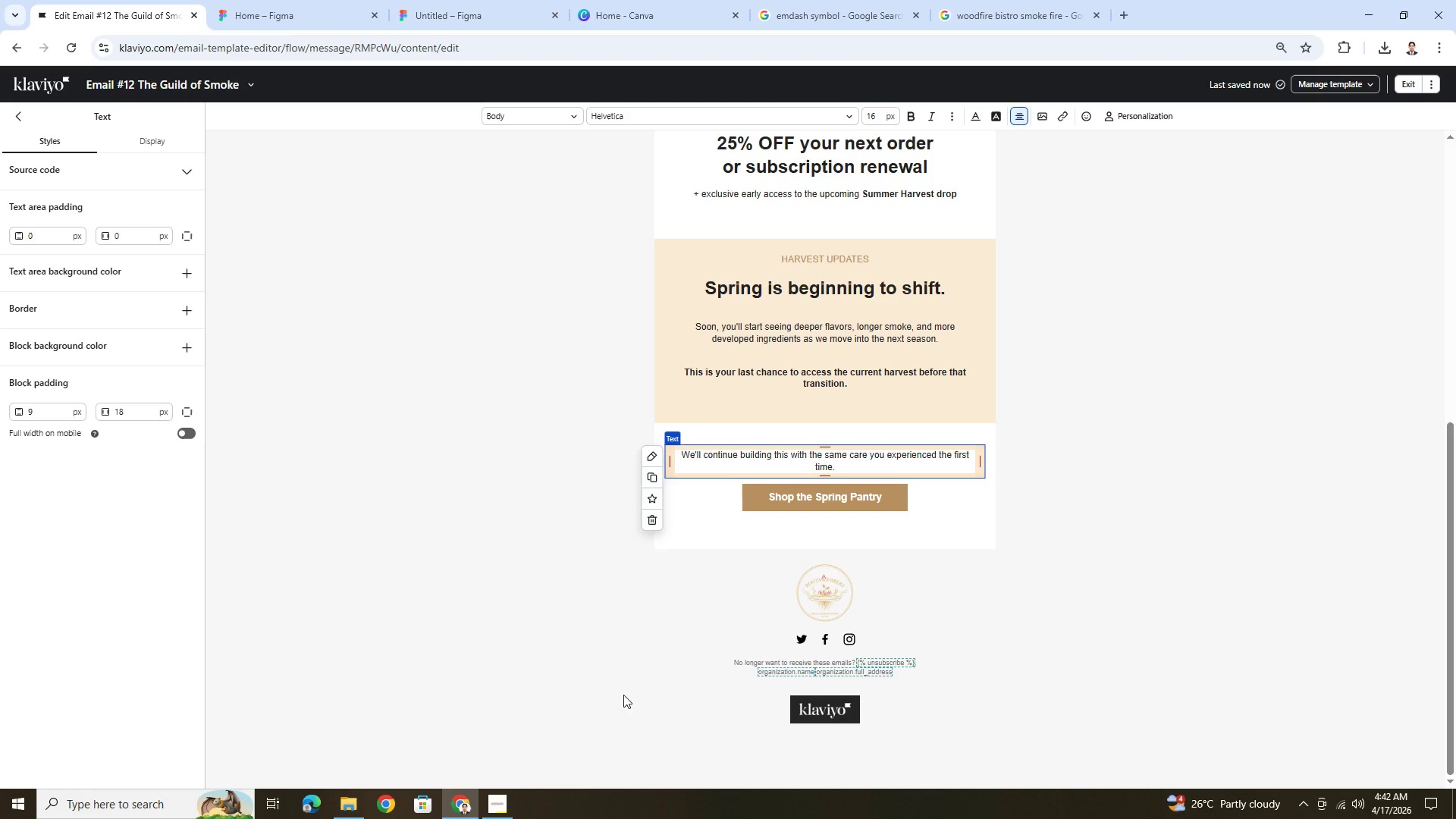 
scroll: coordinate [1035, 544], scroll_direction: up, amount: 2.0
 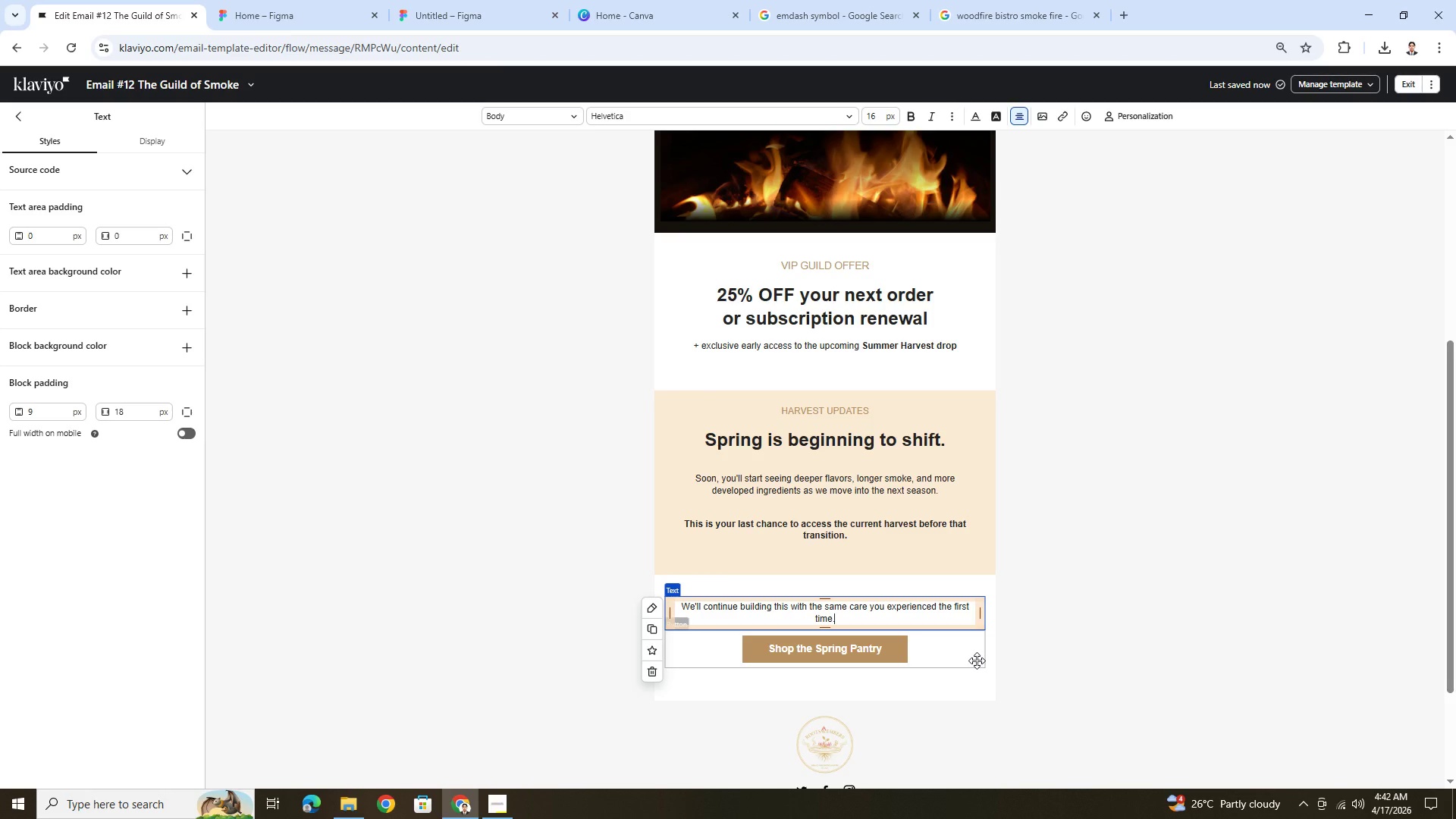 
wait(9.83)
 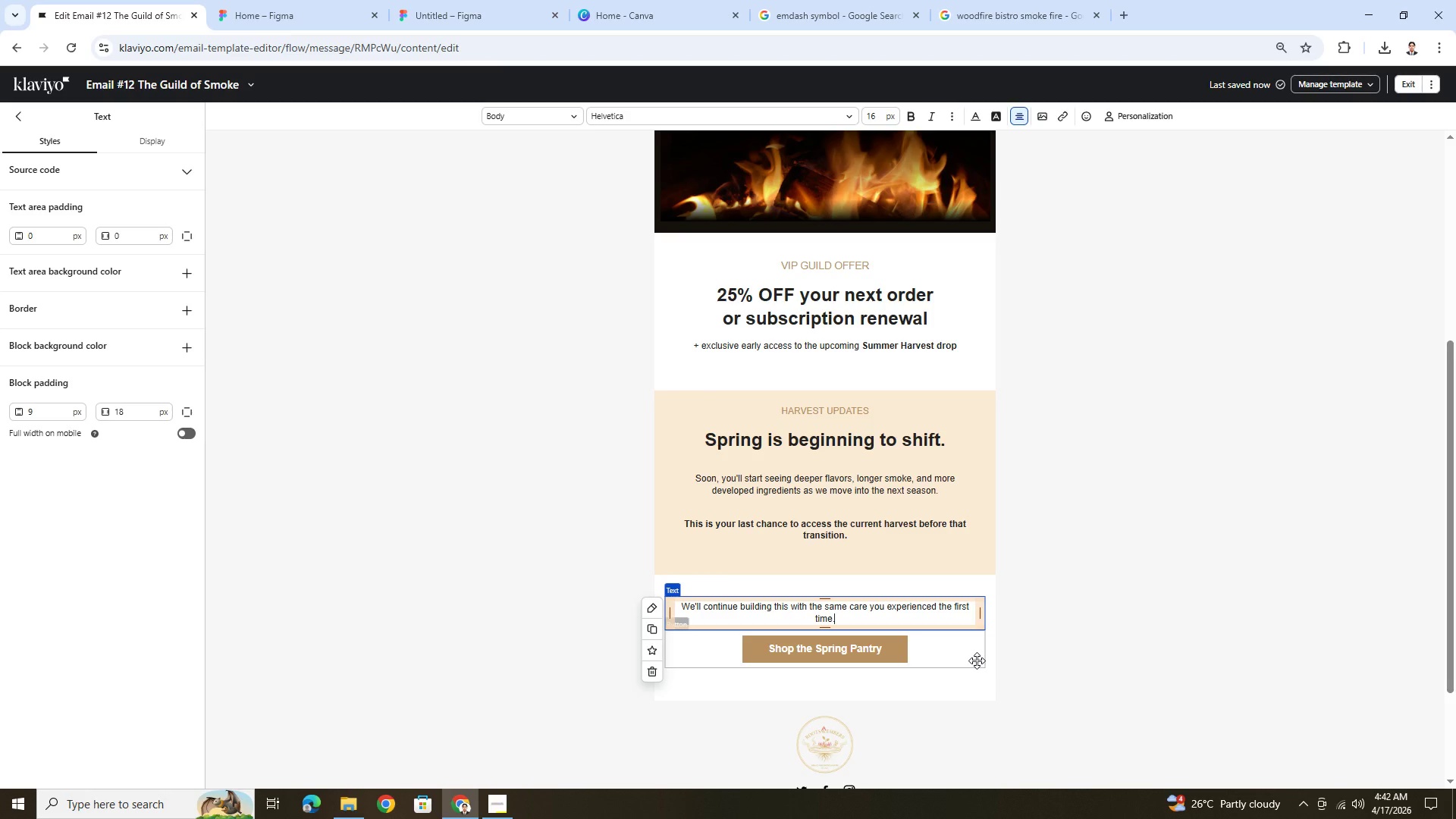 
left_click([954, 653])
 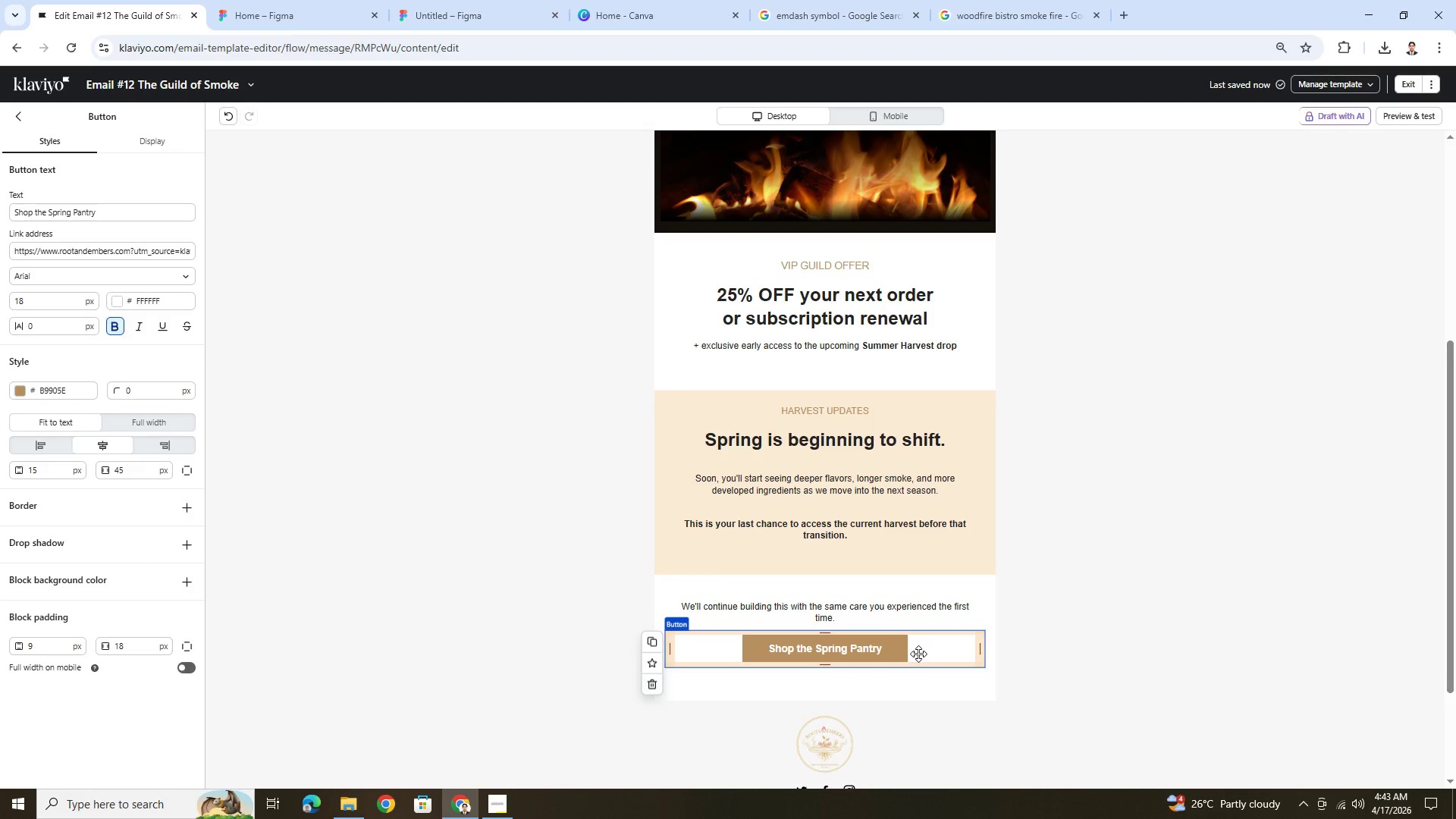 
left_click_drag(start_coordinate=[919, 654], to_coordinate=[916, 373])
 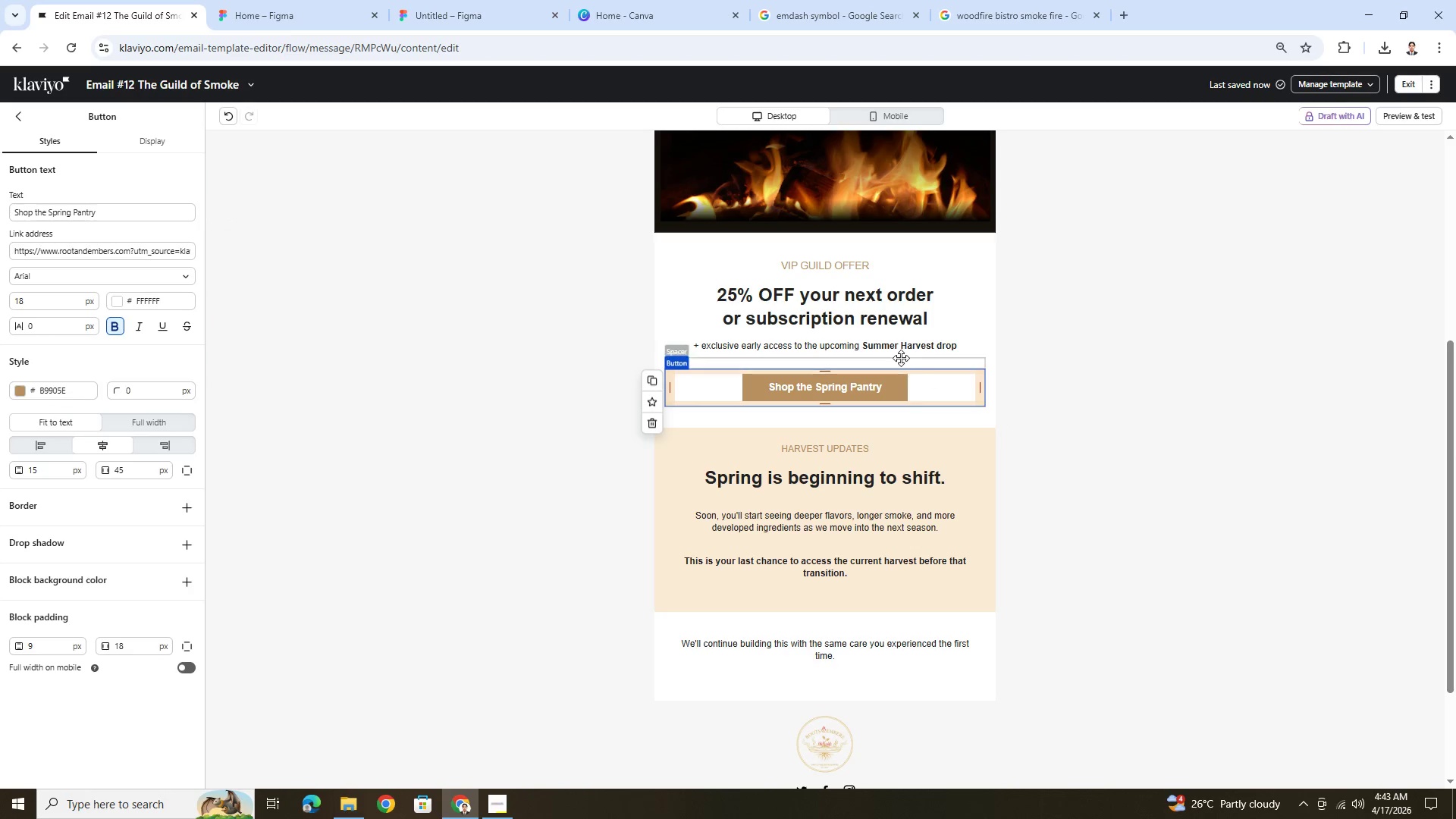 
left_click_drag(start_coordinate=[927, 380], to_coordinate=[914, 640])
 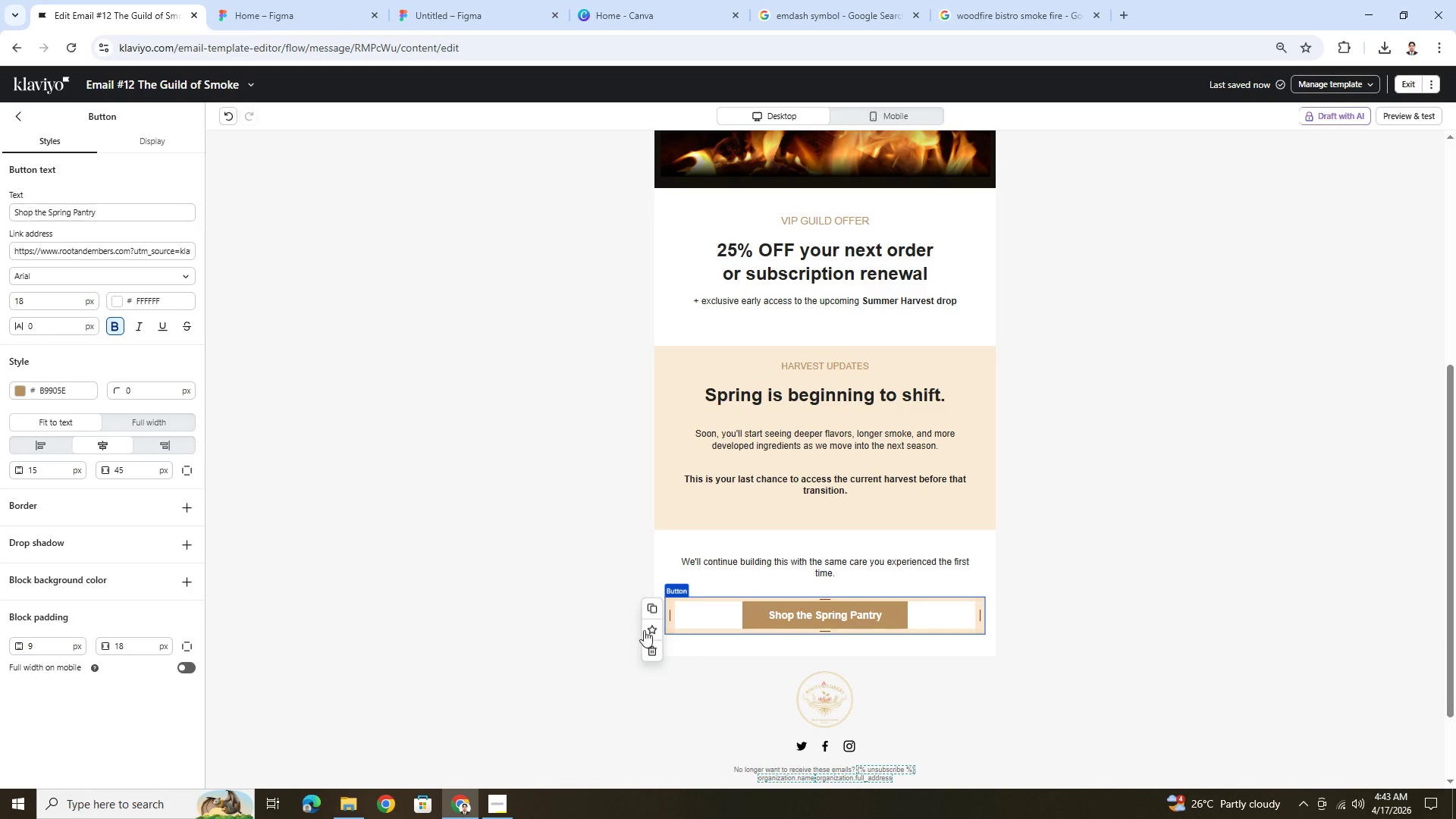 
left_click([655, 607])
 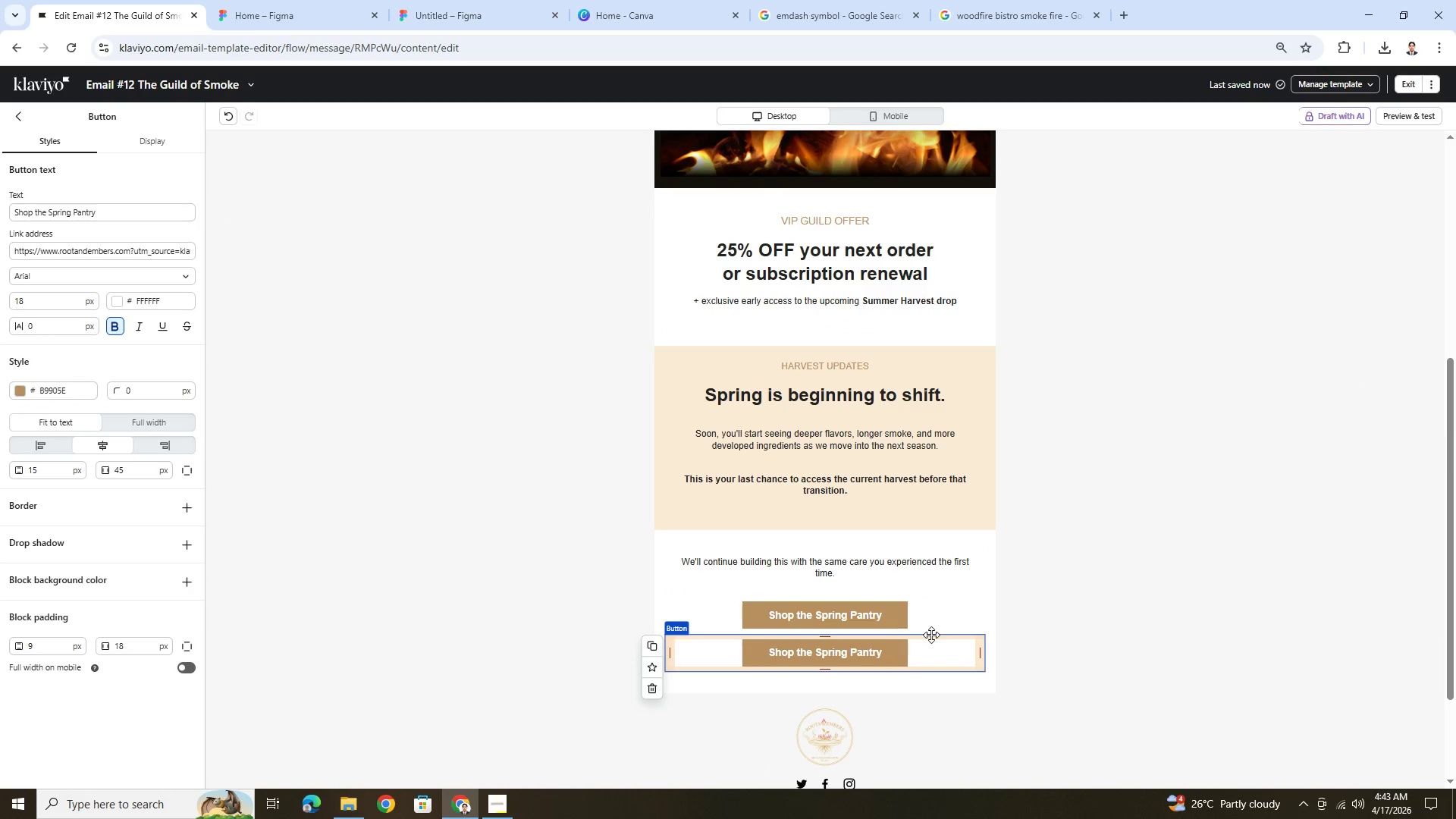 
left_click_drag(start_coordinate=[934, 620], to_coordinate=[919, 329])
 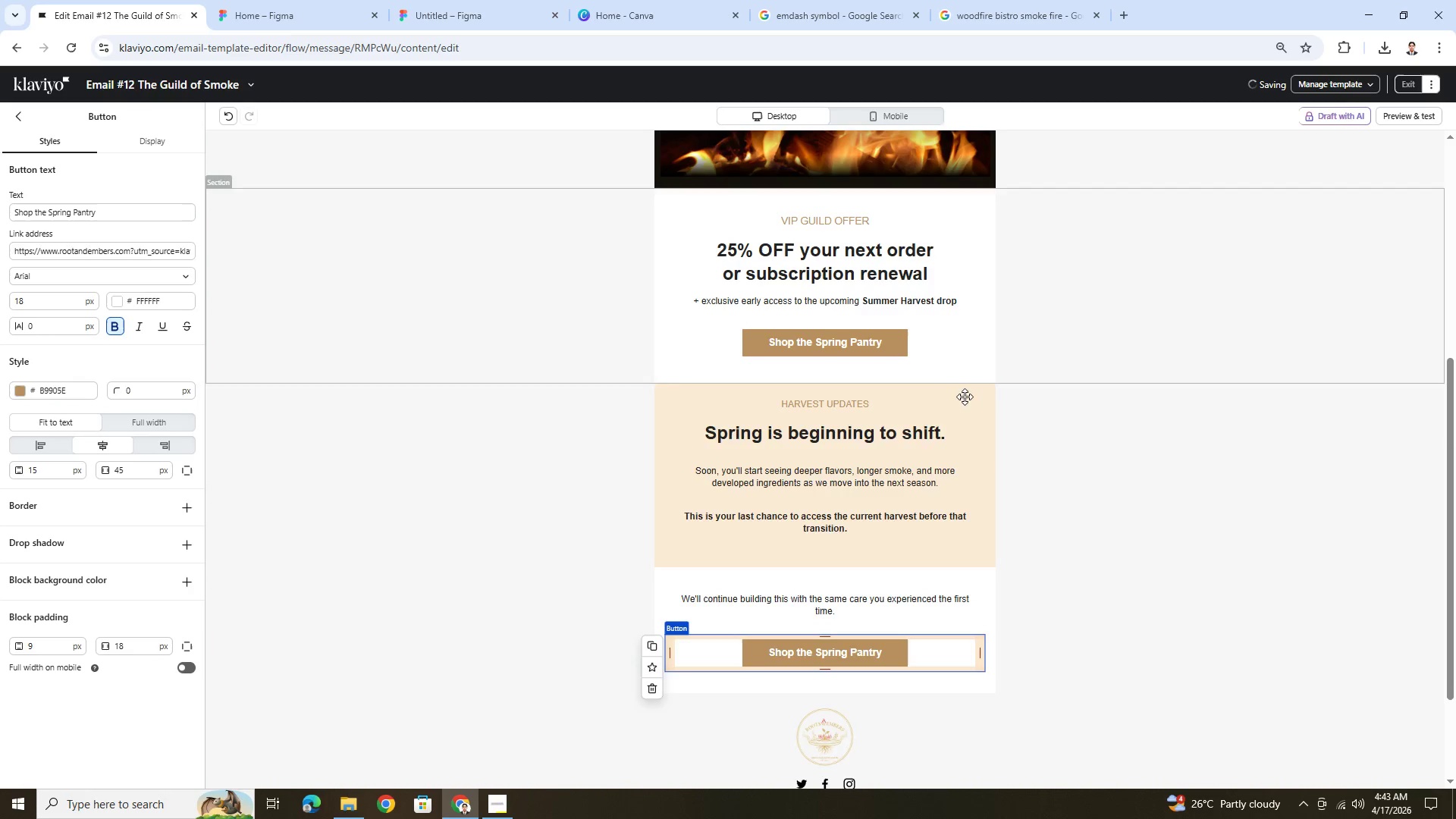 
scroll: coordinate [974, 401], scroll_direction: up, amount: 4.0
 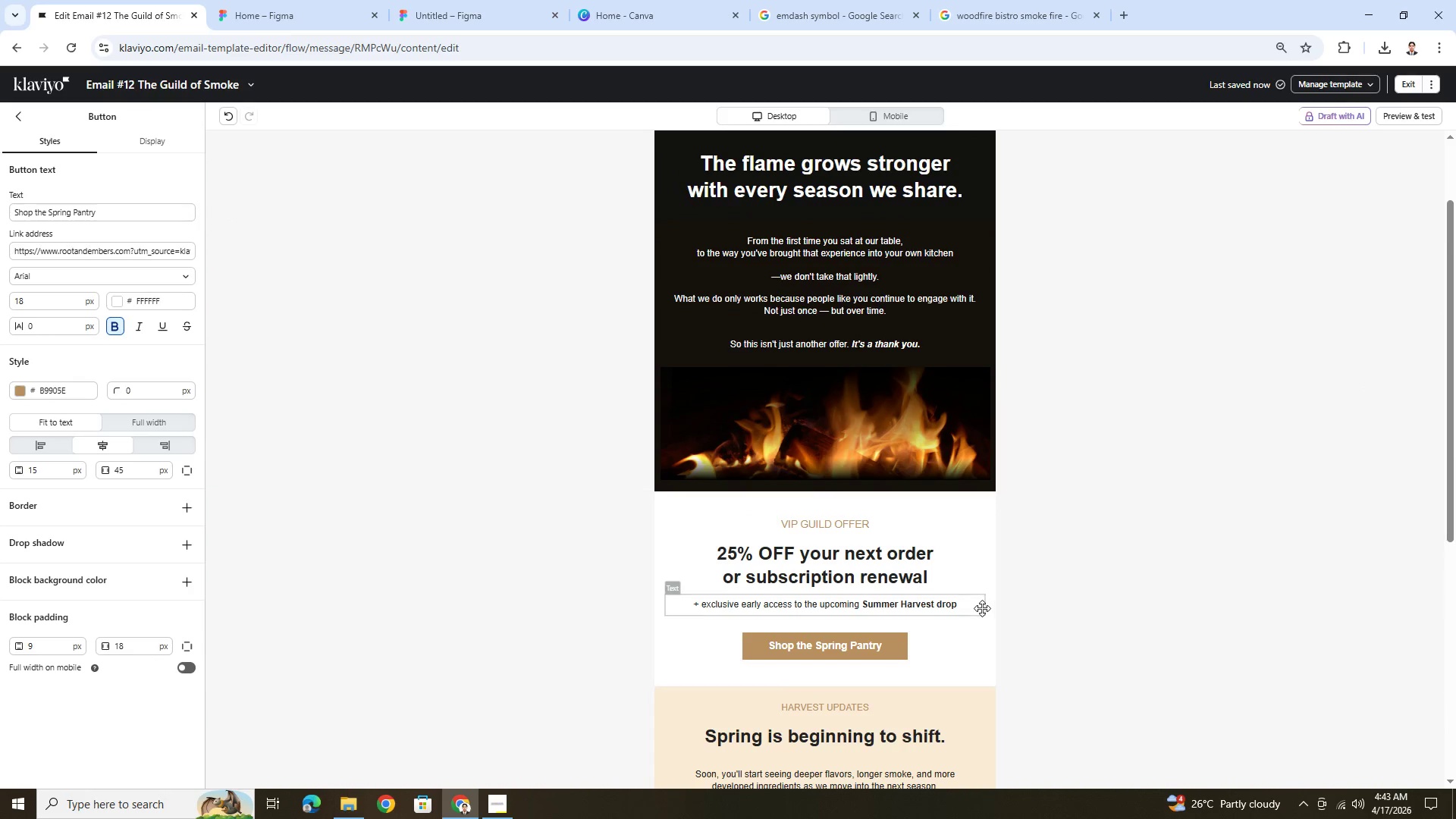 
scroll: coordinate [982, 608], scroll_direction: down, amount: 1.0
 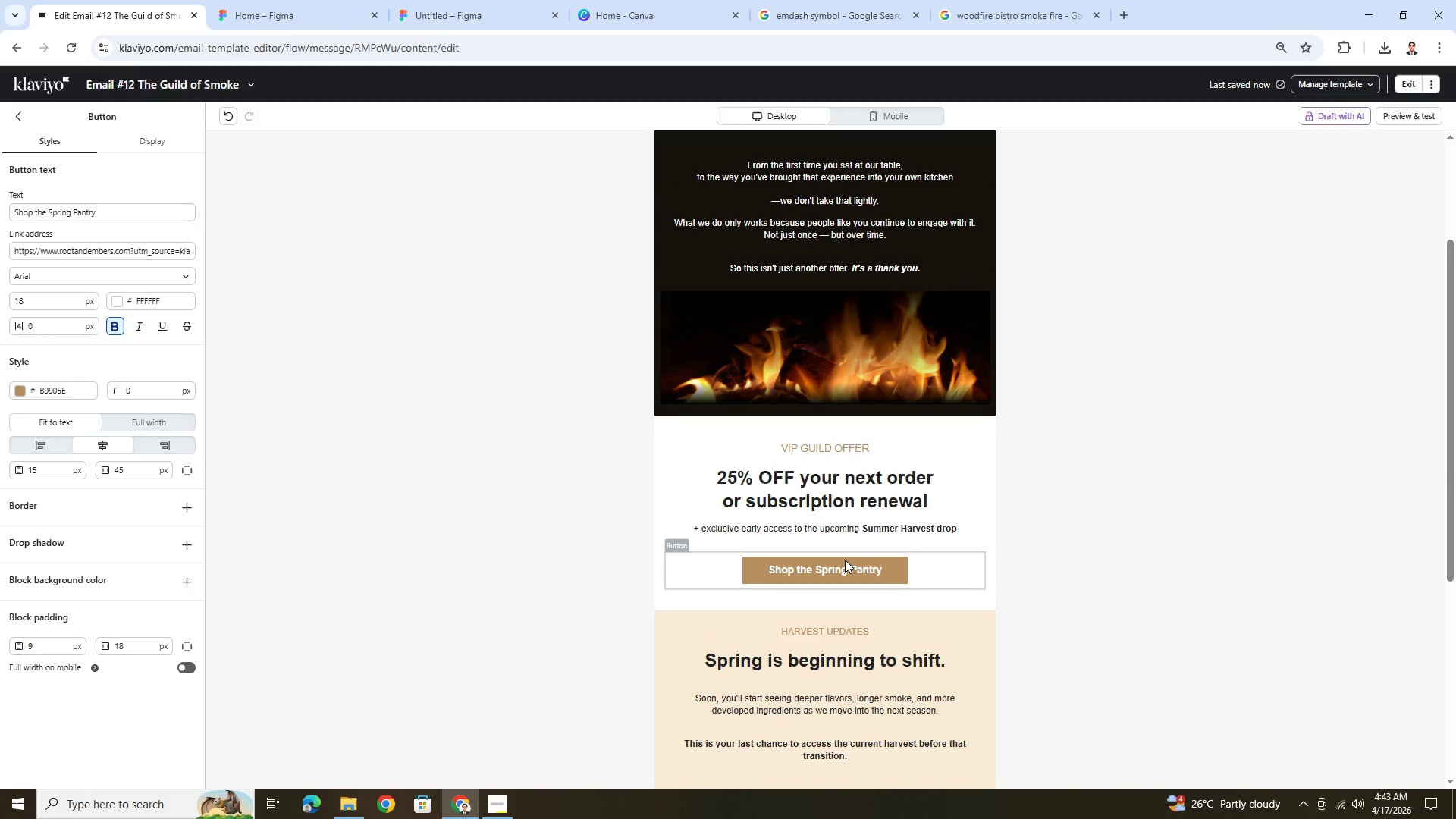 
left_click([845, 560])
 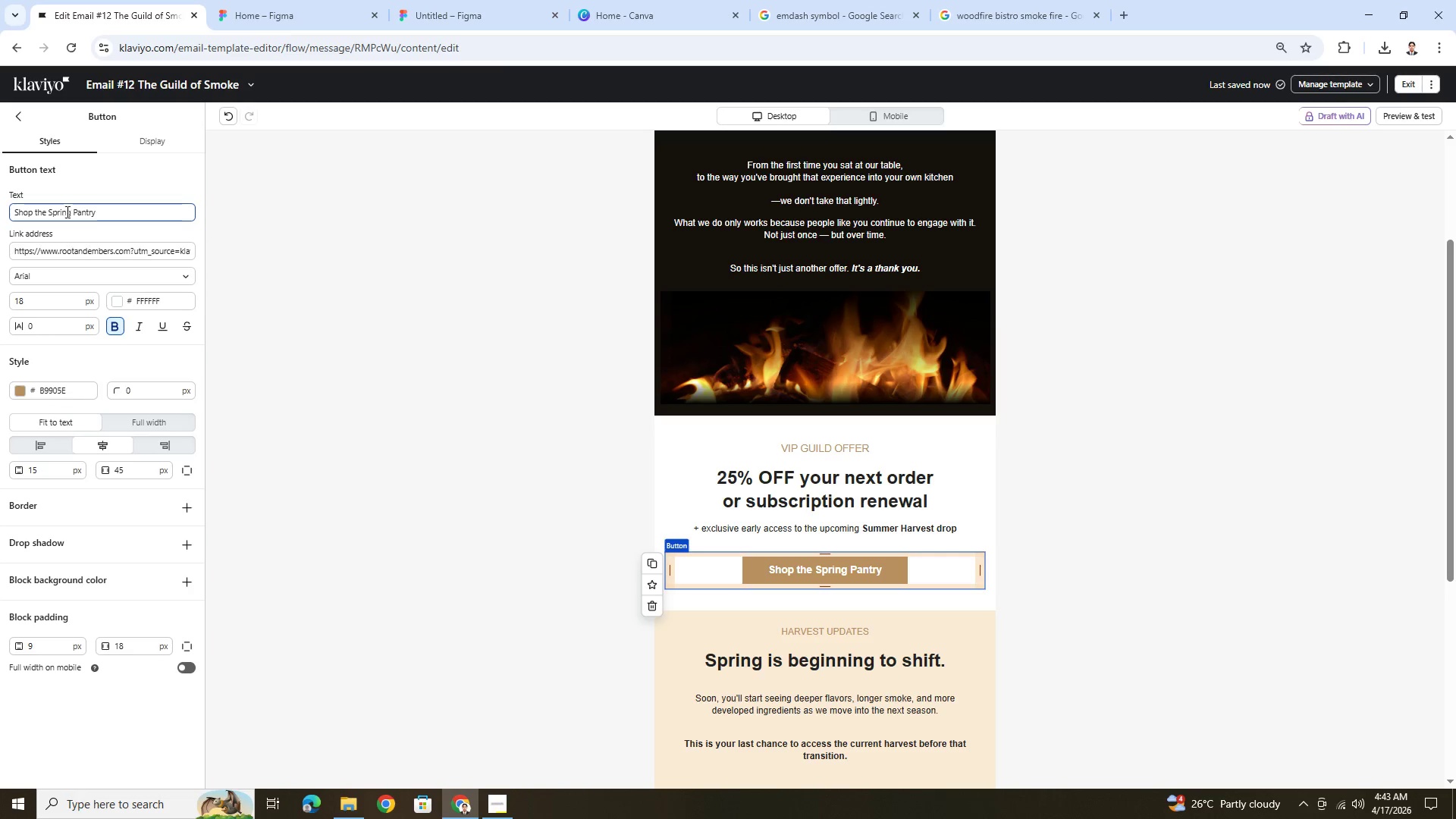 
double_click([100, 217])
 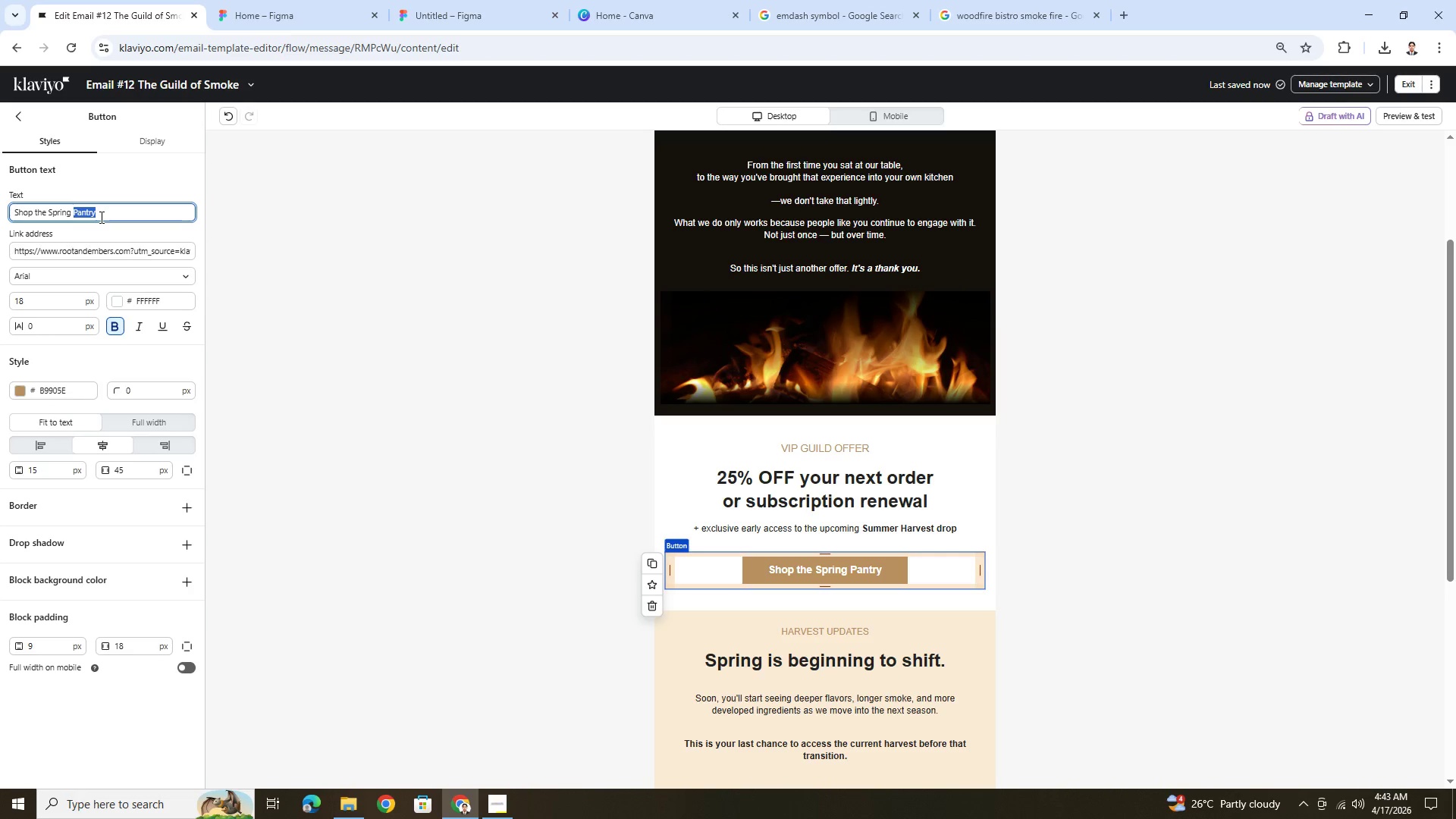 
triple_click([100, 217])
 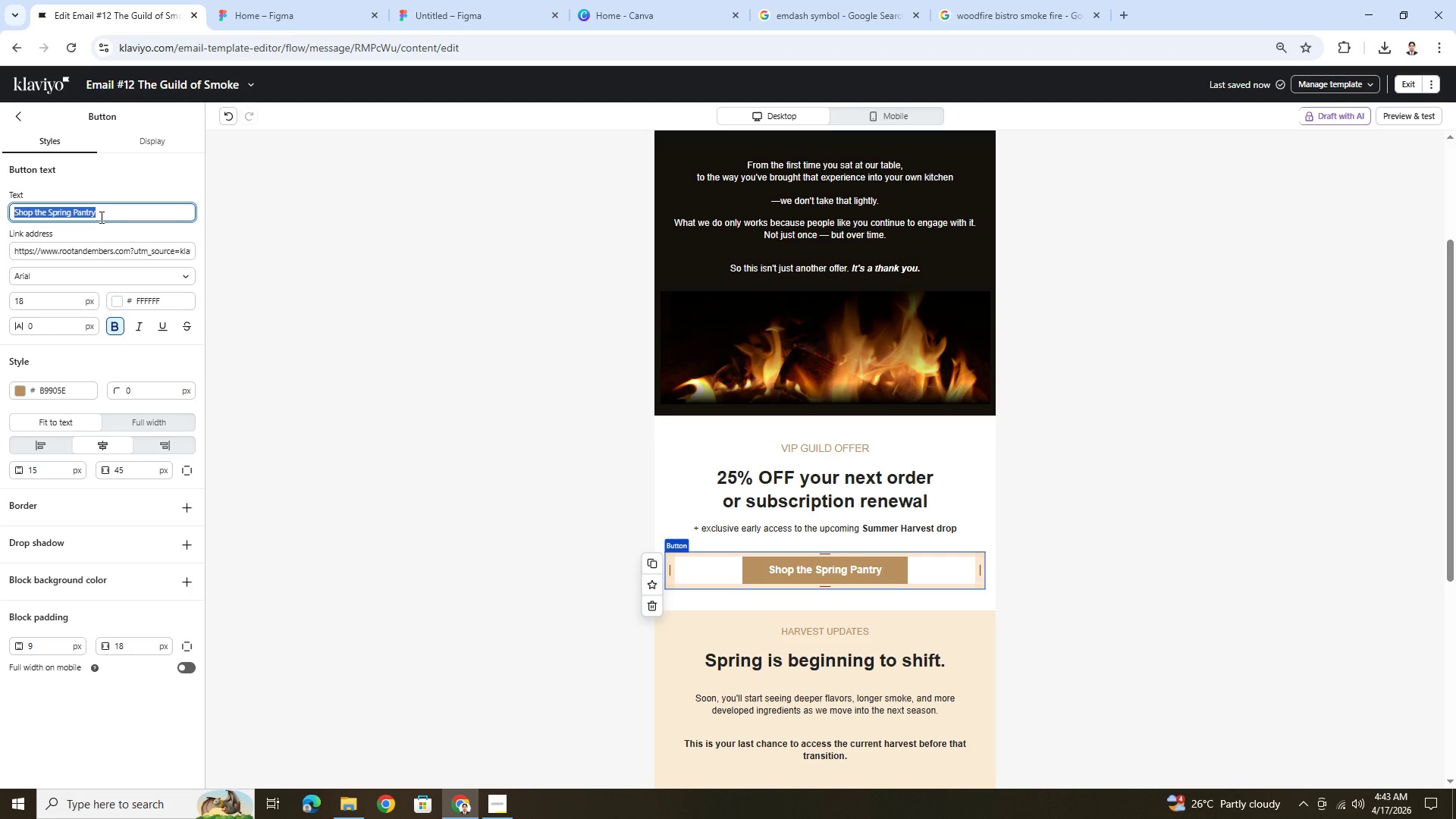 
type(Redeem Your)
 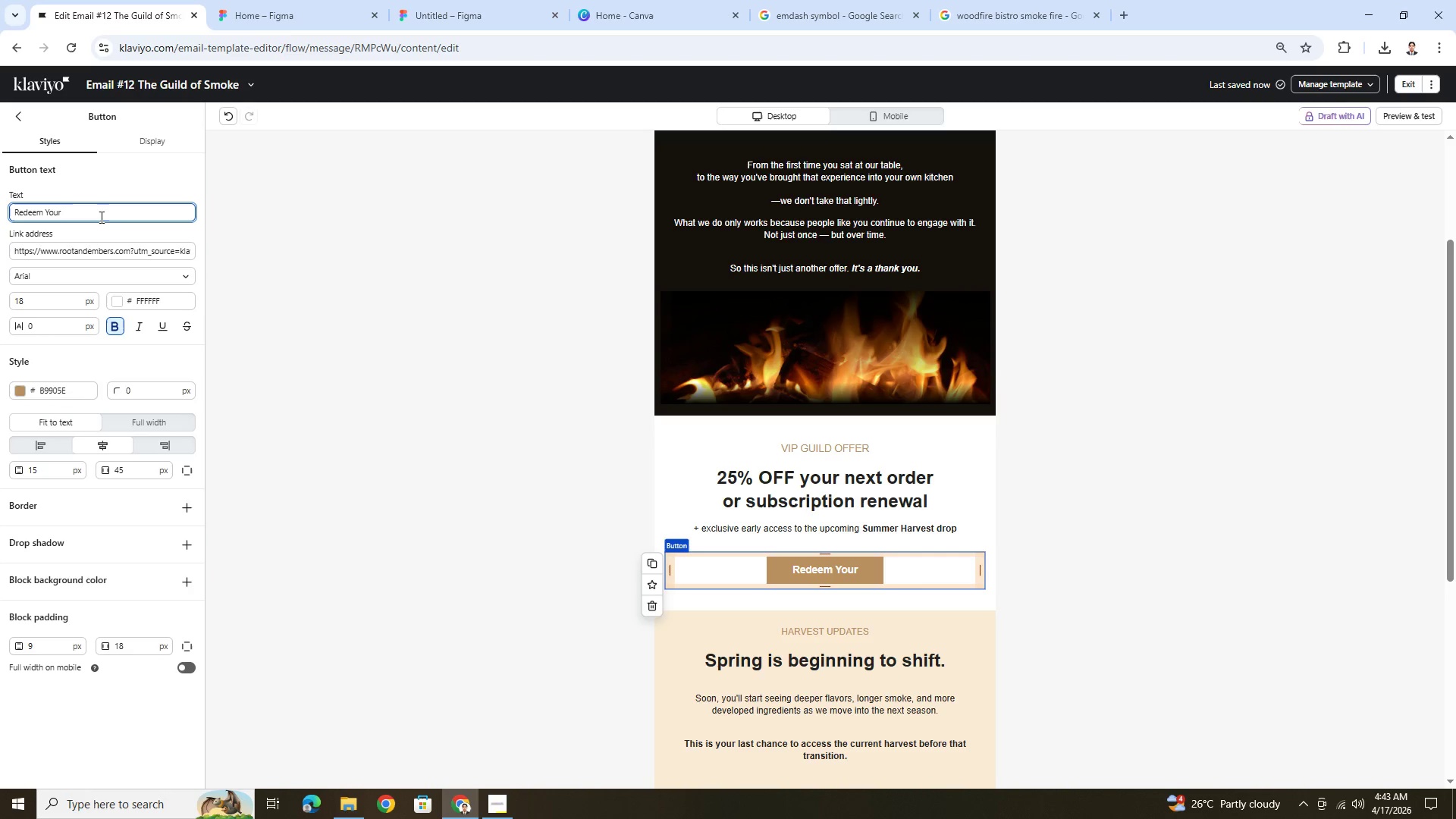 
wait(5.31)
 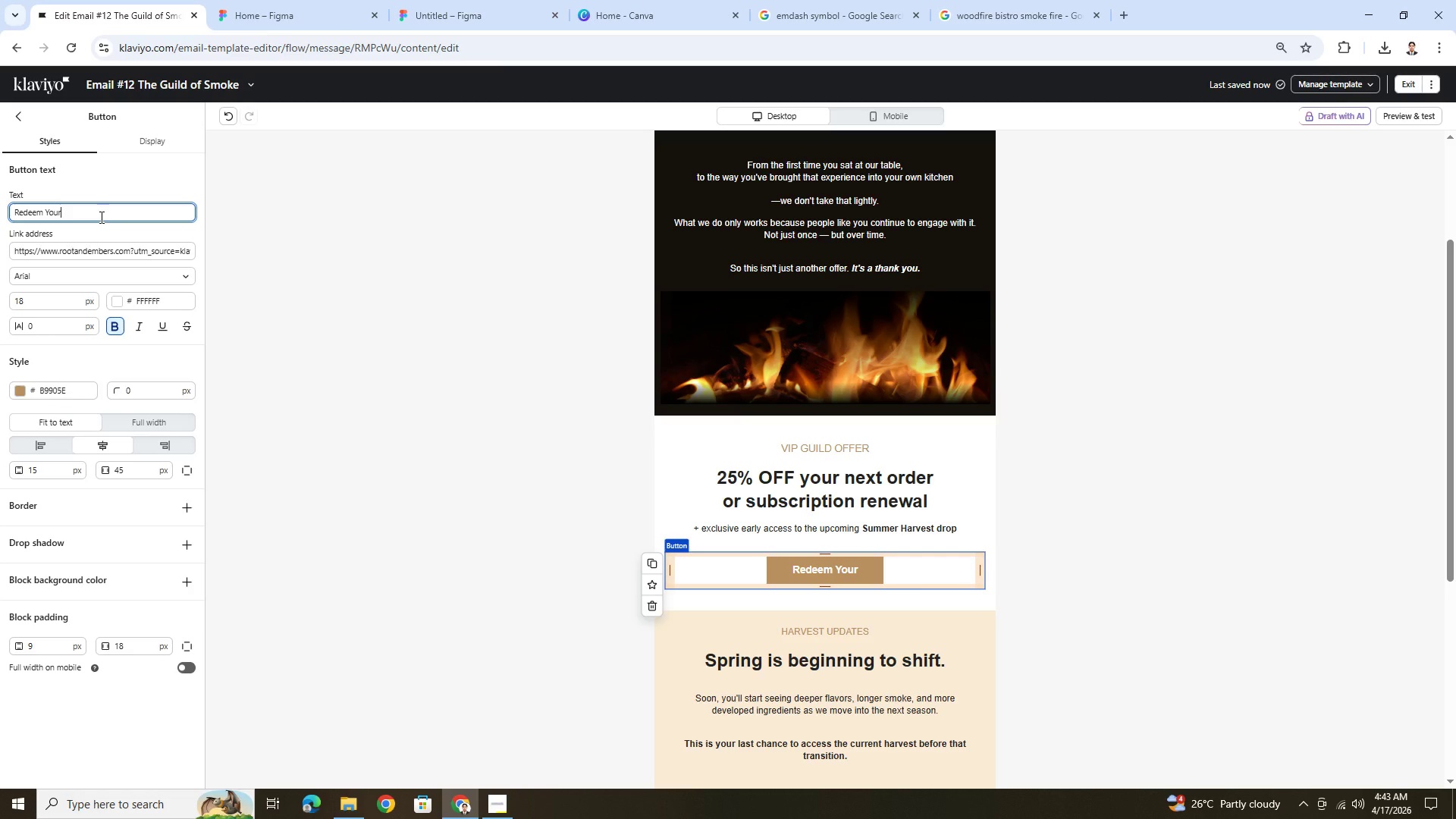 
type( VIP Gift)
 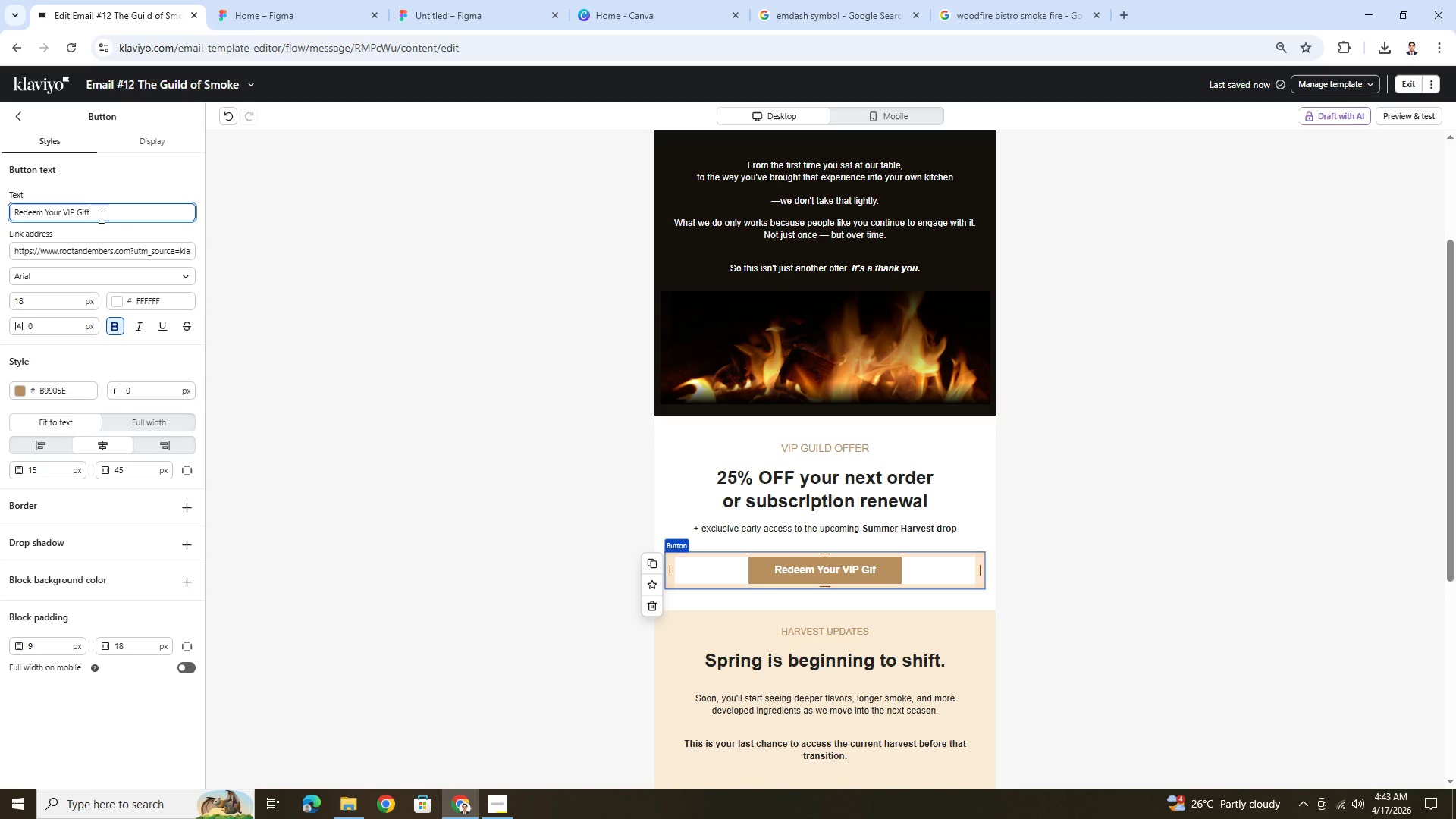 
left_click([1058, 497])
 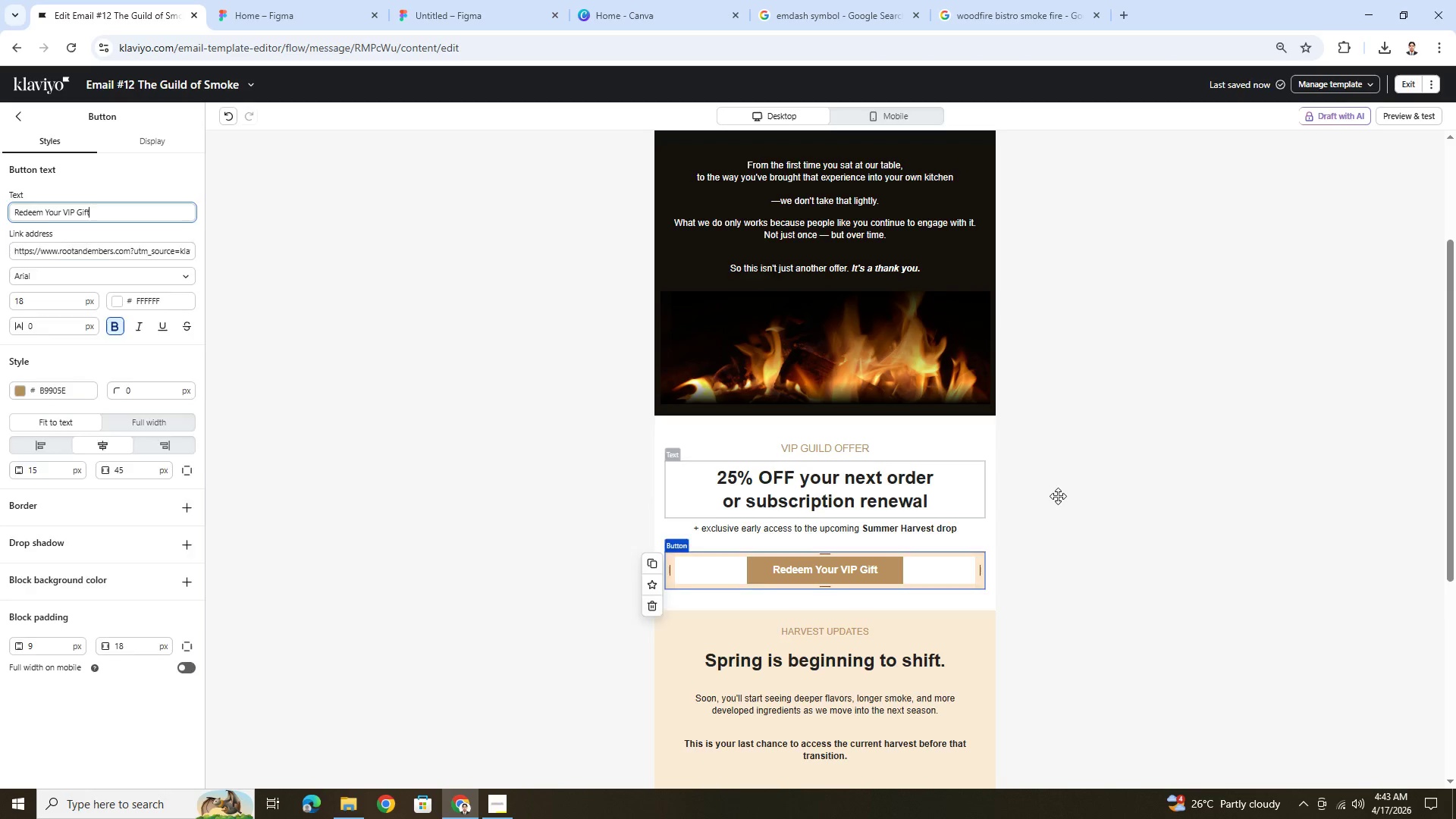 
scroll: coordinate [1058, 496], scroll_direction: down, amount: 2.0
 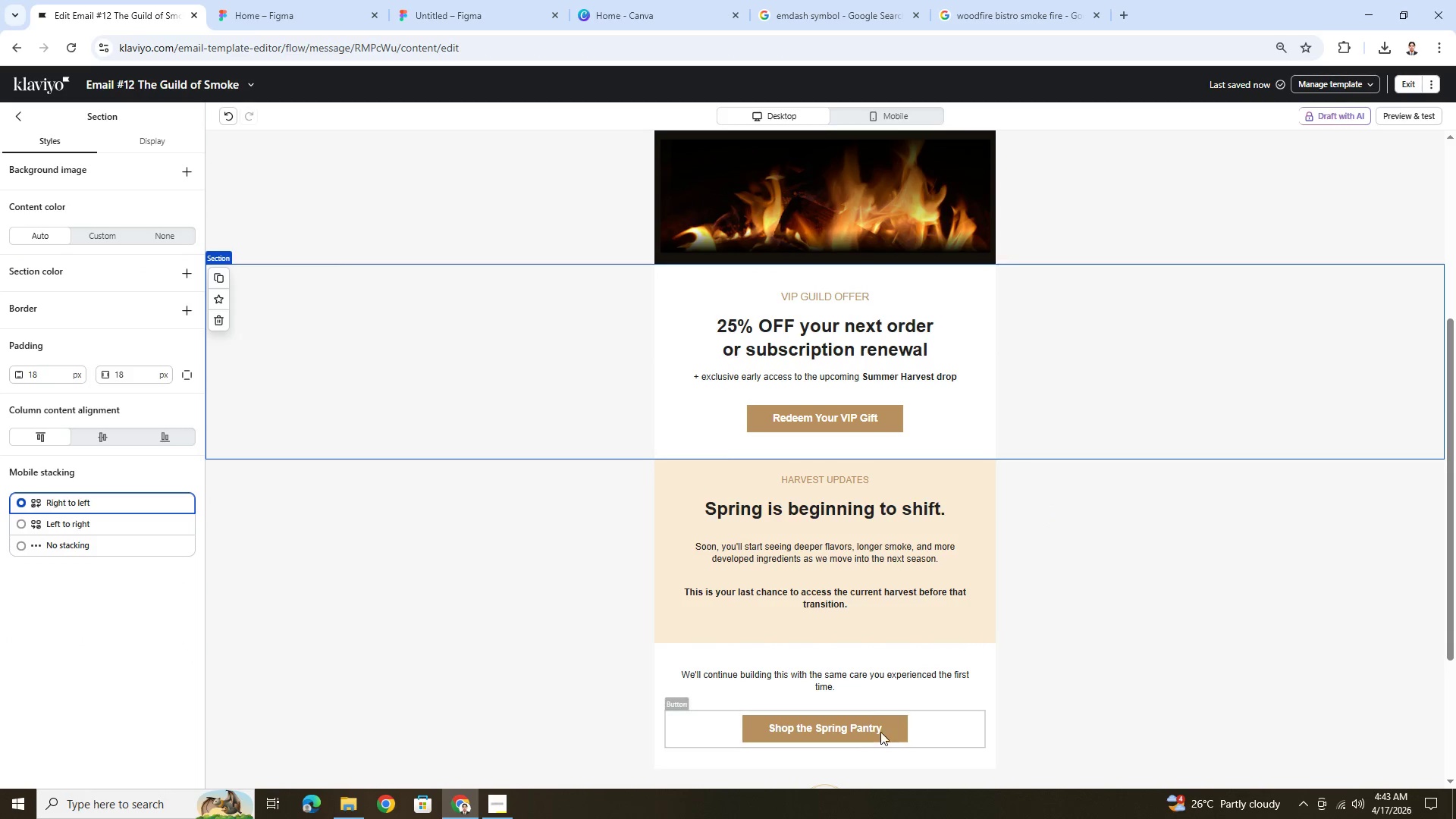 
left_click([966, 726])
 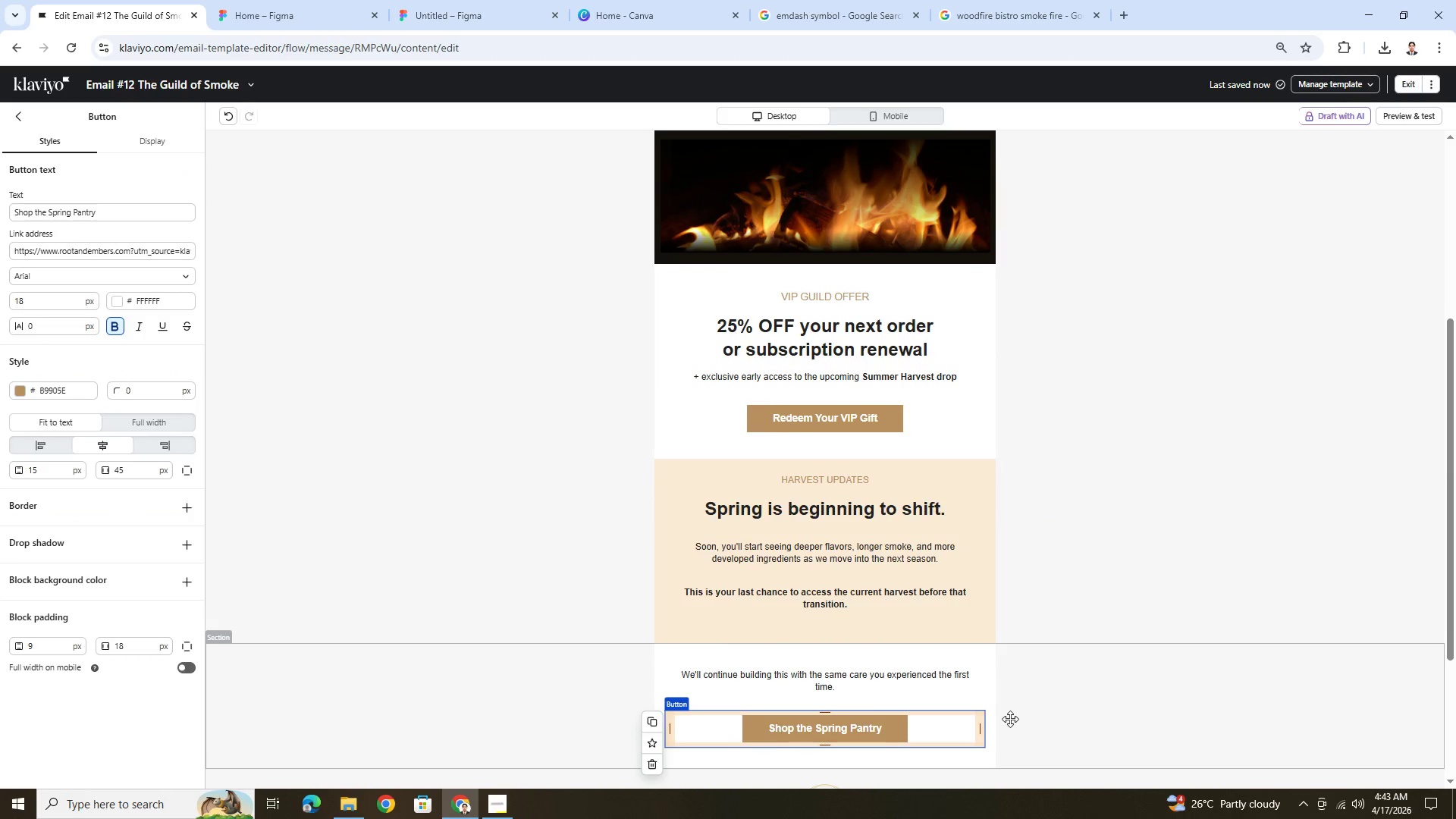 
scroll: coordinate [1010, 718], scroll_direction: down, amount: 1.0
 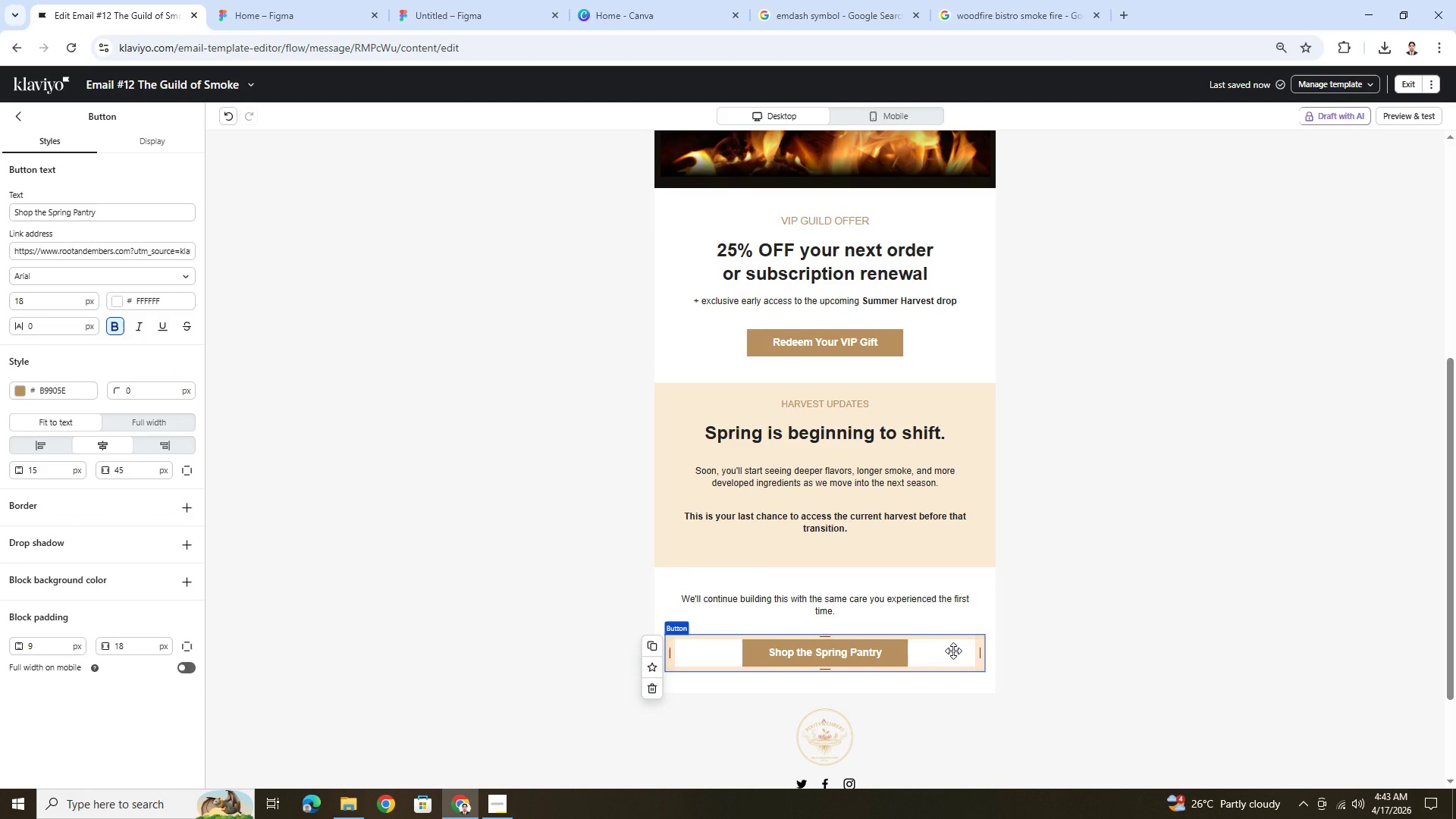 
left_click_drag(start_coordinate=[953, 651], to_coordinate=[945, 547])
 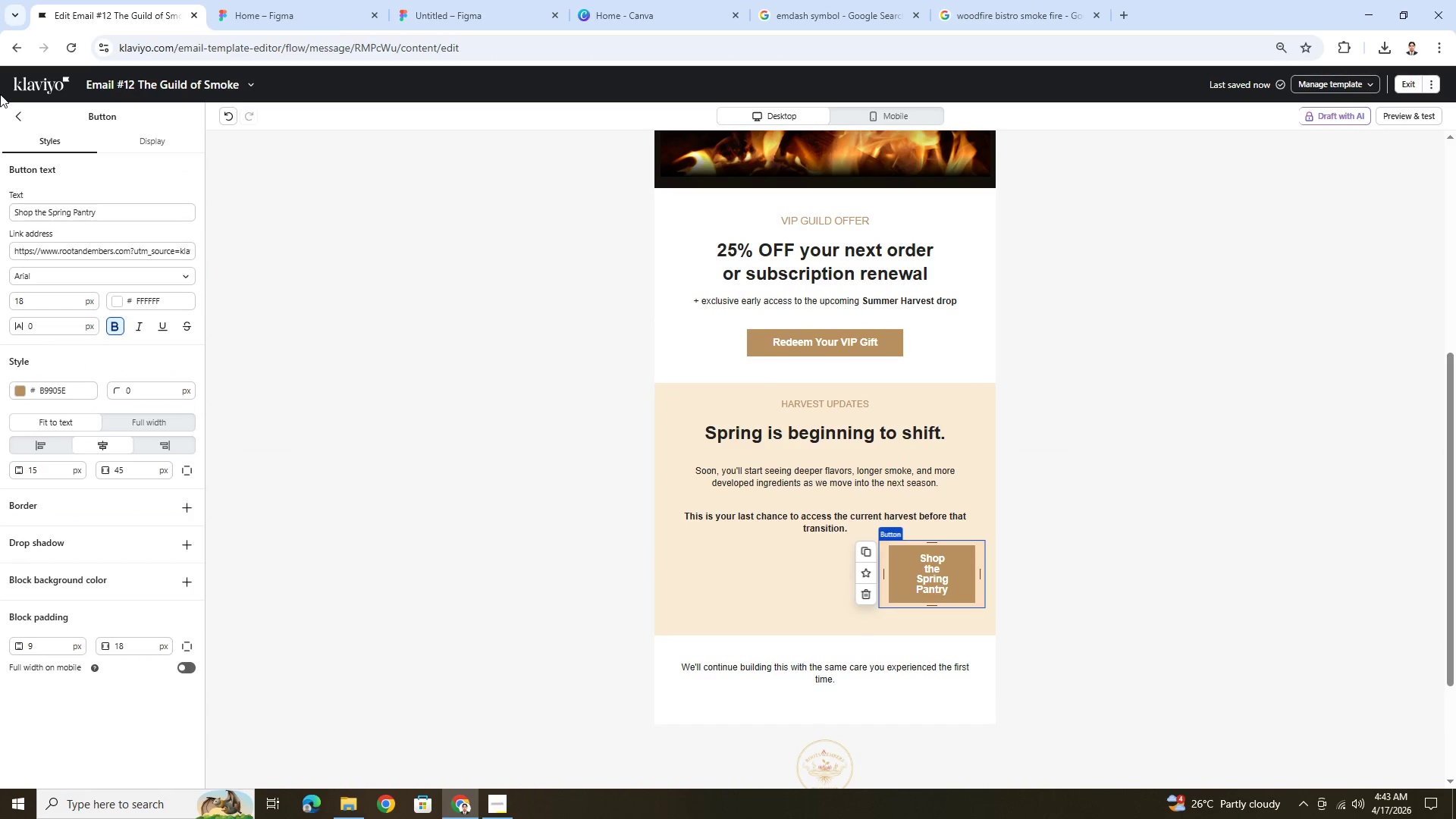 
left_click([228, 118])
 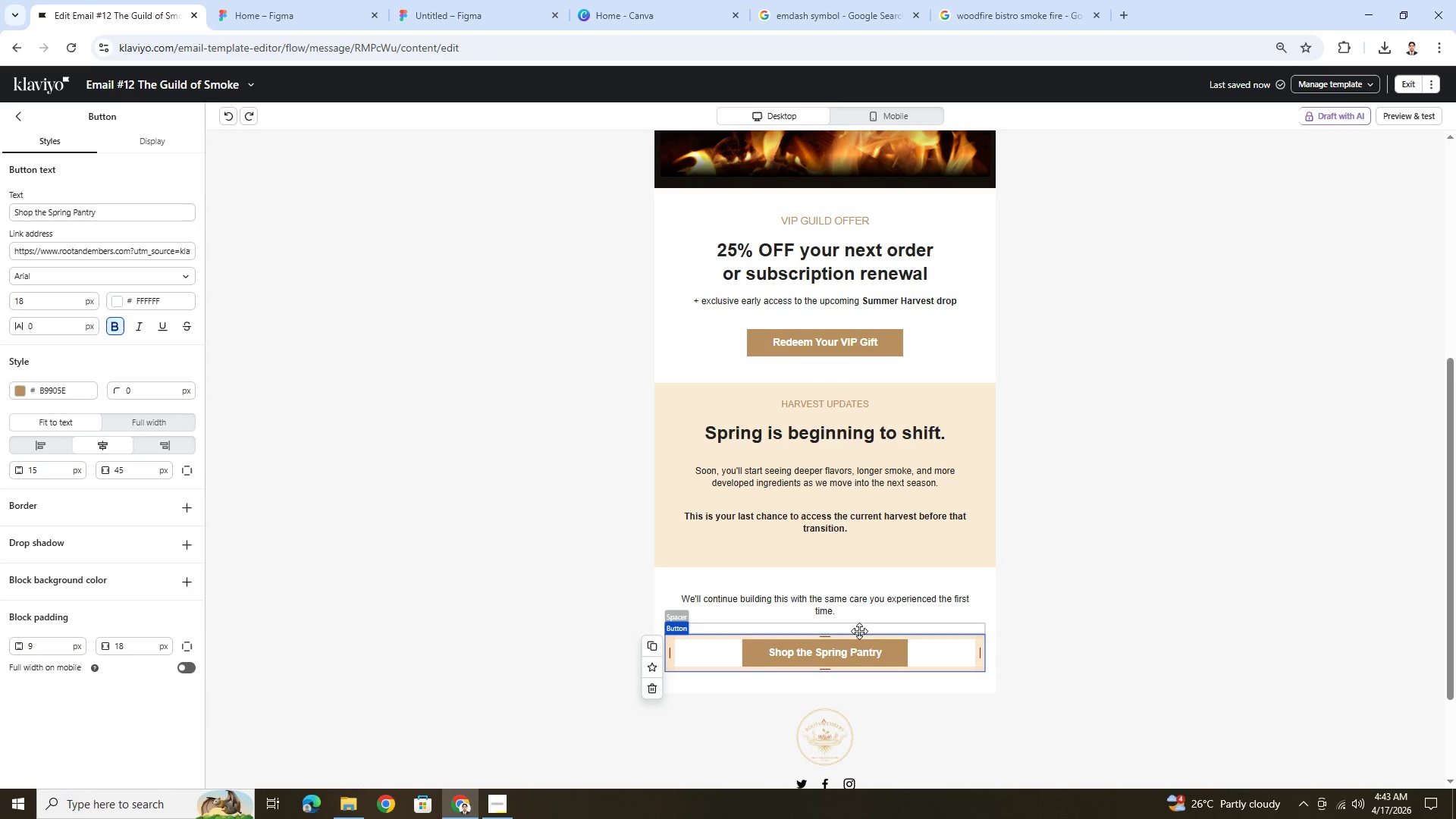 
left_click_drag(start_coordinate=[843, 657], to_coordinate=[846, 551])
 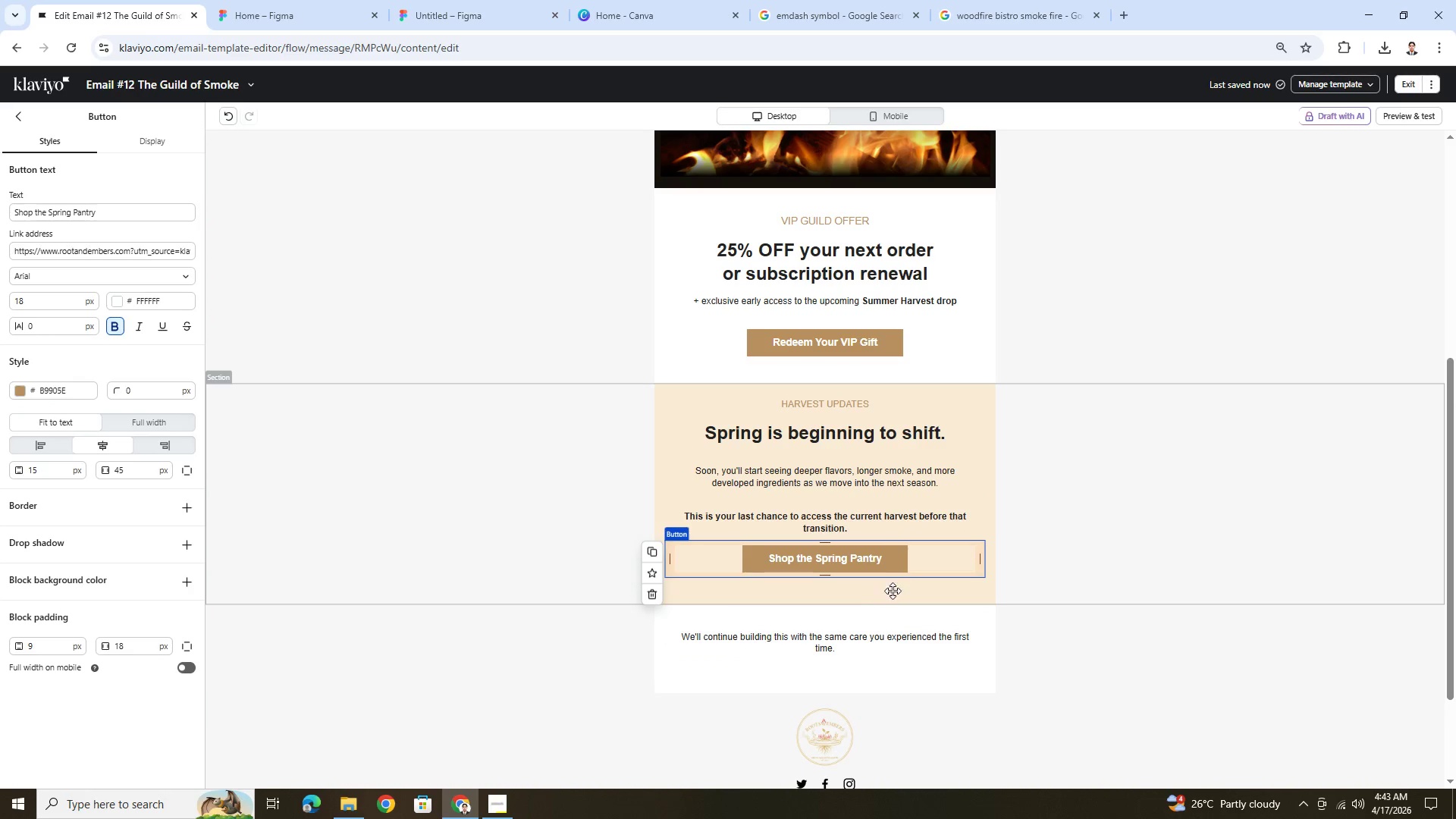 
left_click([908, 586])
 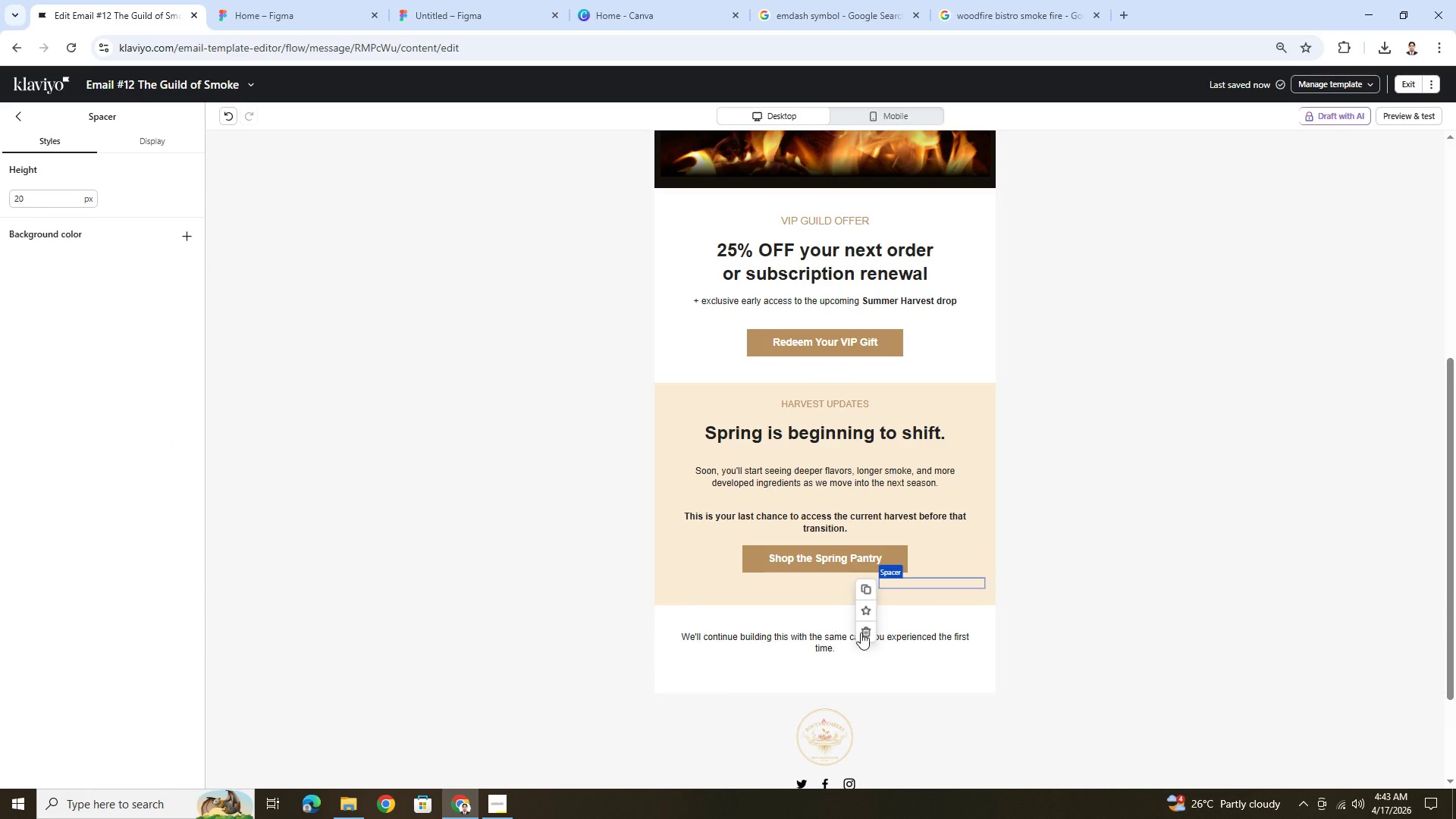 
left_click([861, 633])
 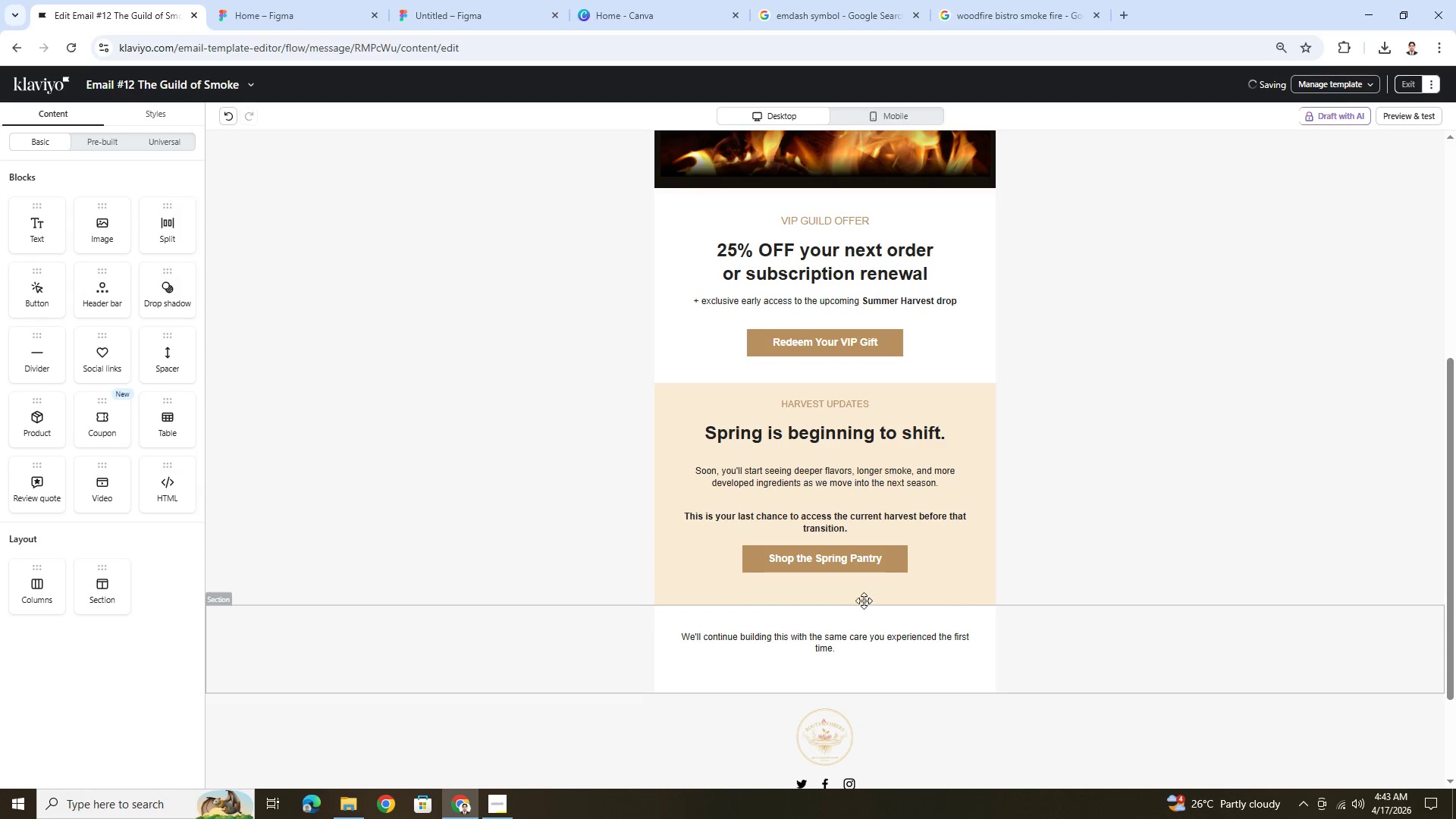 
left_click([821, 582])
 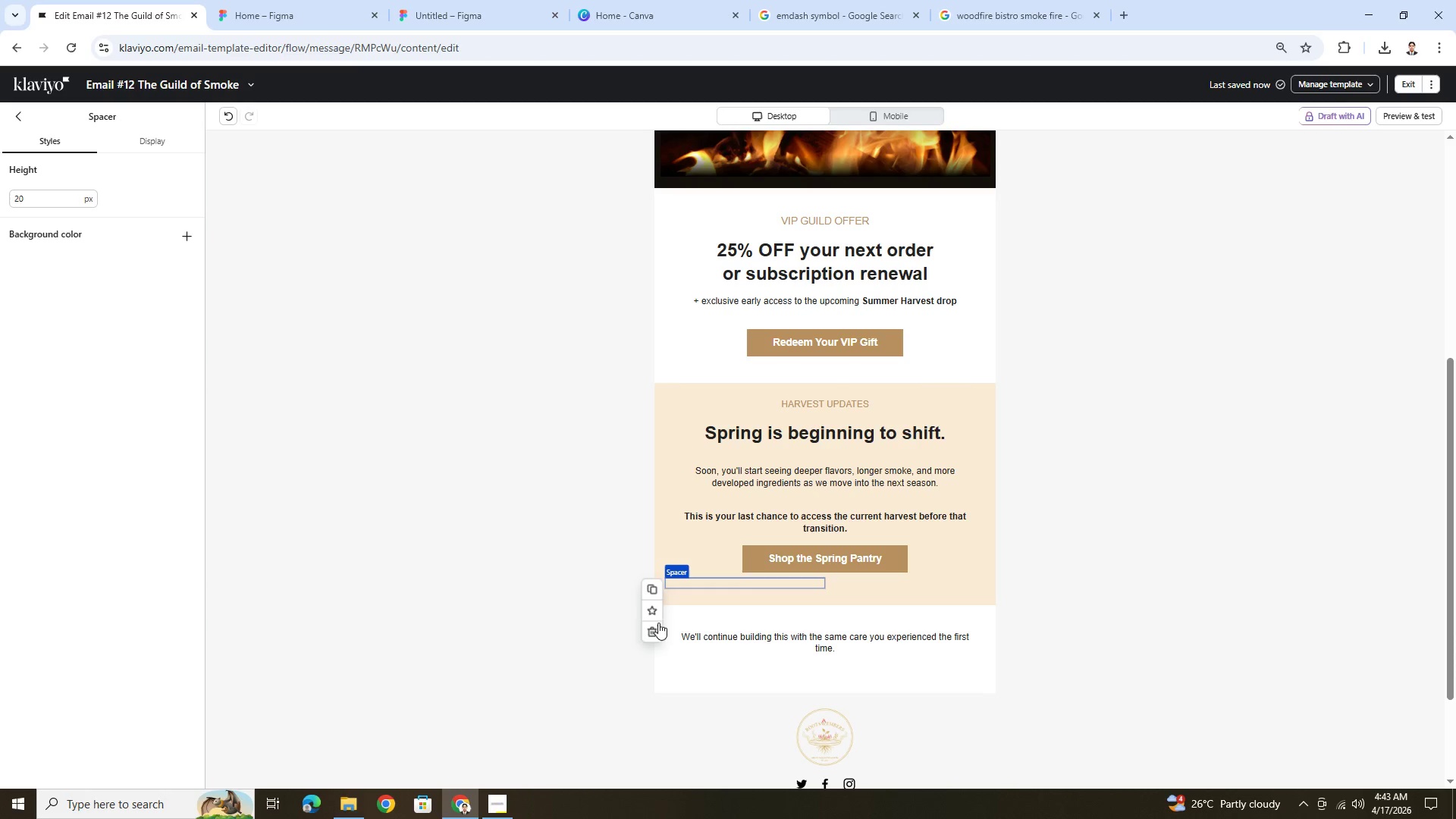 
left_click([648, 631])
 